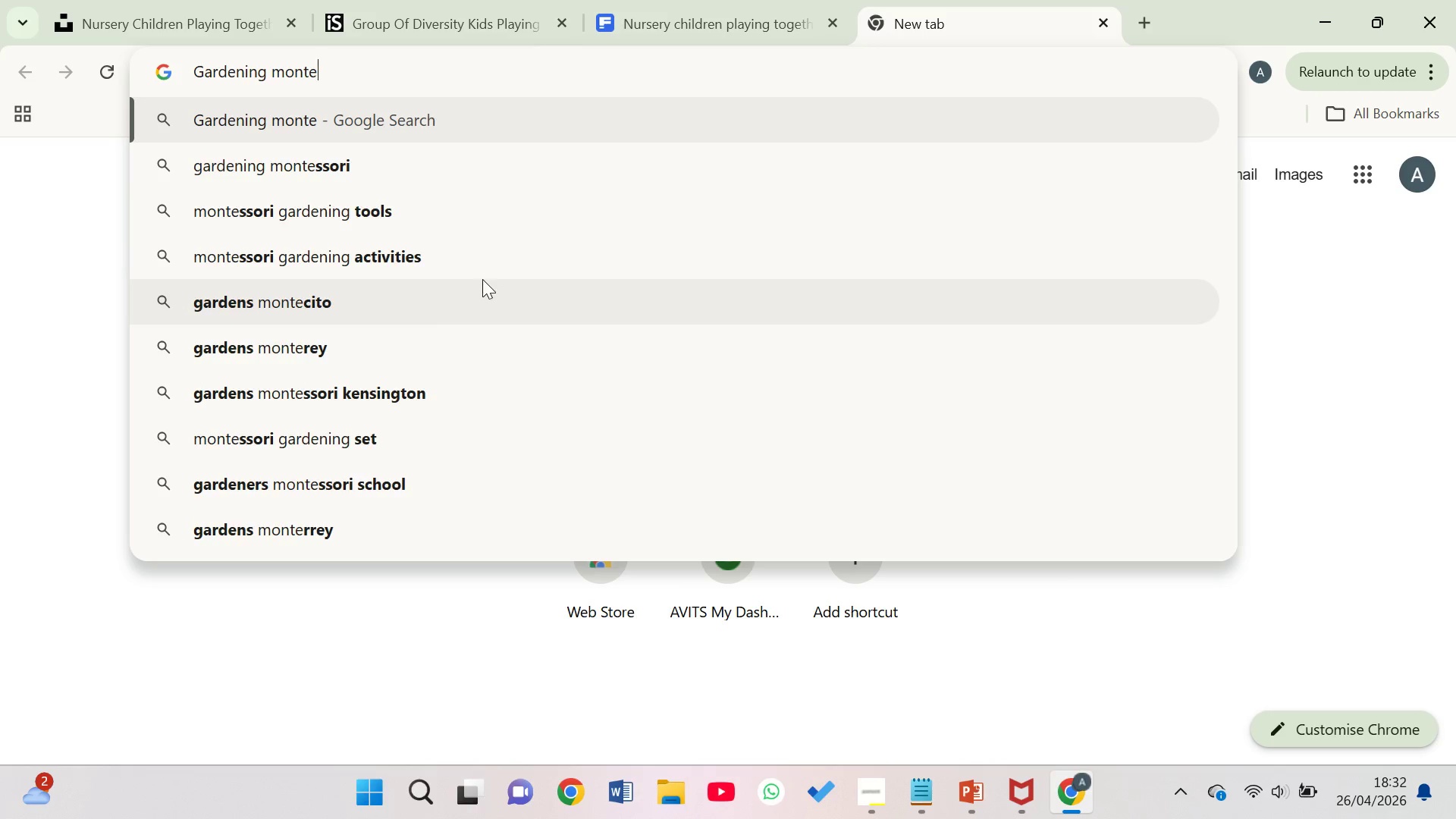 
left_click([500, 246])
 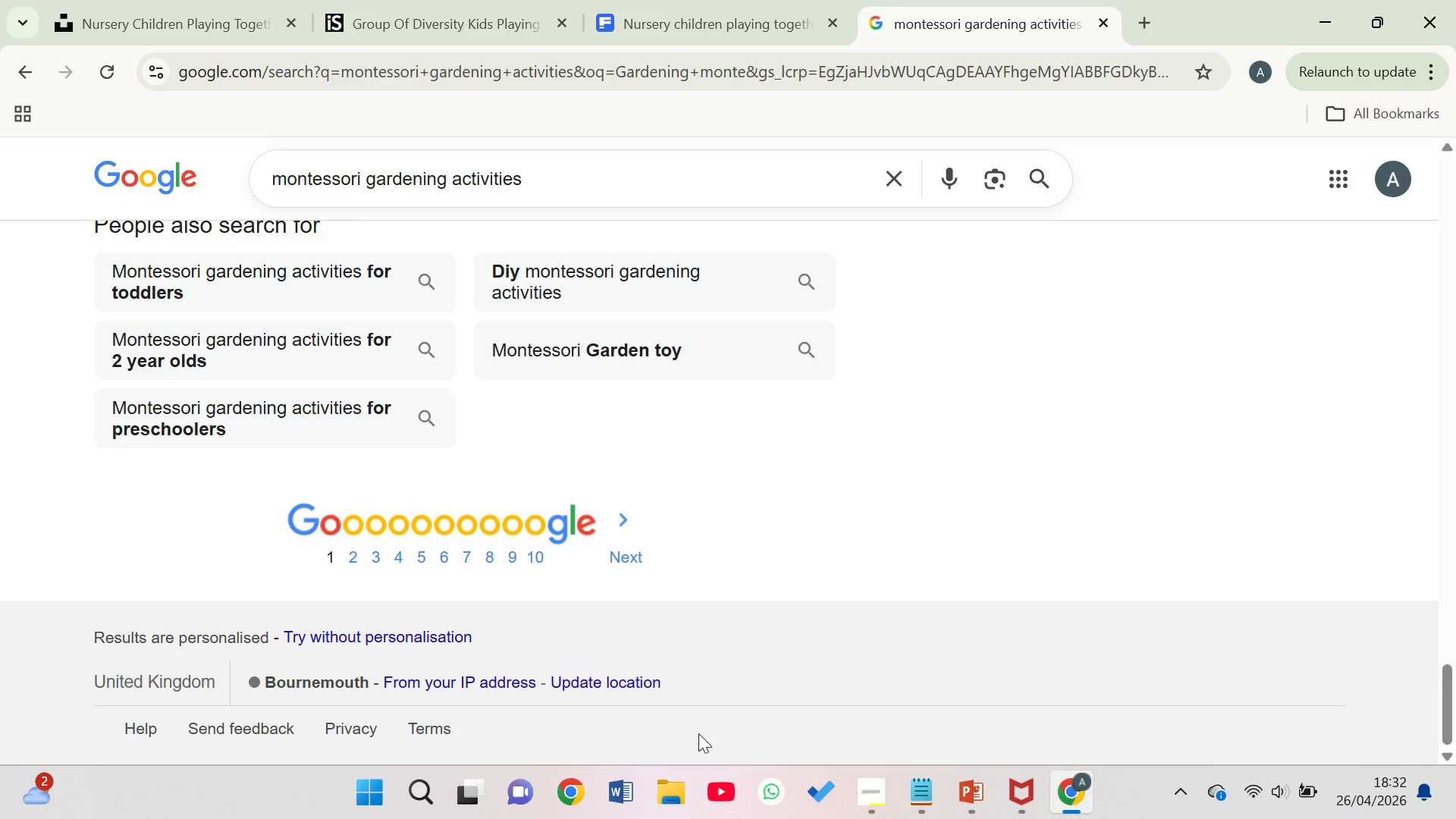 
wait(22.33)
 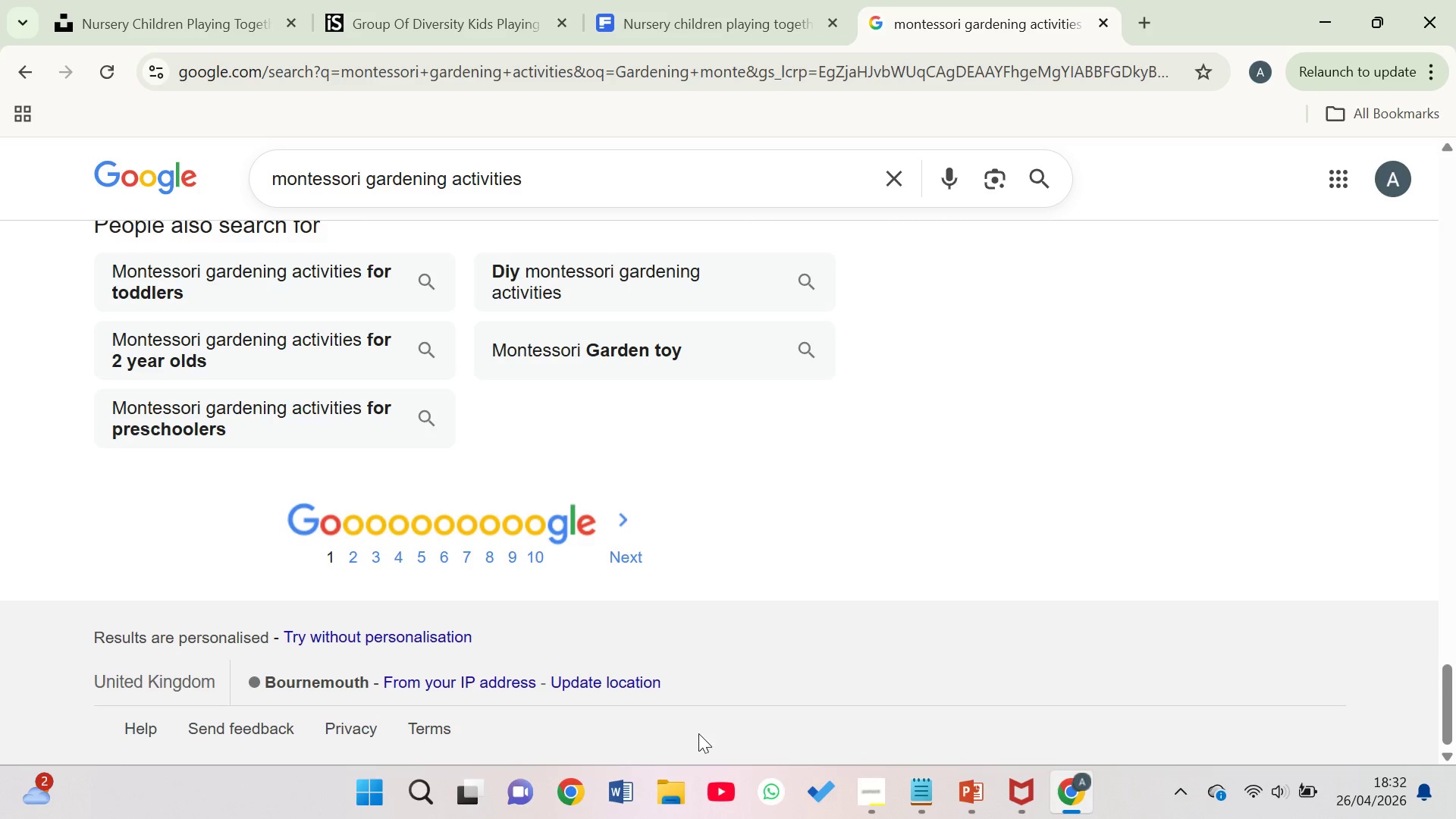 
left_click([910, 698])
 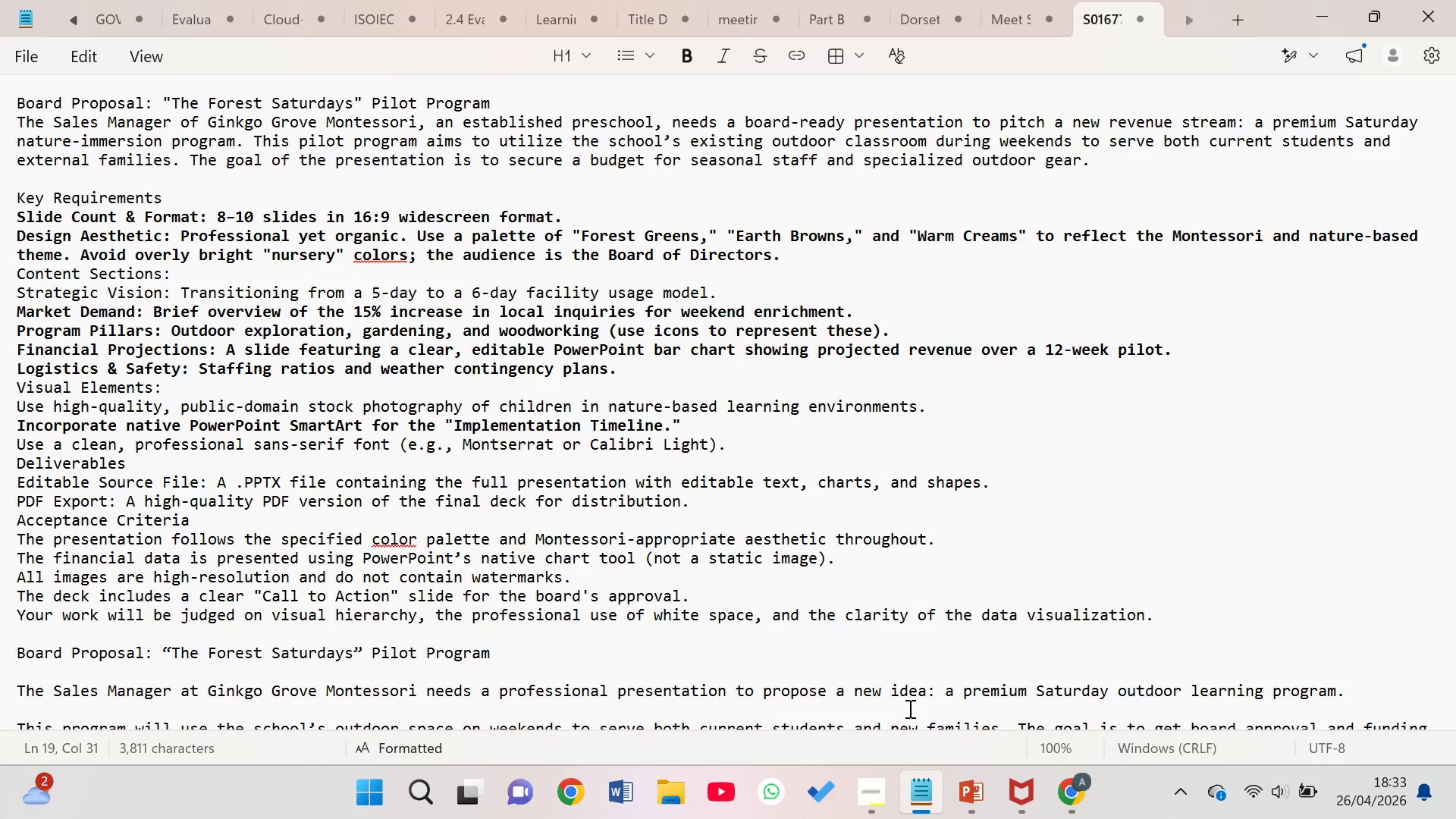 
wait(21.38)
 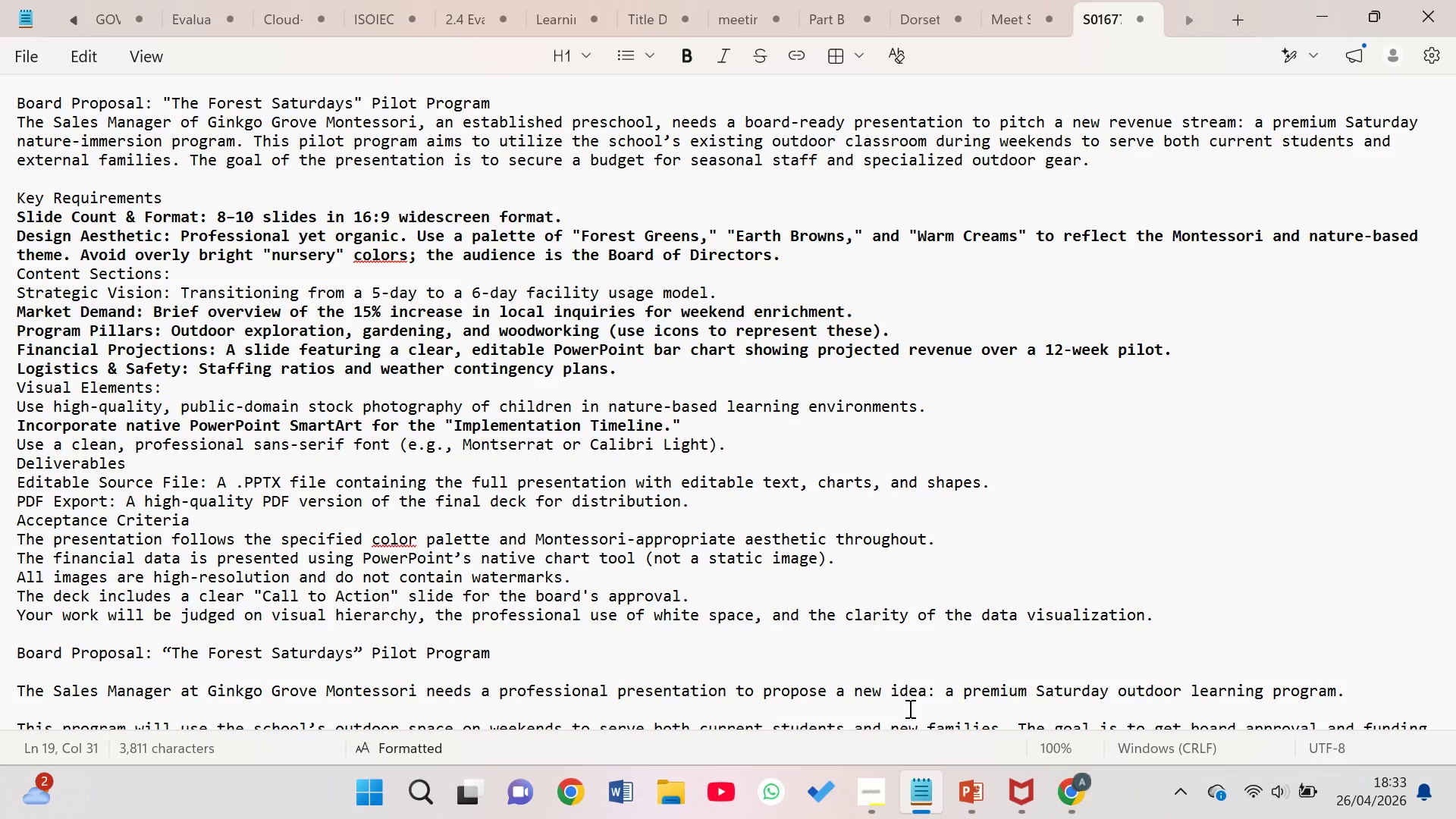 
scroll: coordinate [802, 689], scroll_direction: none, amount: 0.0
 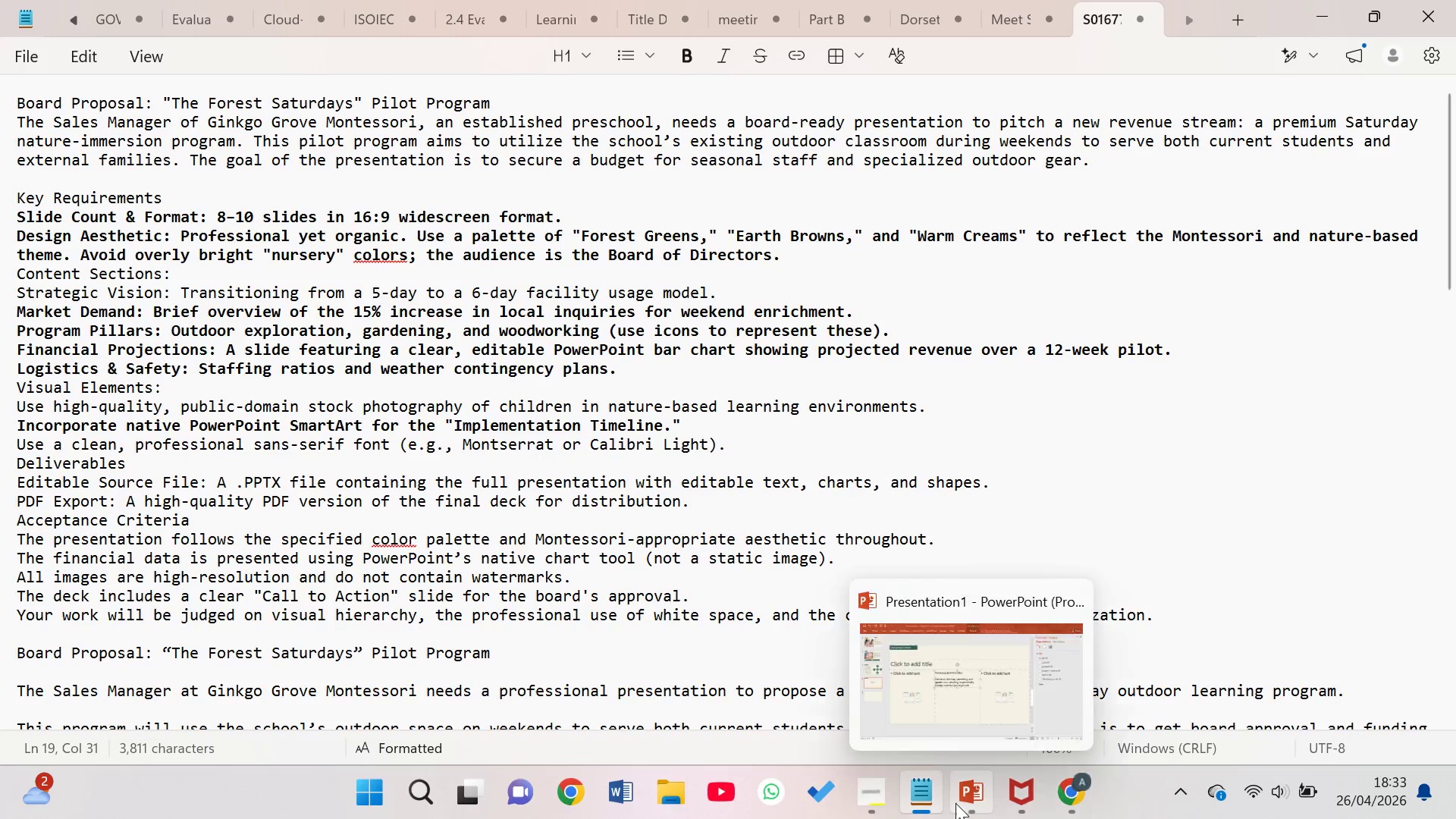 
left_click([963, 714])
 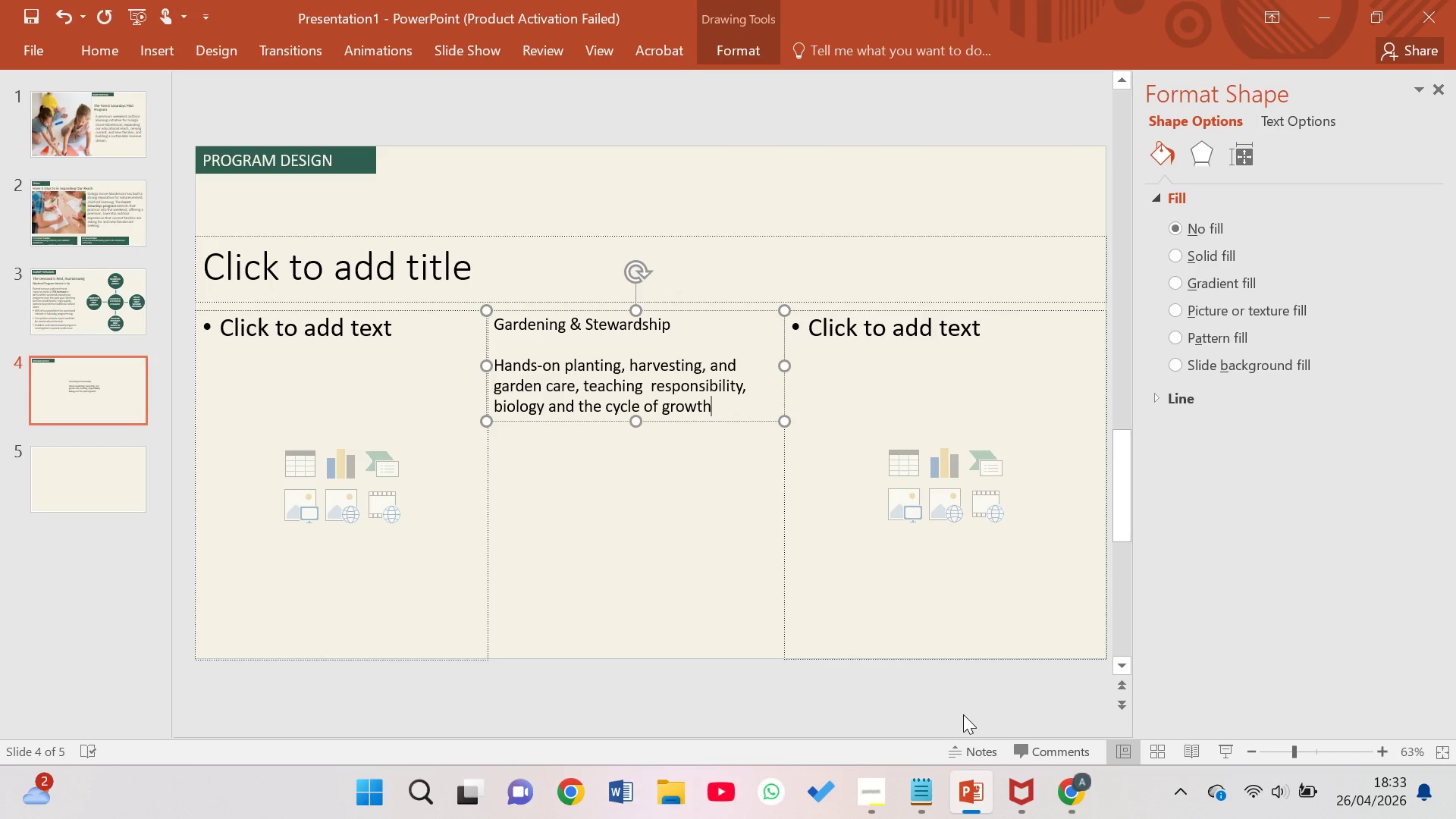 
wait(5.88)
 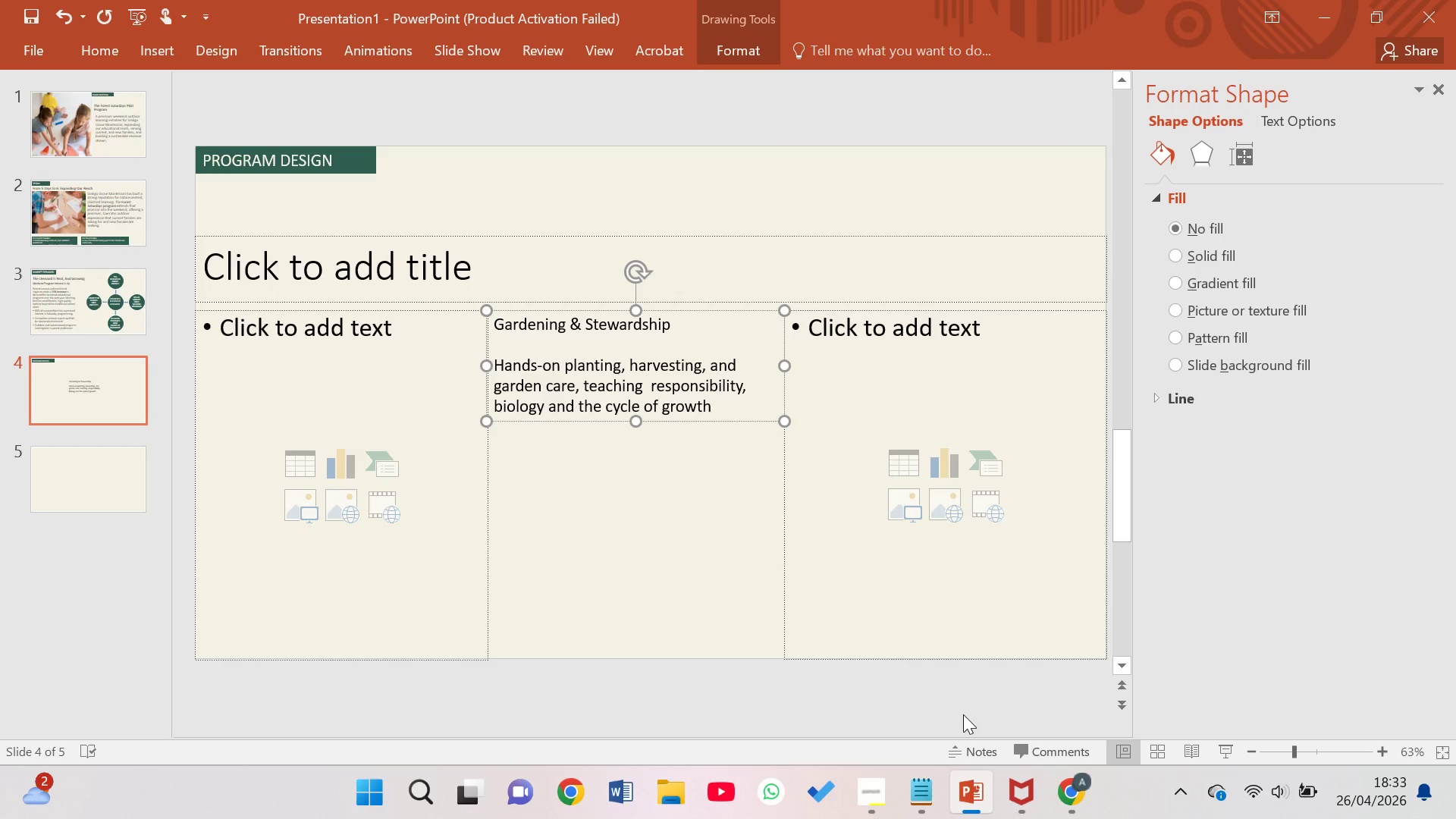 
type( through direct experience.)
 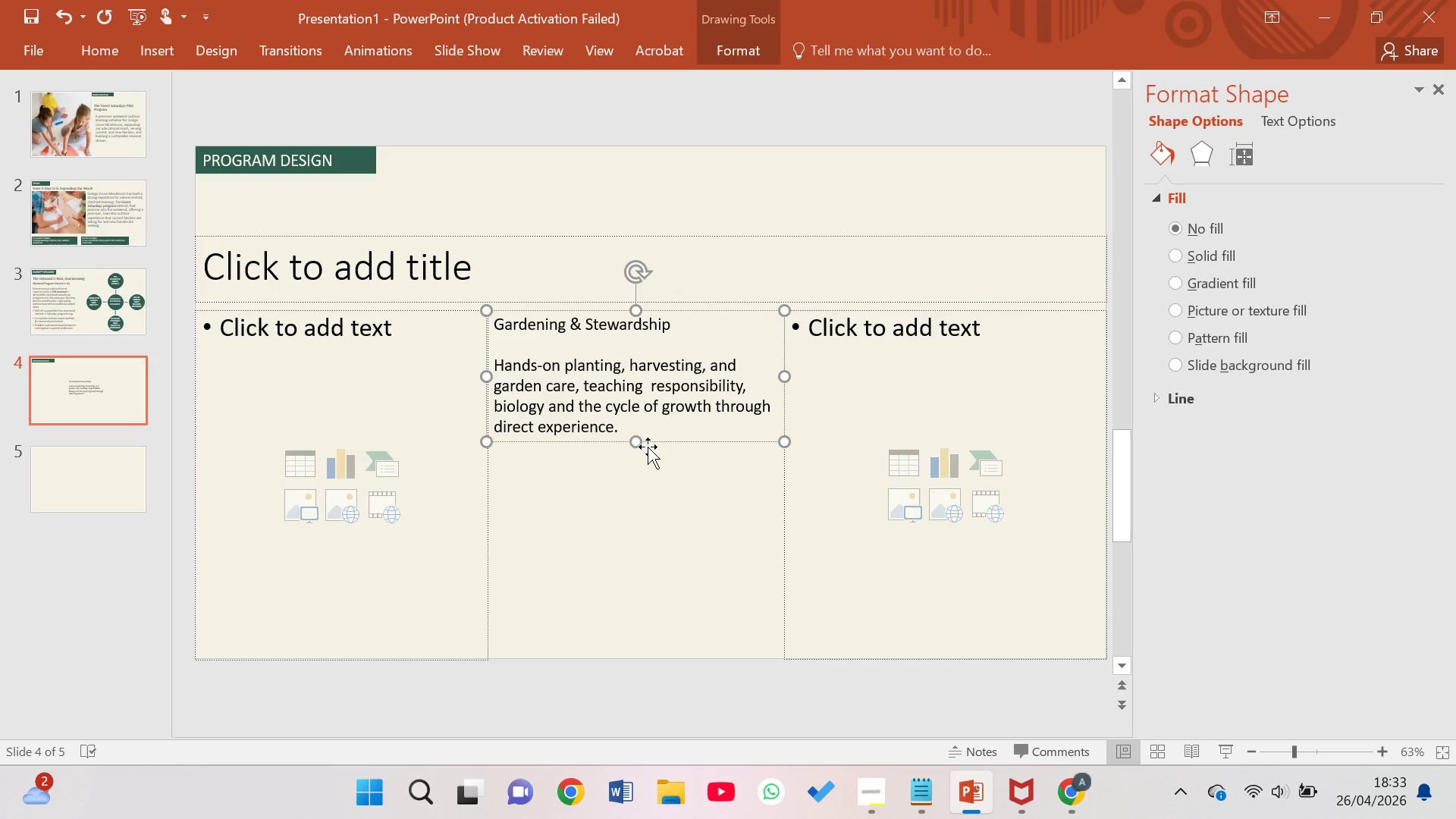 
left_click_drag(start_coordinate=[629, 440], to_coordinate=[639, 651])
 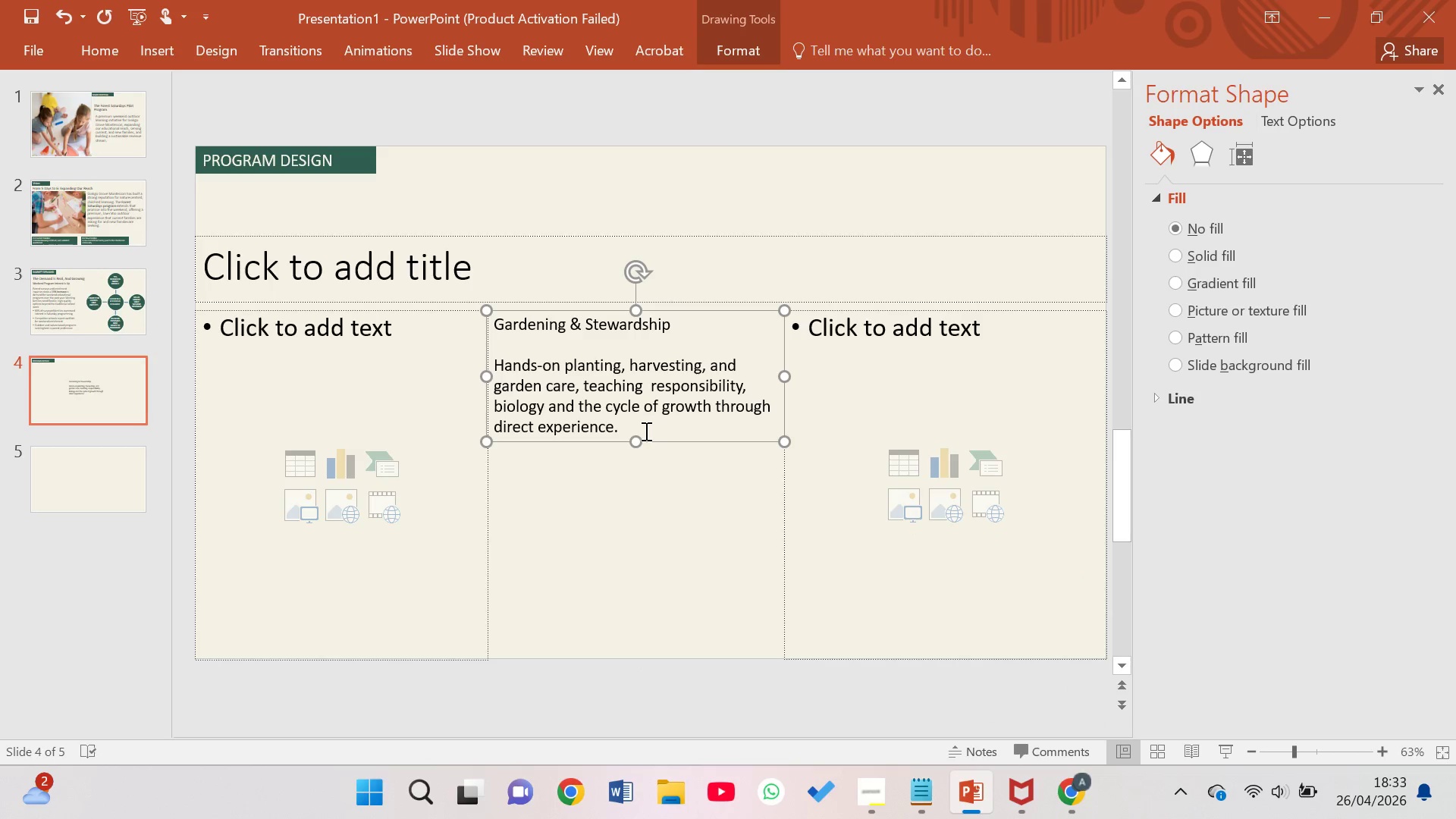 
left_click([642, 431])
 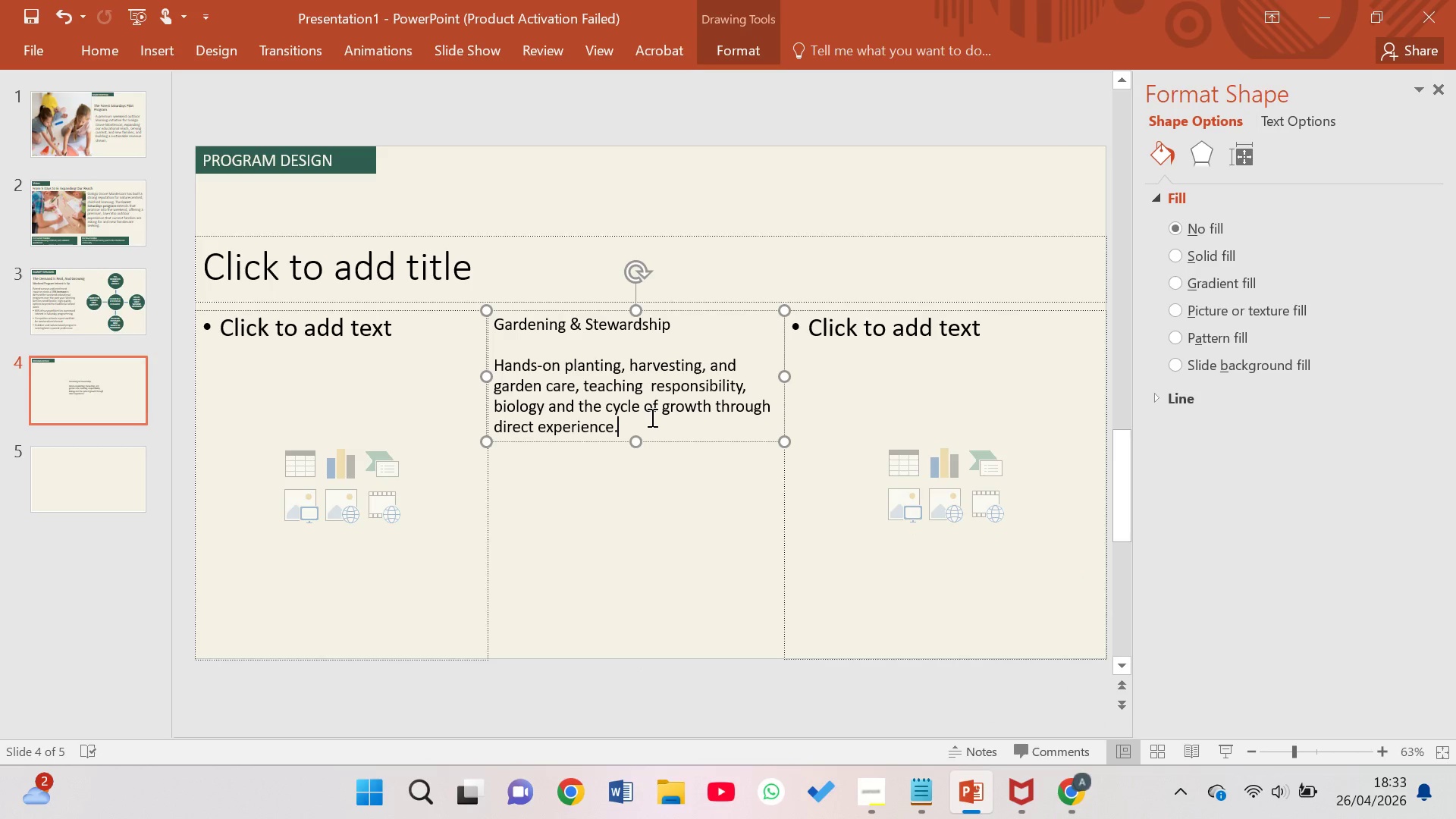 
left_click_drag(start_coordinate=[652, 417], to_coordinate=[505, 356])
 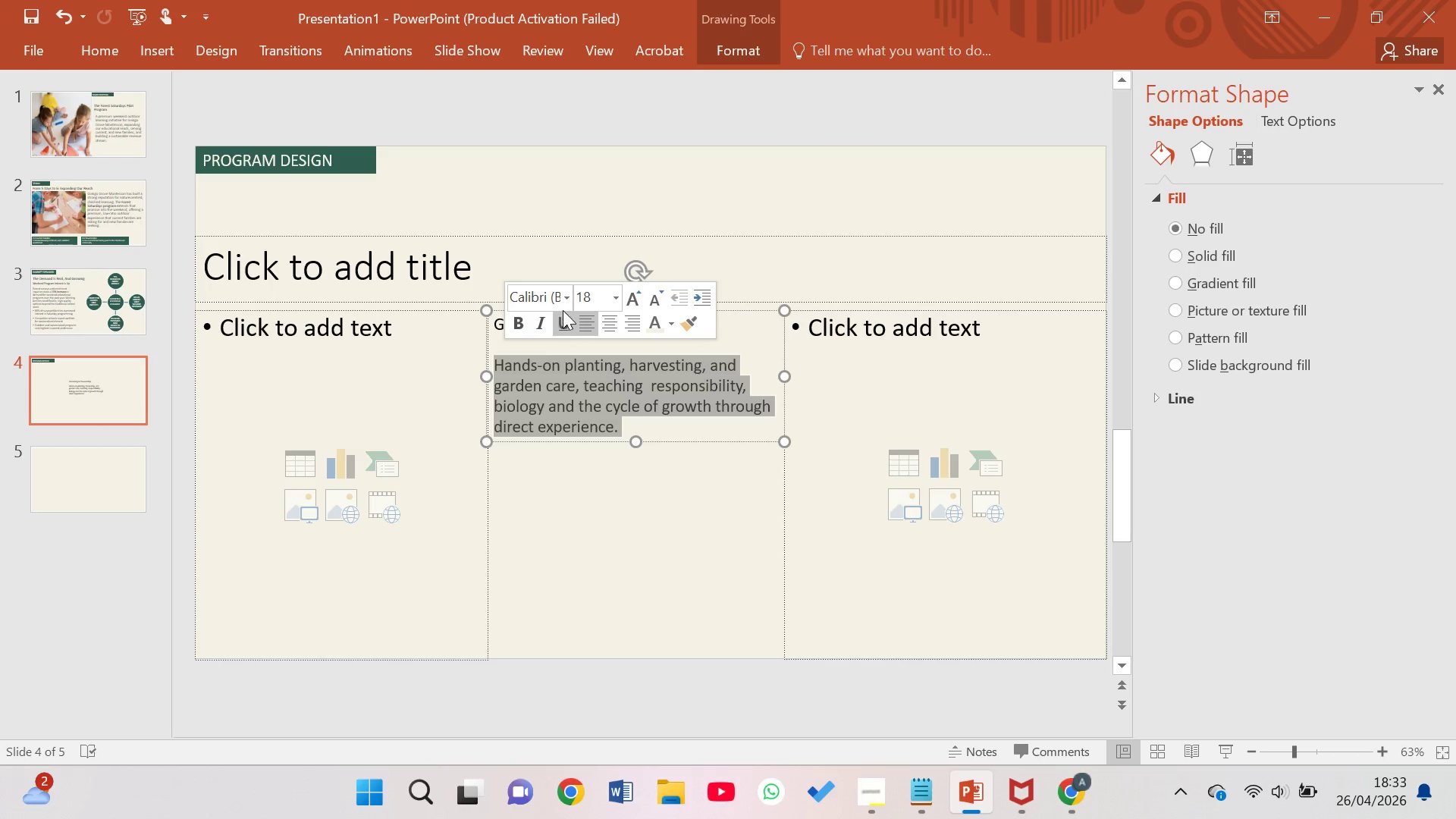 
left_click([568, 303])
 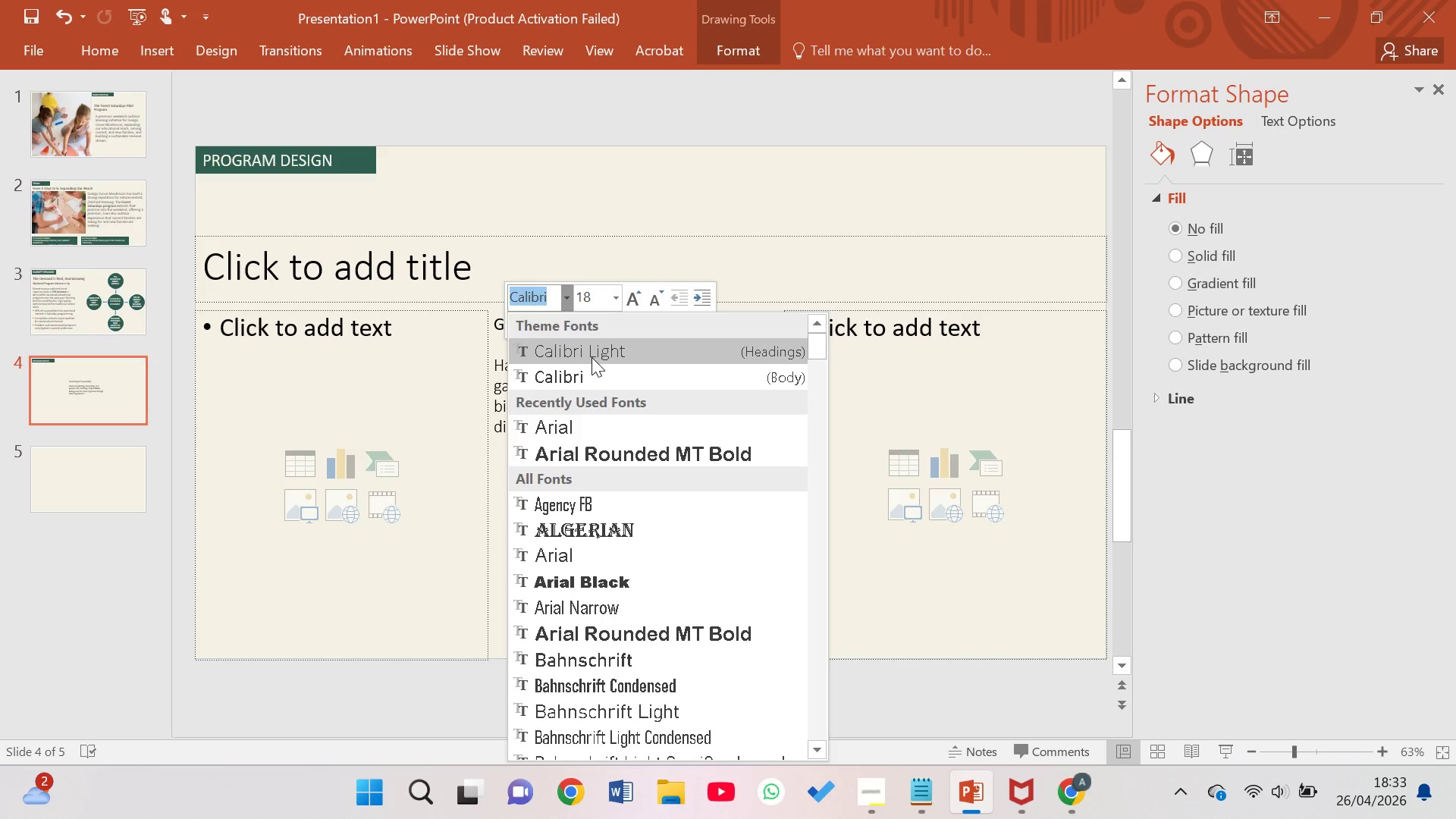 
wait(6.22)
 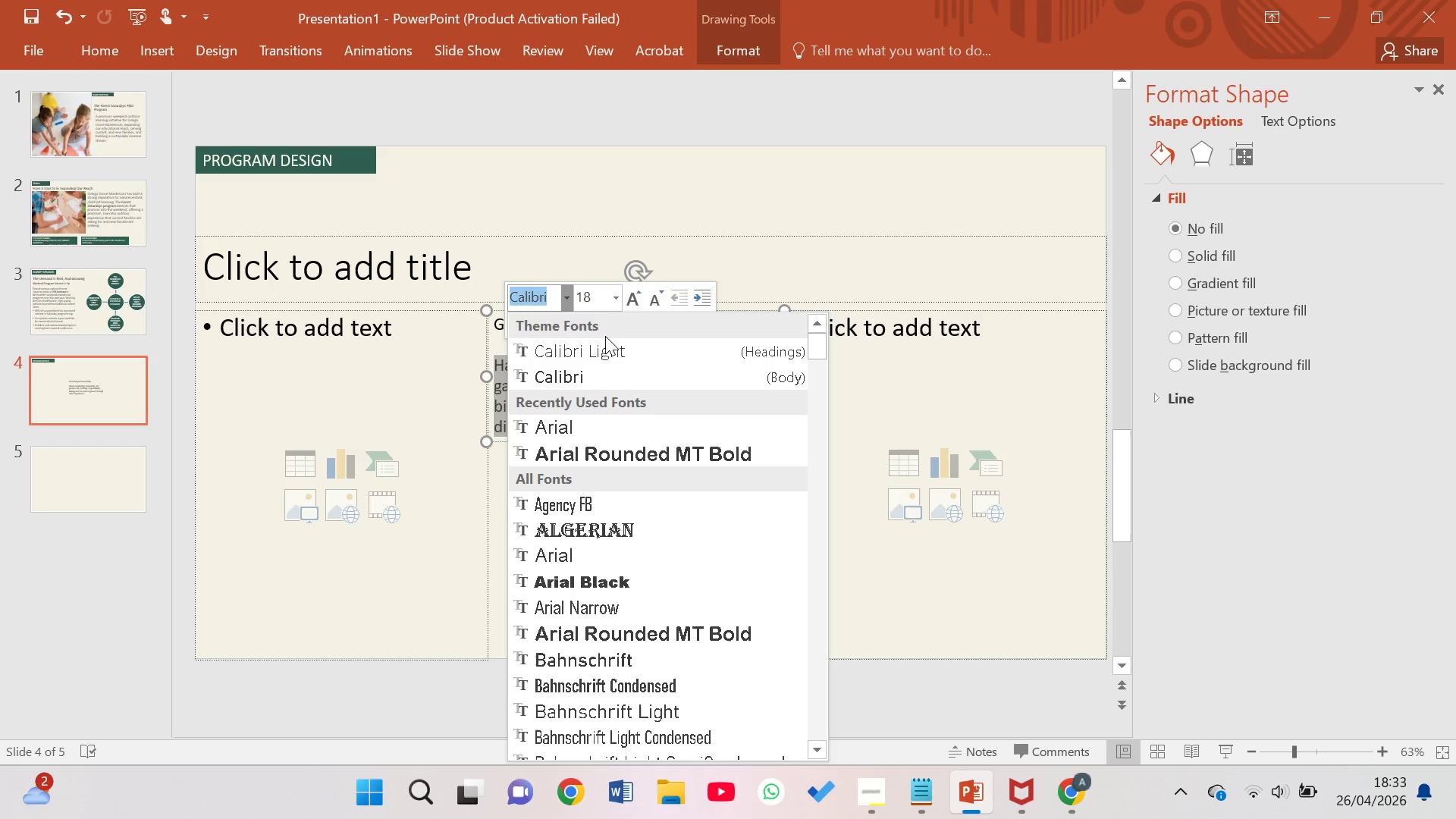 
left_click([592, 357])
 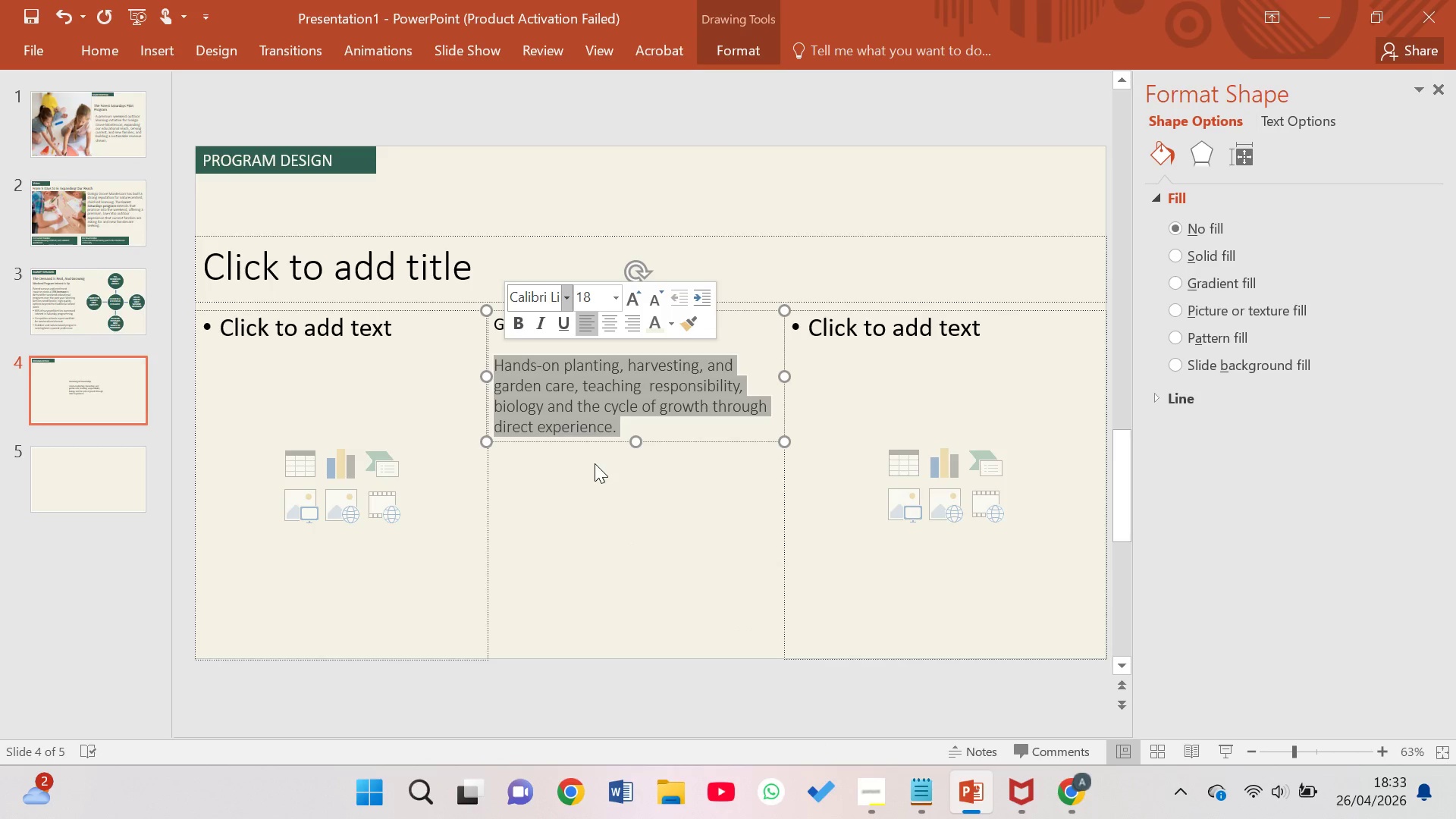 
left_click([591, 478])
 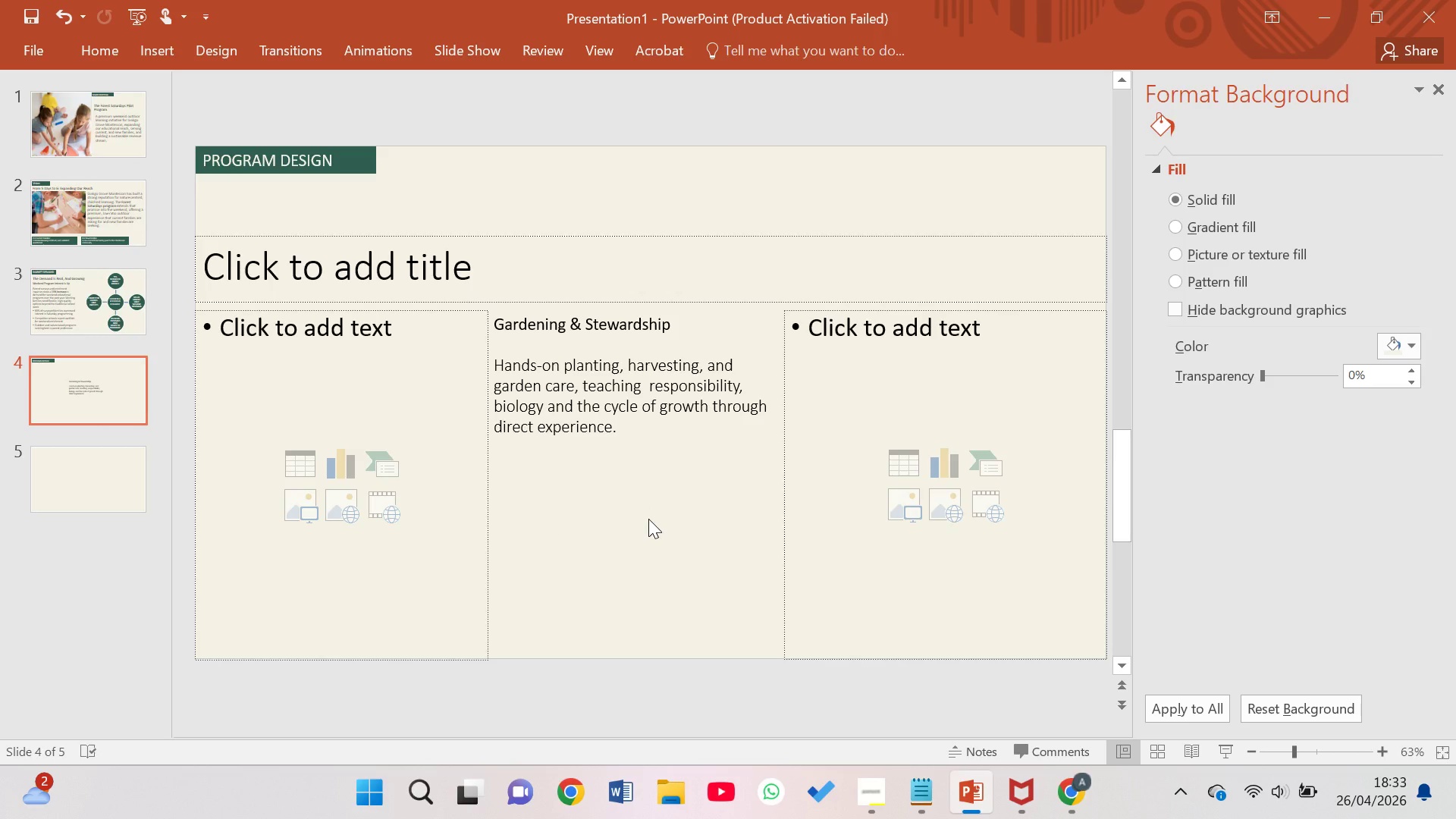 
wait(6.7)
 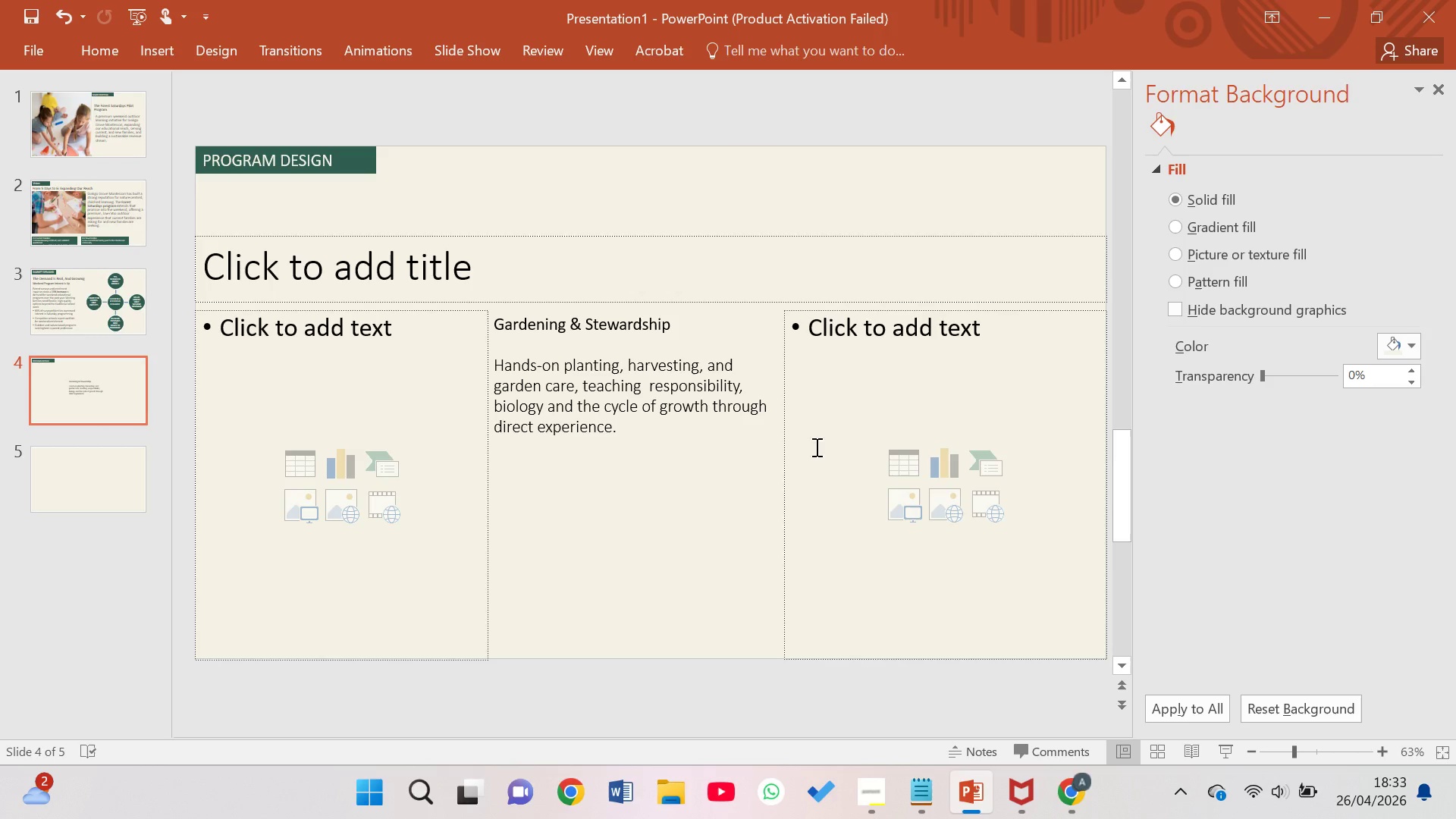 
left_click([571, 395])
 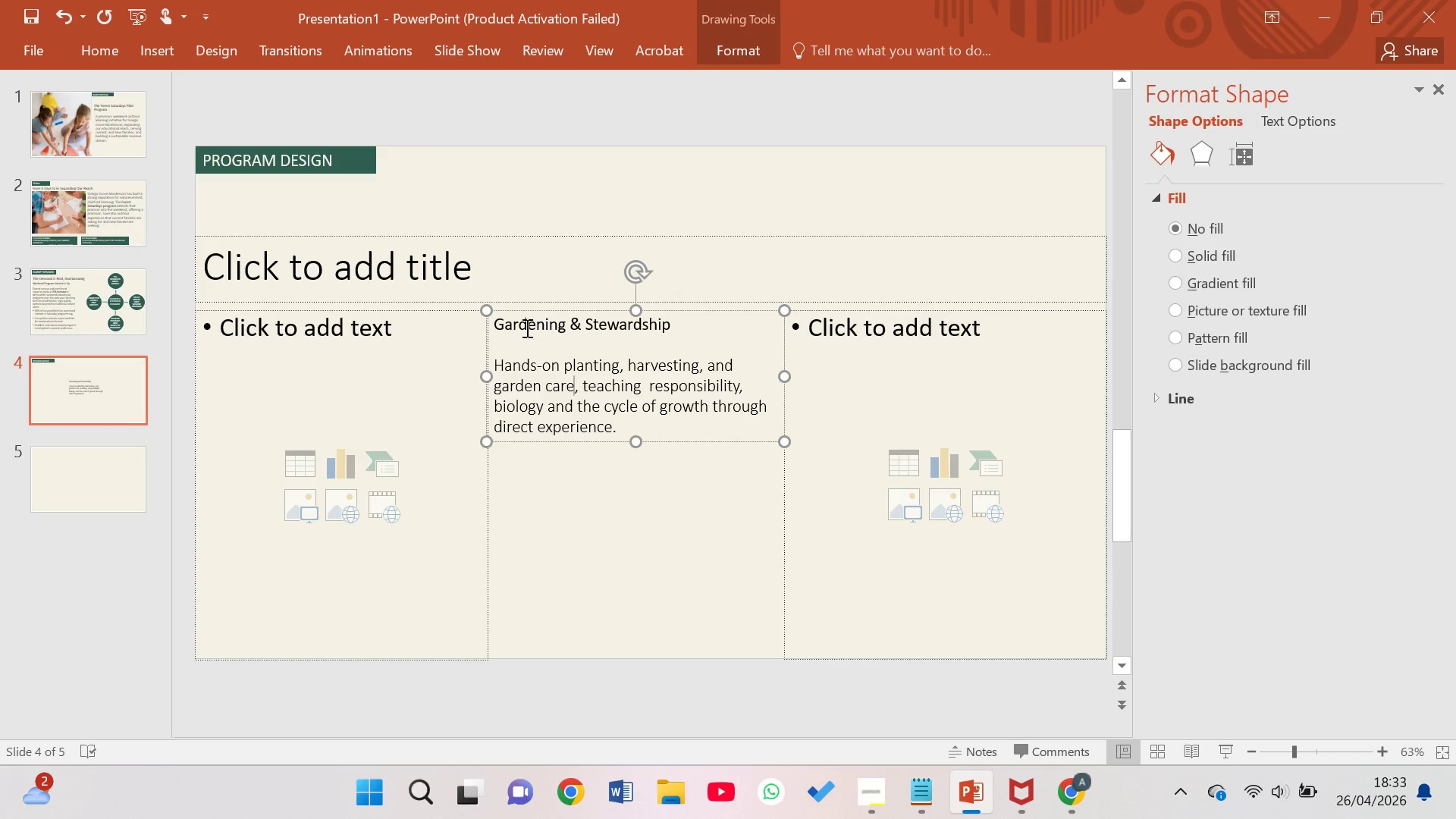 
left_click([502, 332])
 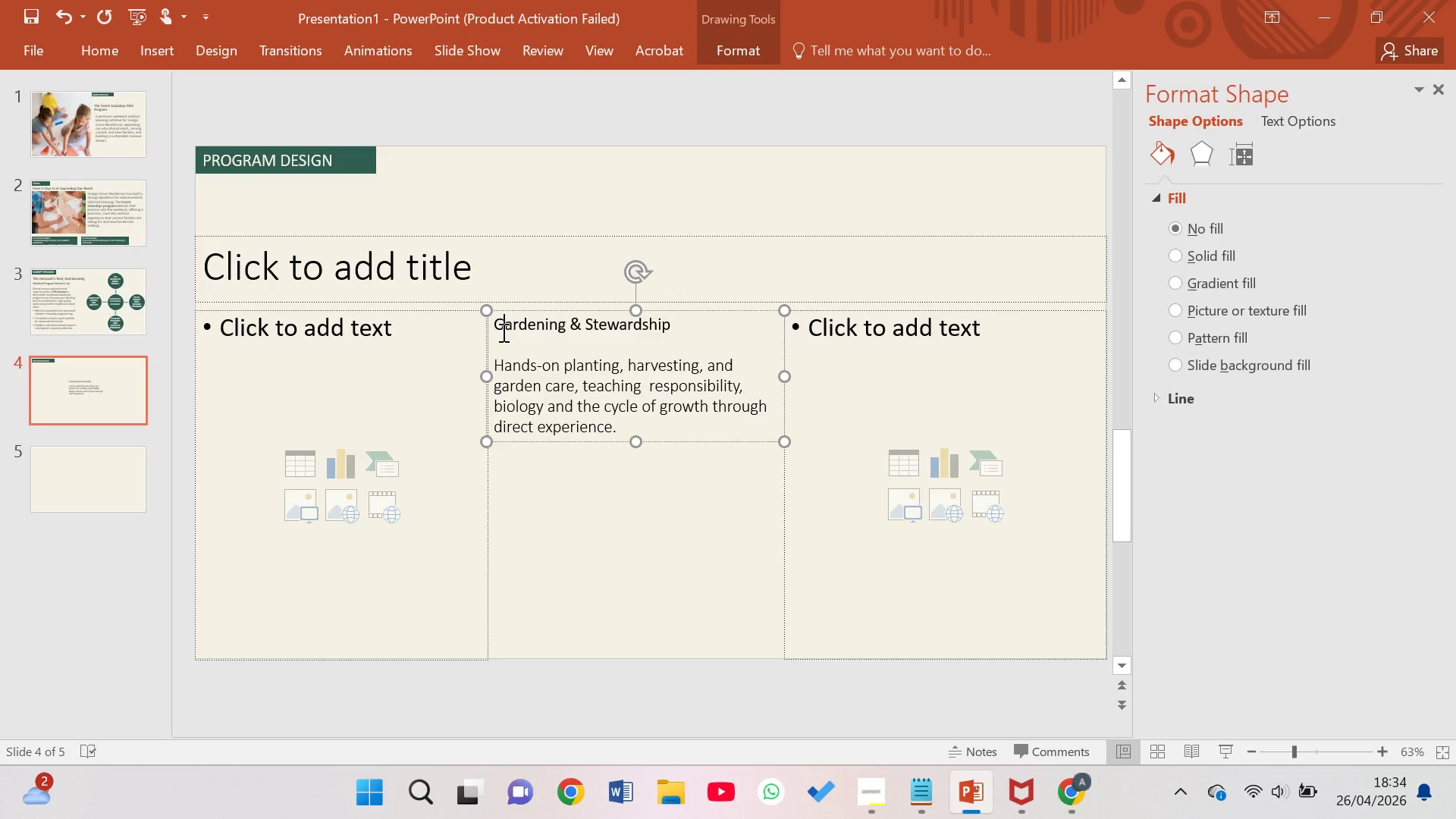 
key(ArrowLeft)
 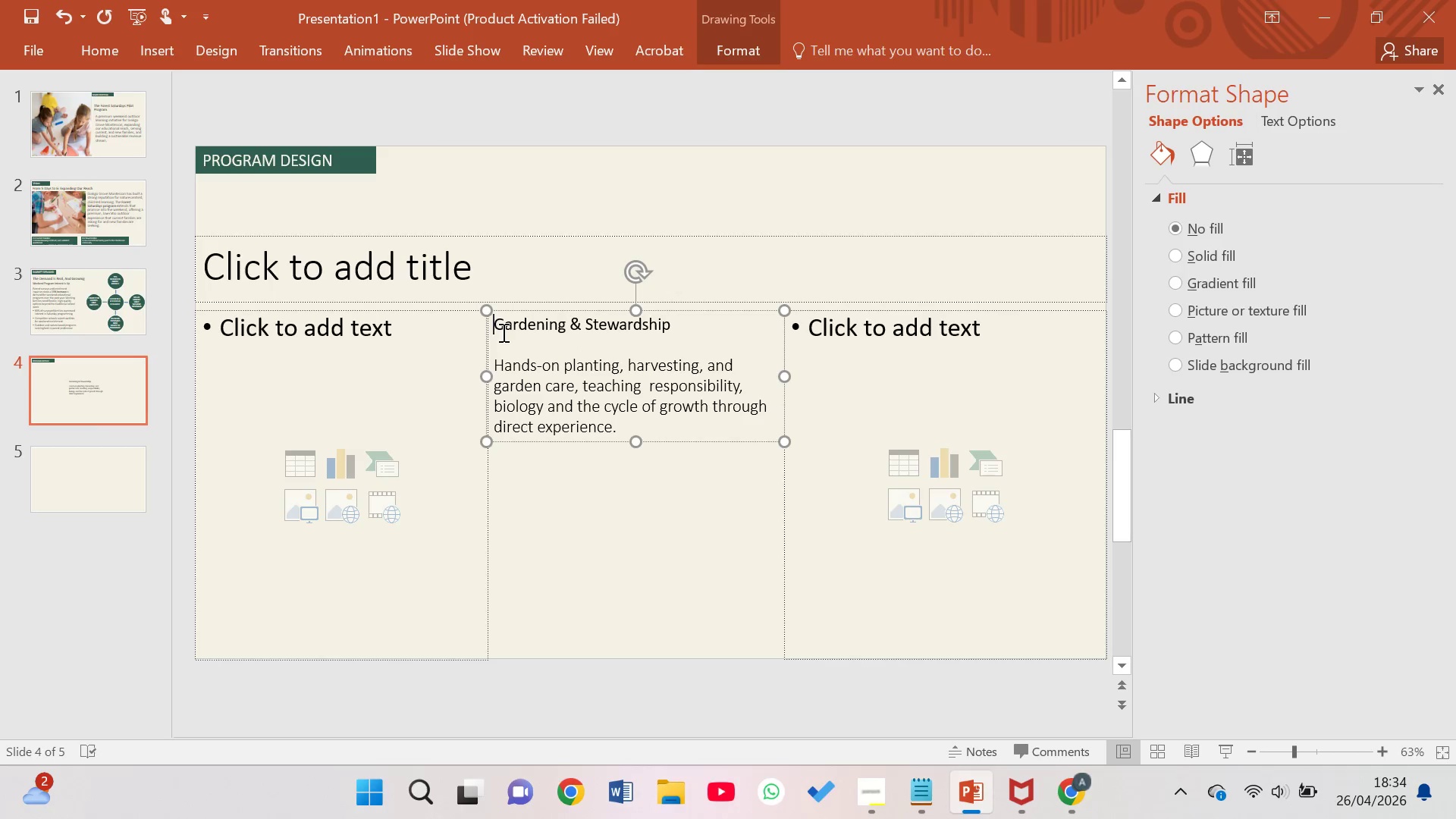 
key(Enter)
 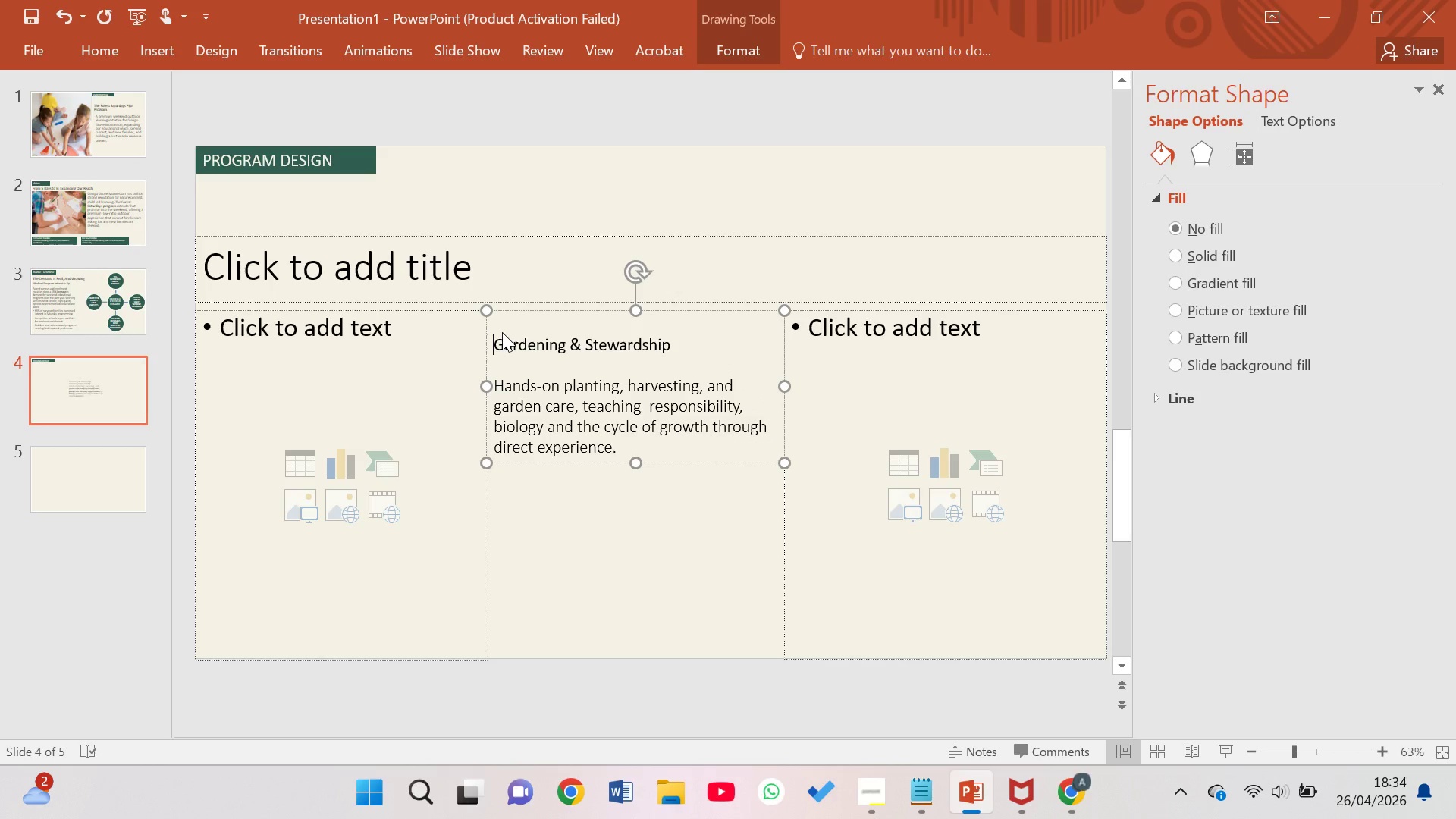 
key(Enter)
 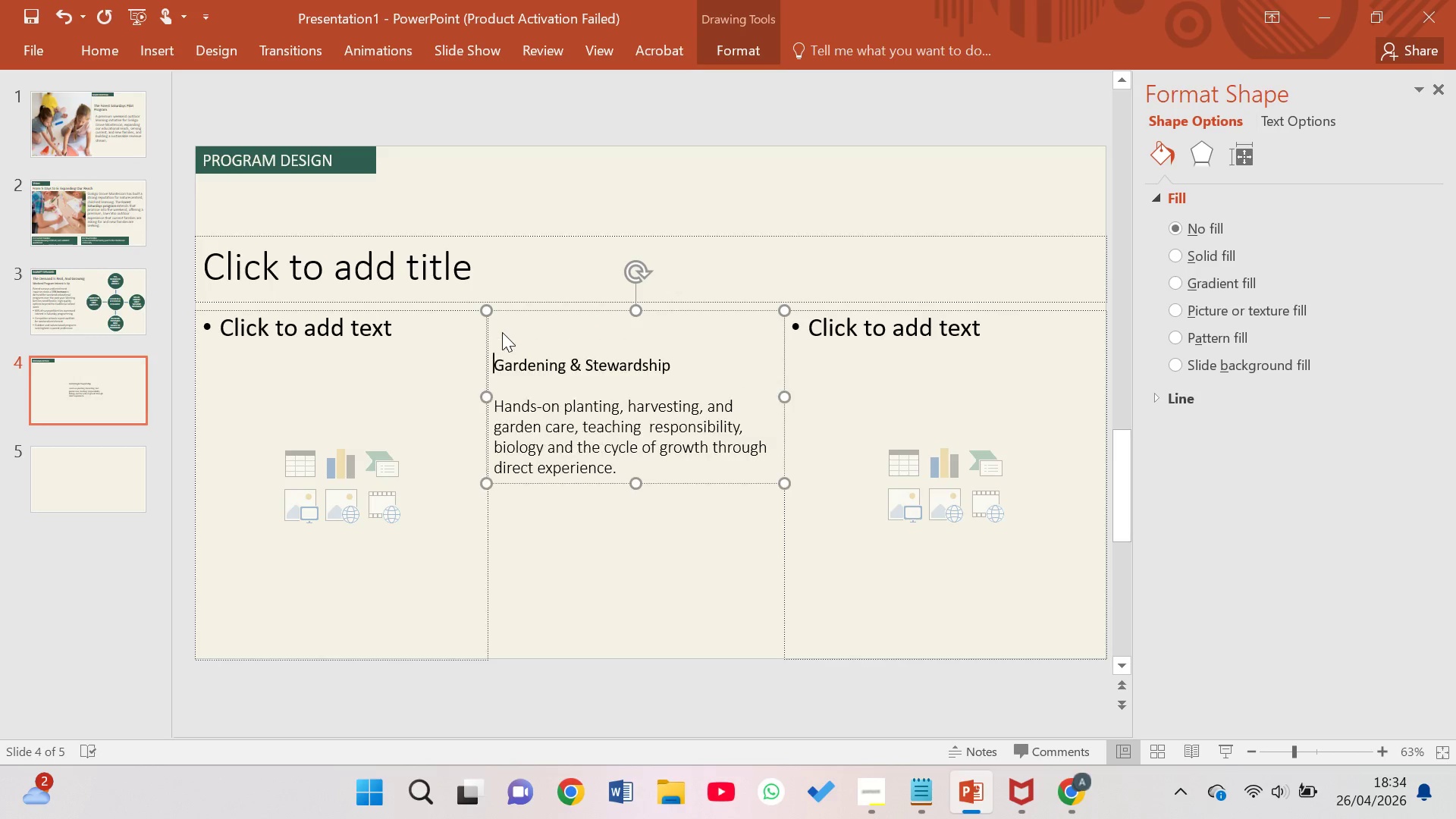 
key(Enter)
 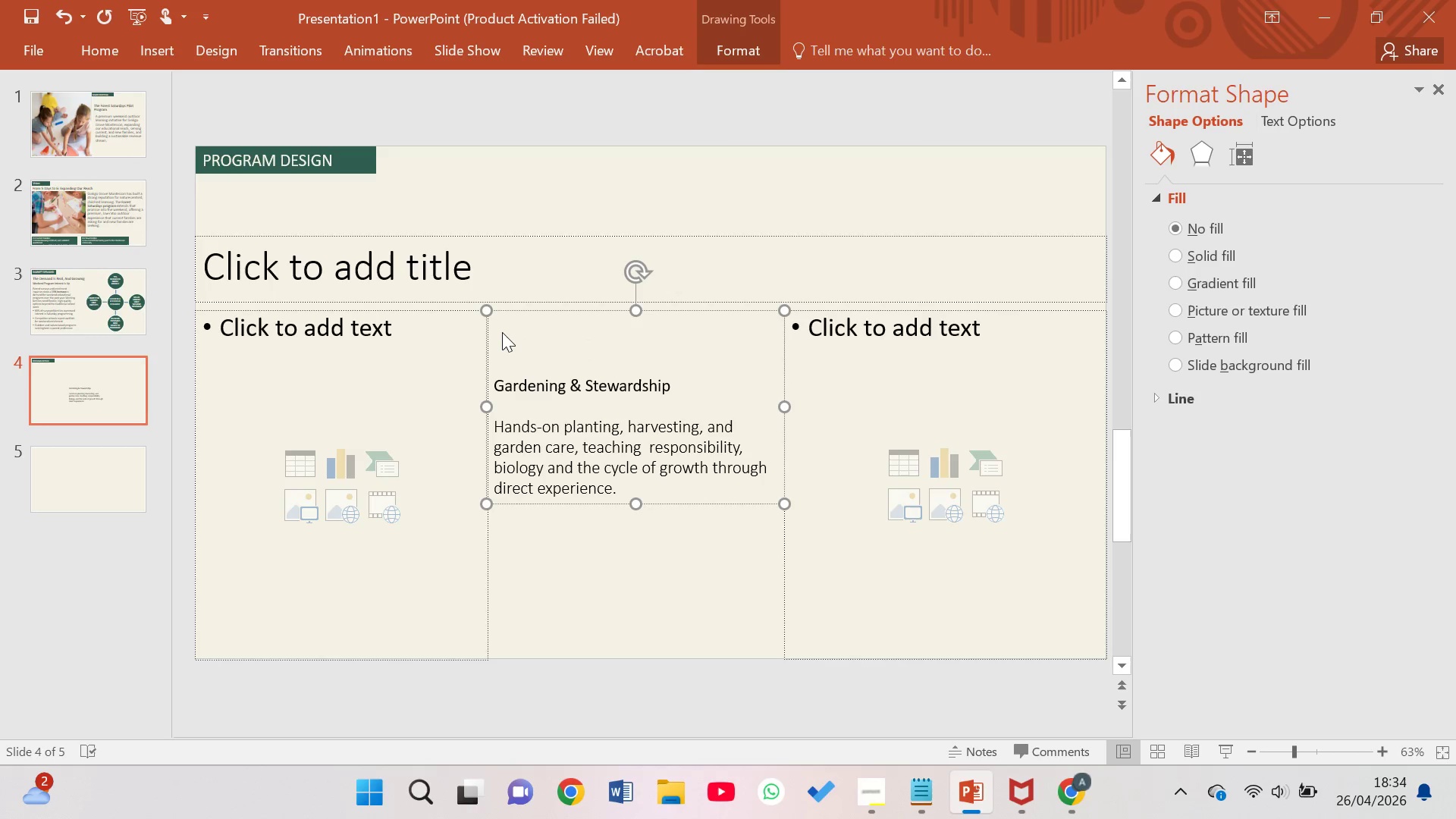 
key(ArrowUp)
 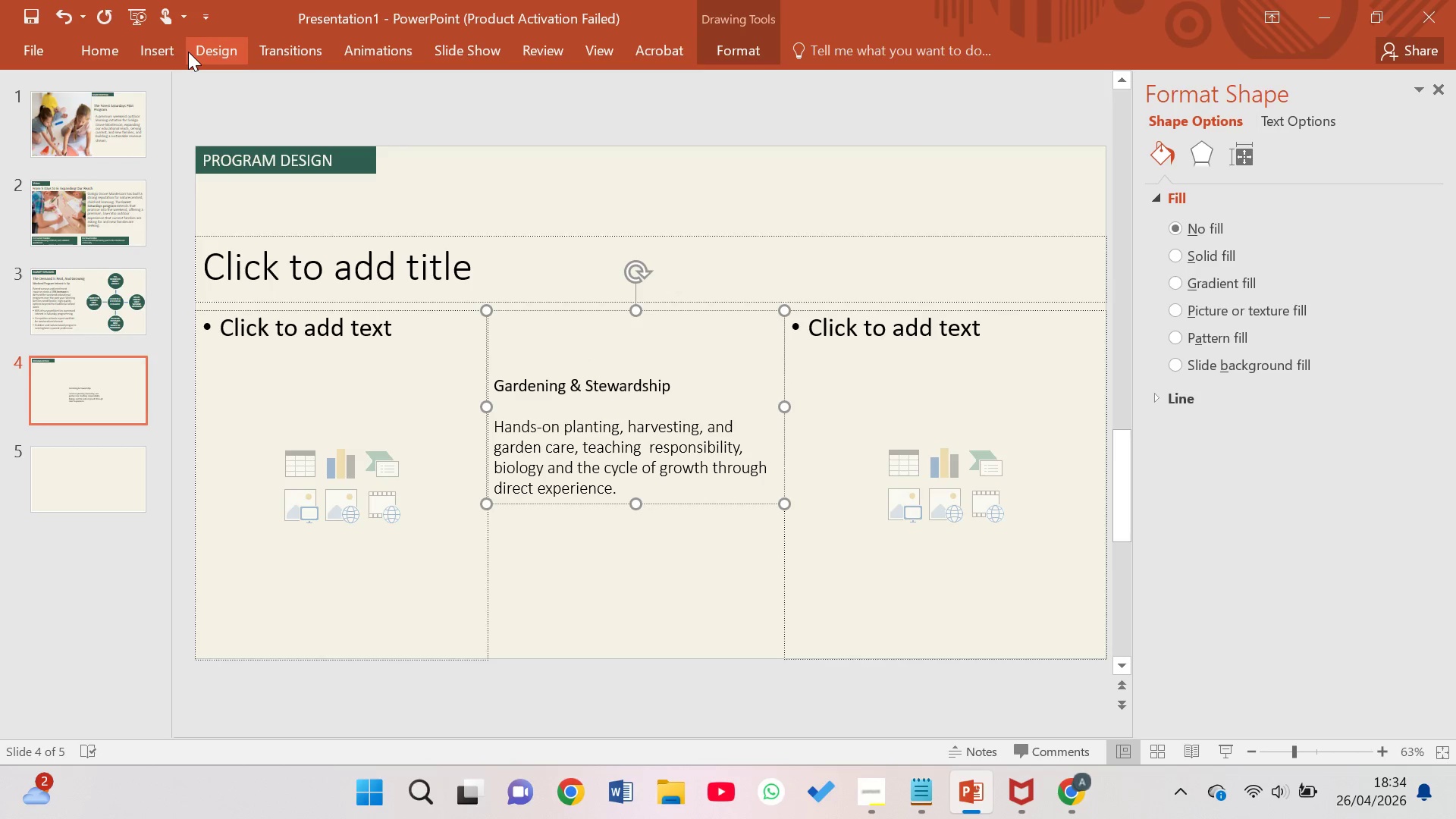 
left_click([152, 53])
 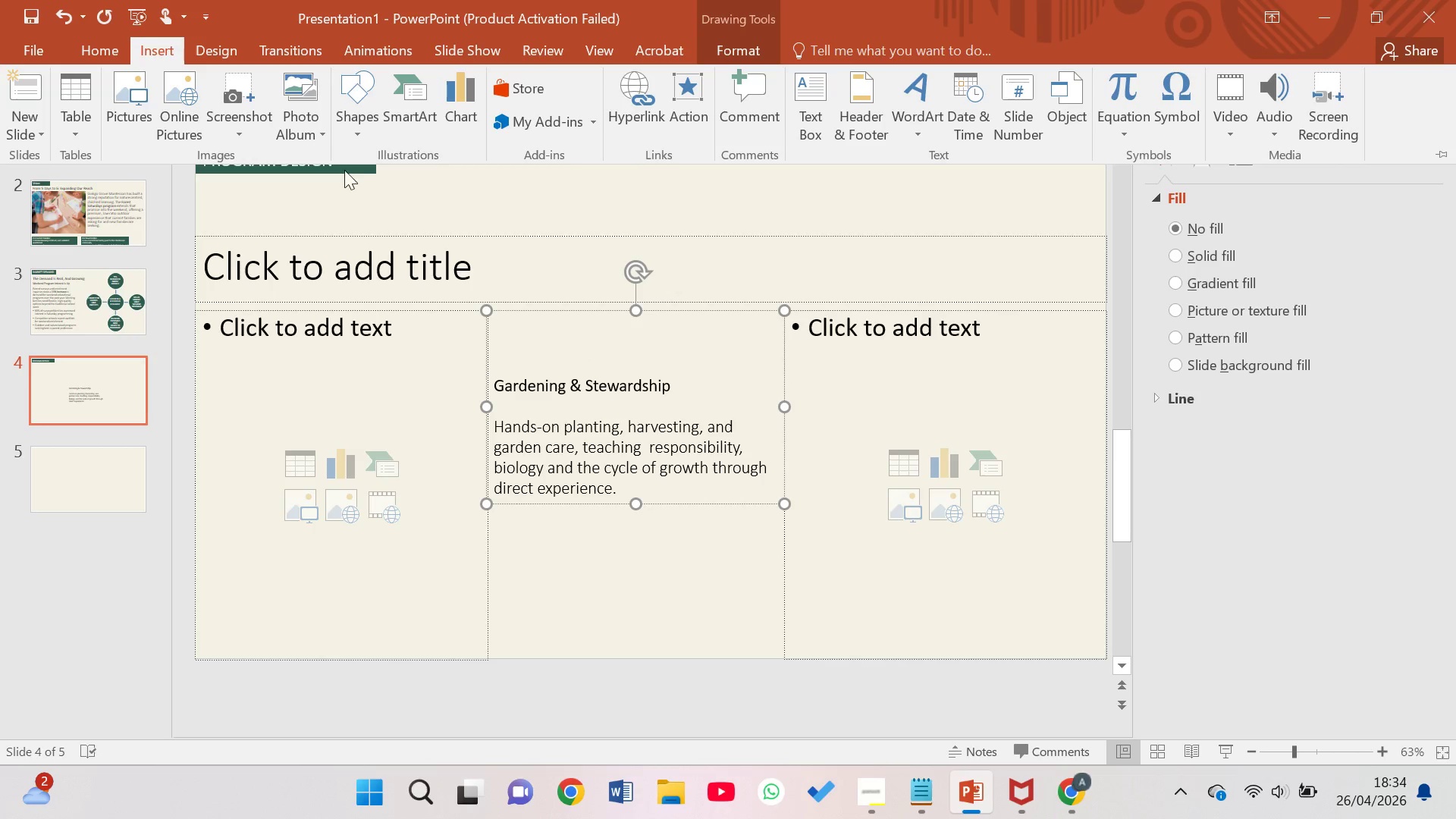 
left_click([354, 118])
 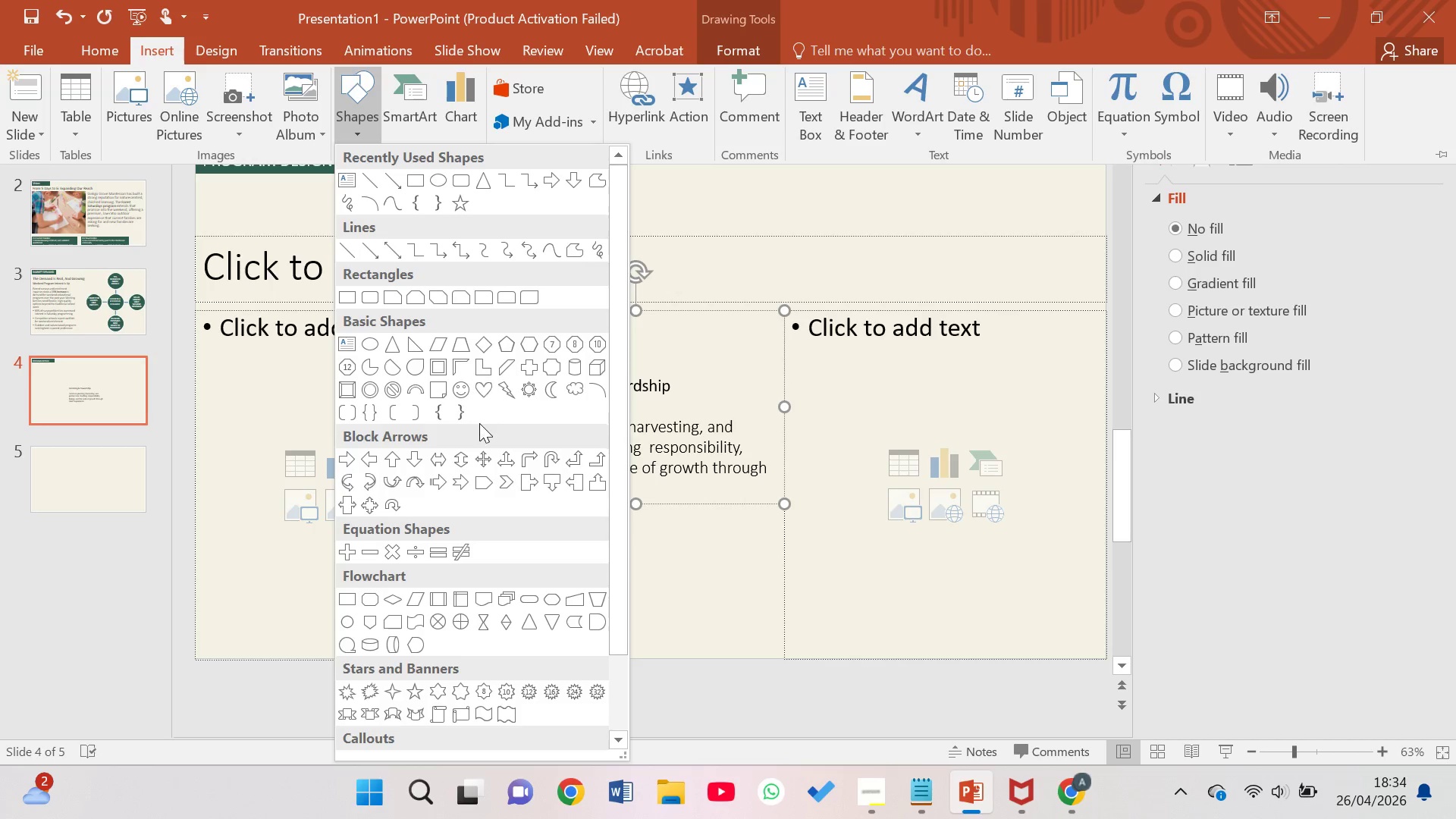 
scroll: coordinate [468, 530], scroll_direction: down, amount: 5.0
 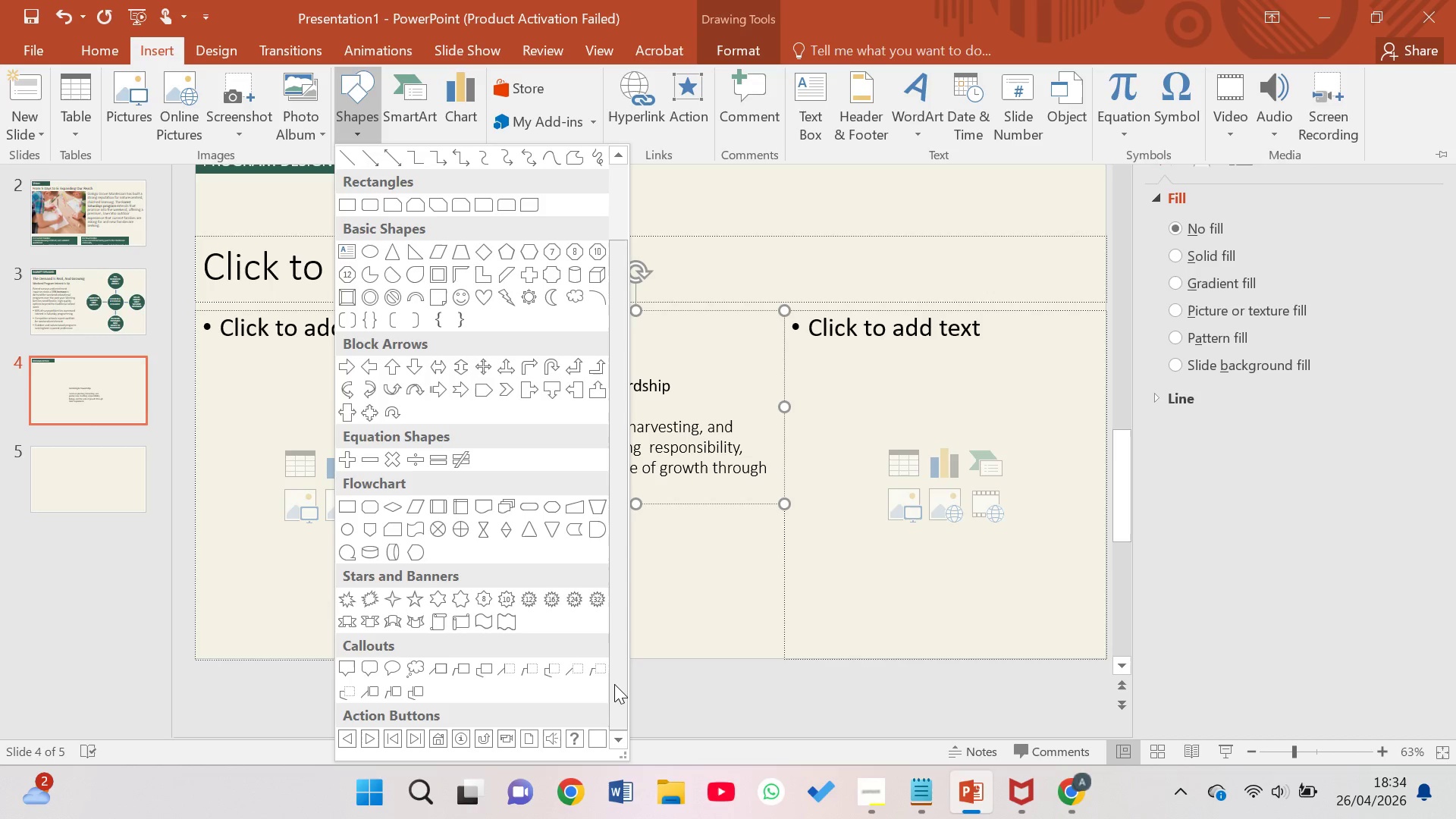 
left_click_drag(start_coordinate=[614, 683], to_coordinate=[579, 564])
 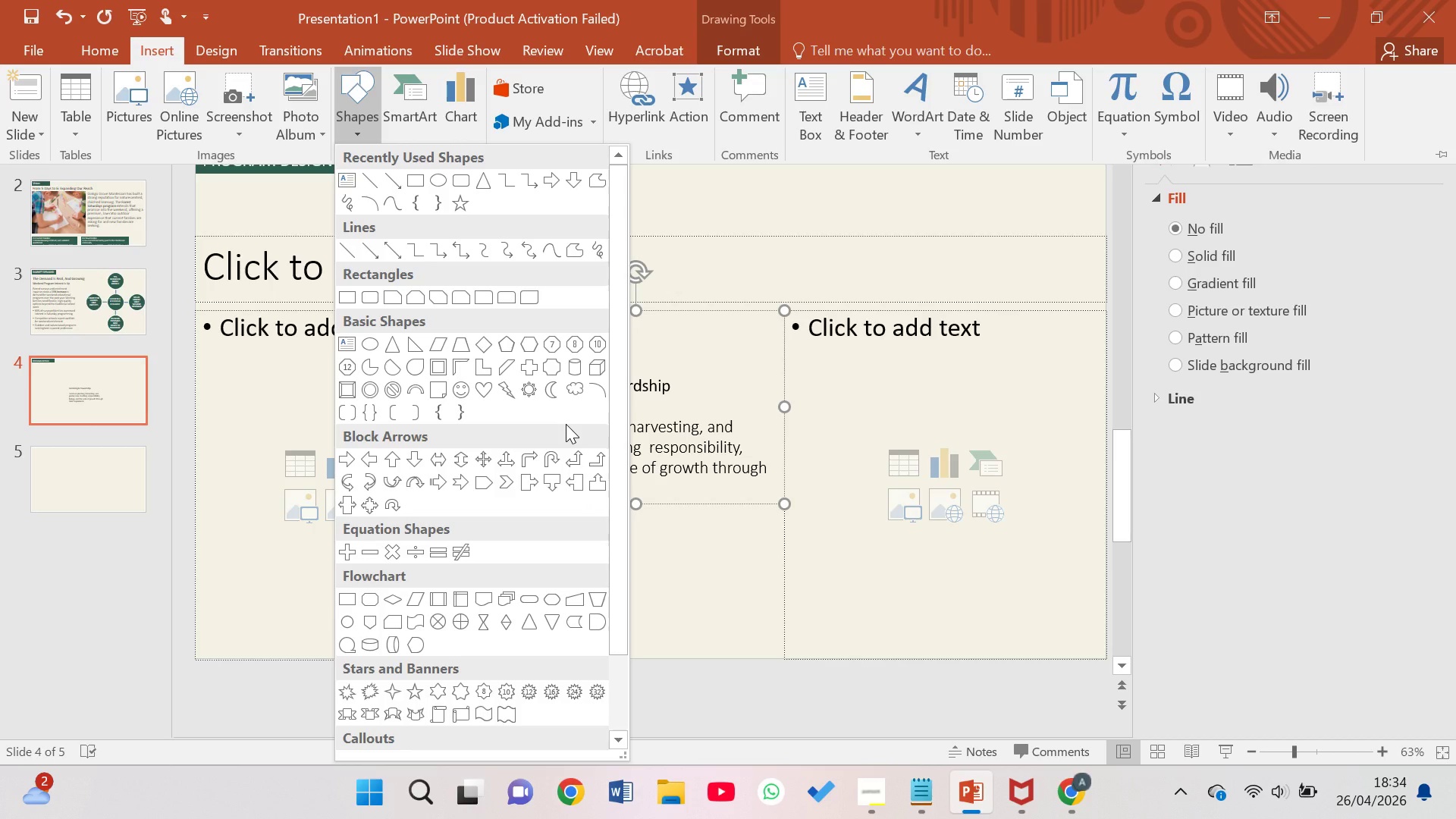 
scroll: coordinate [566, 424], scroll_direction: none, amount: 0.0
 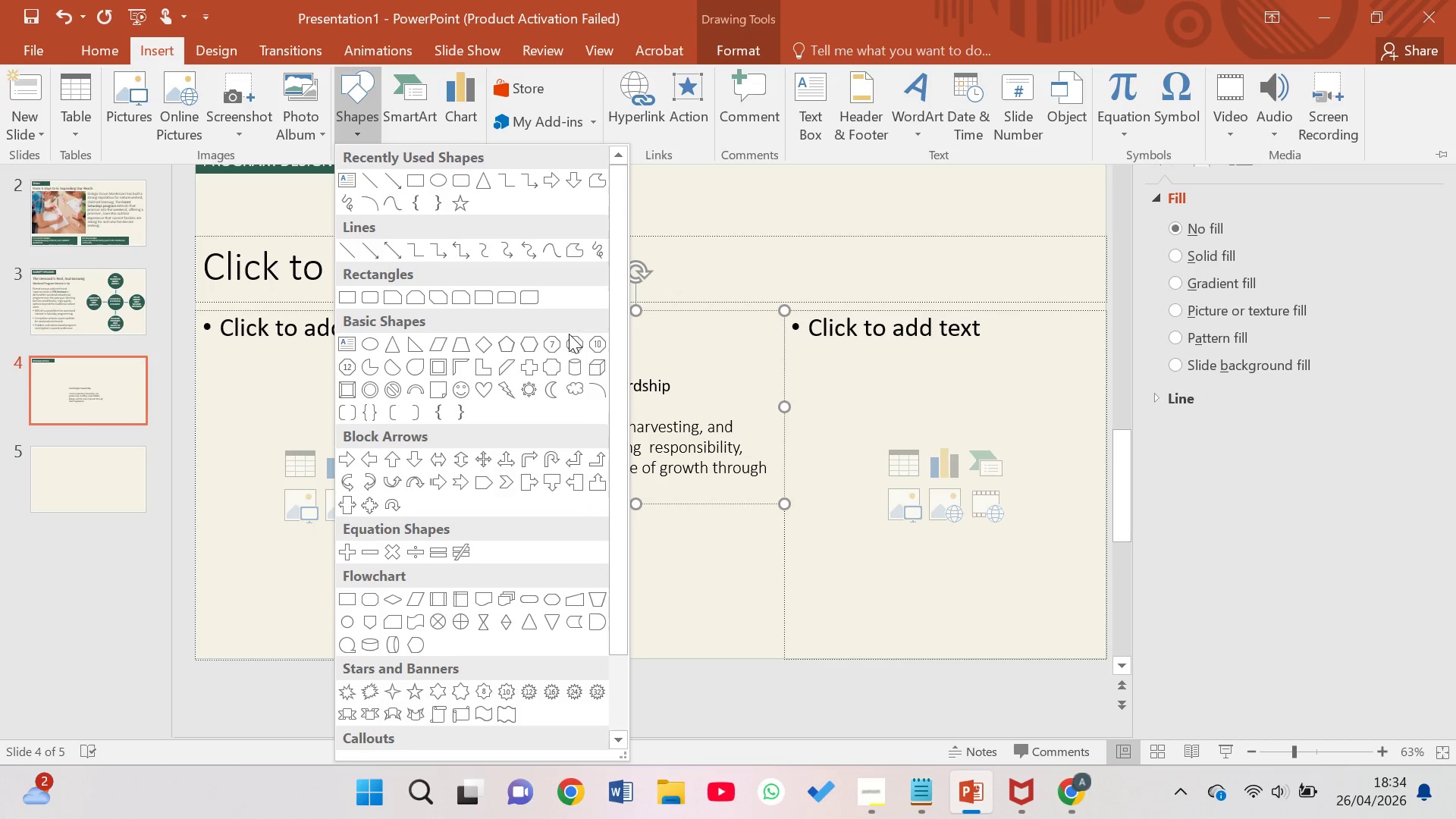 
mouse_move([589, 359])
 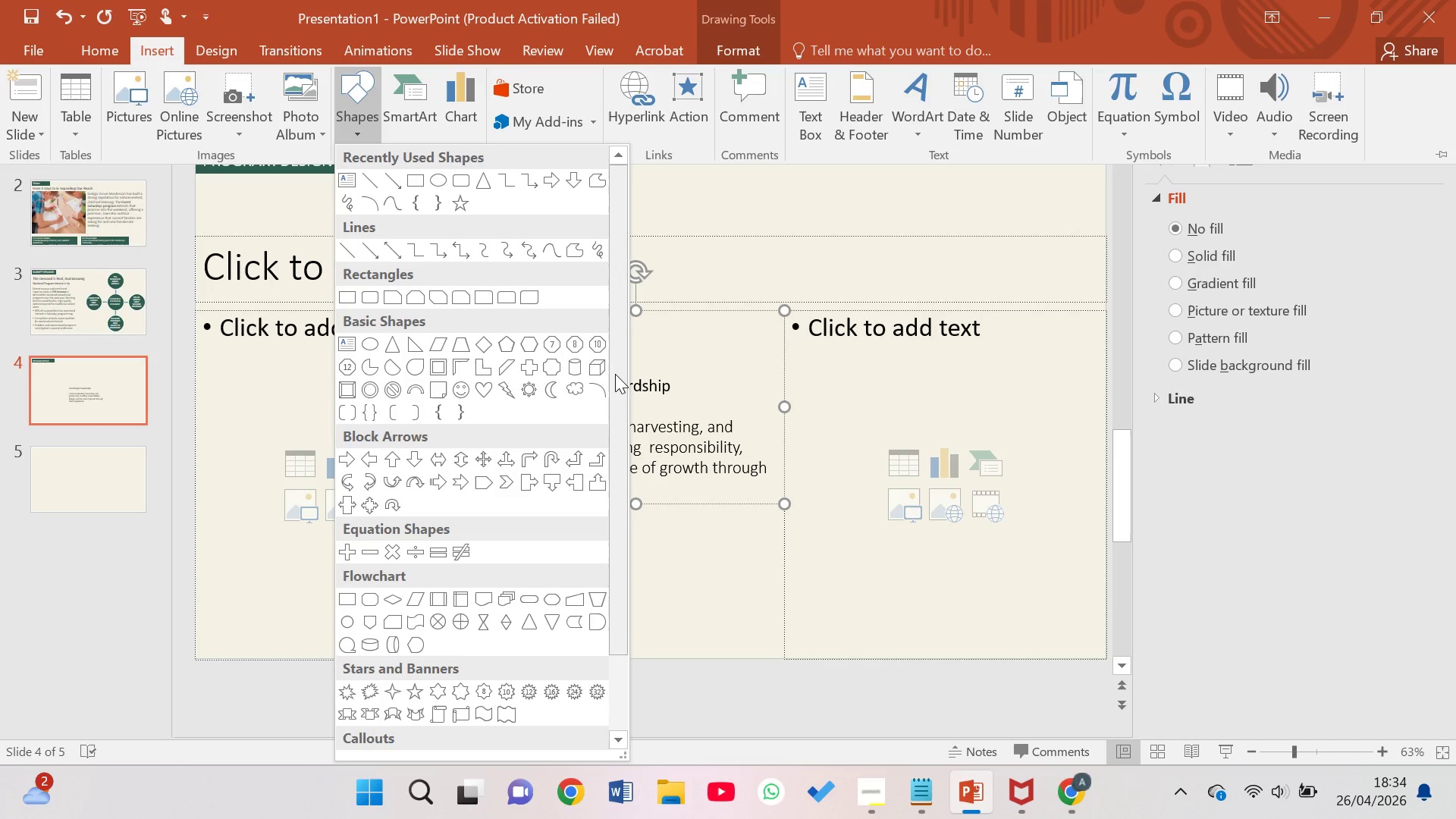 
left_click_drag(start_coordinate=[615, 374], to_coordinate=[625, 347])
 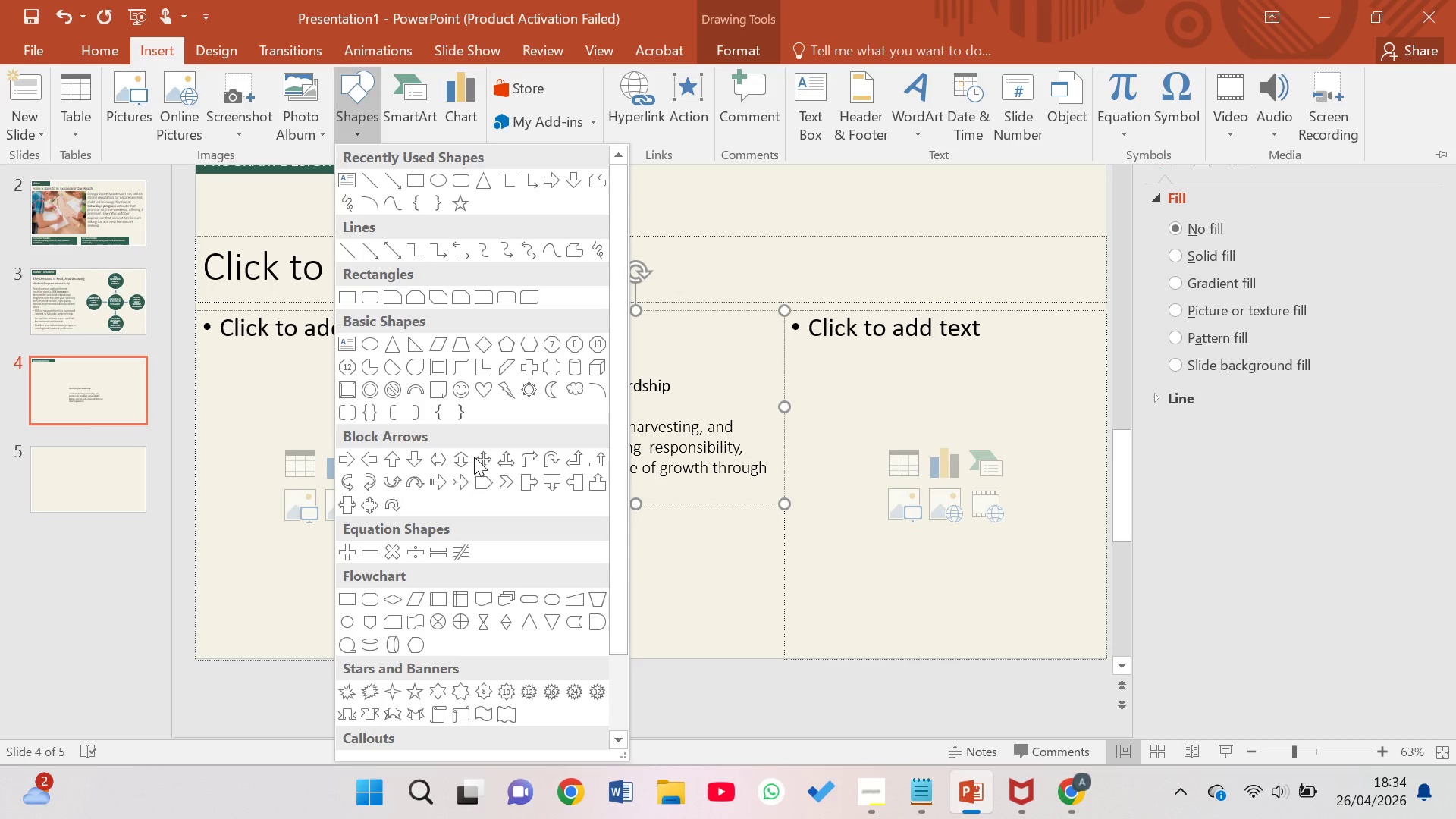 
scroll: coordinate [465, 469], scroll_direction: up, amount: 1.0
 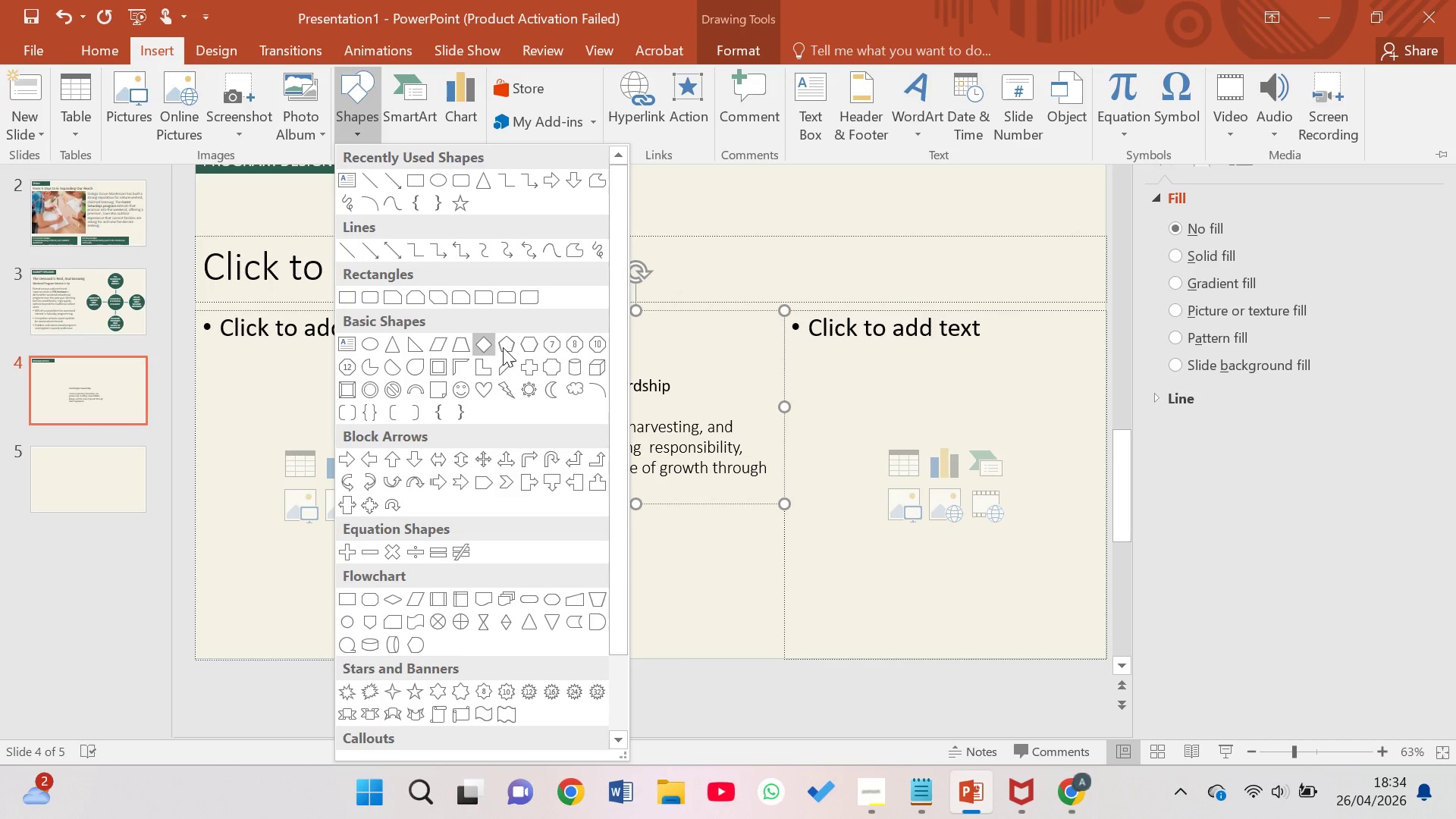 
mouse_move([546, 362])
 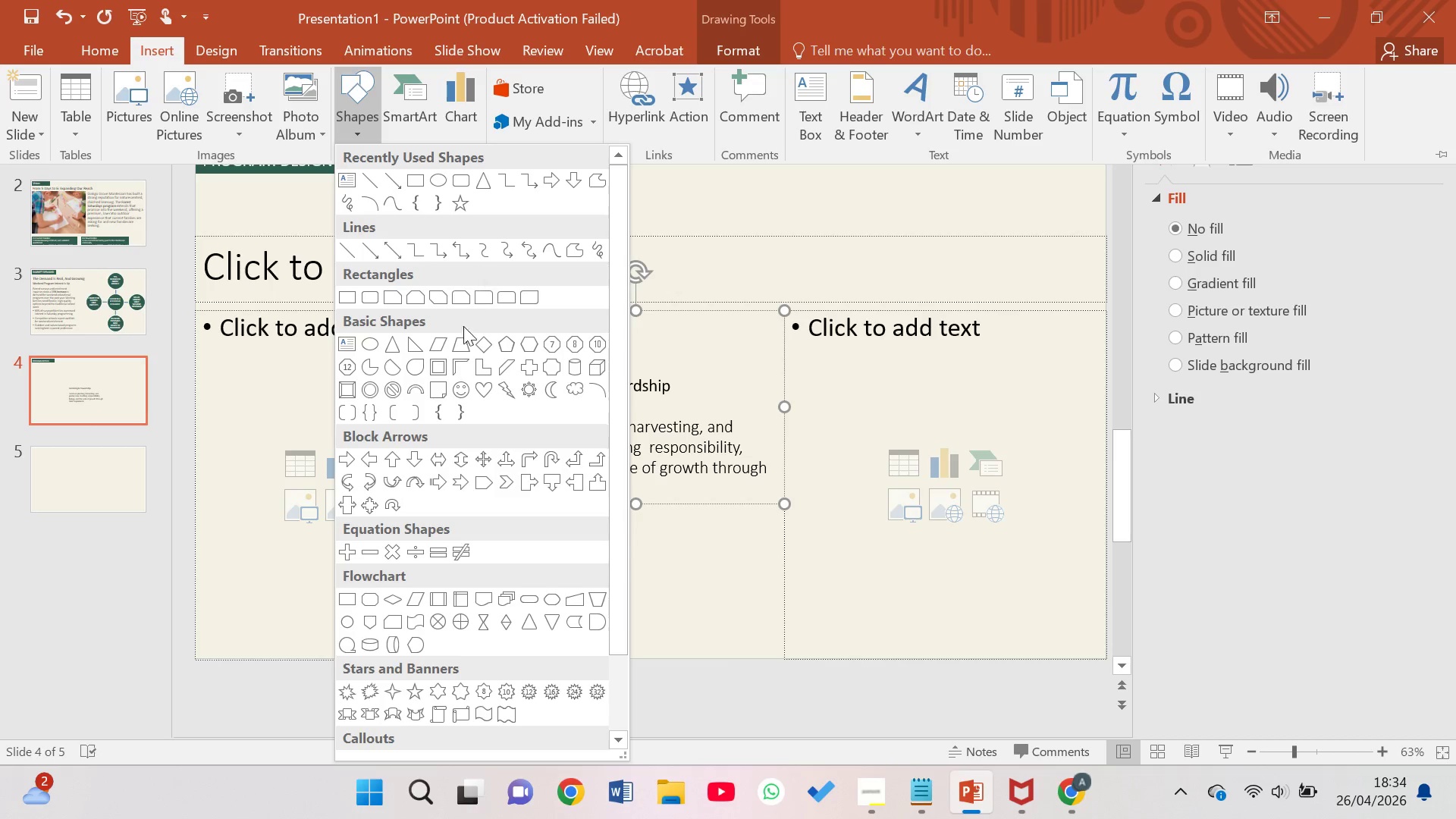 
wait(10.78)
 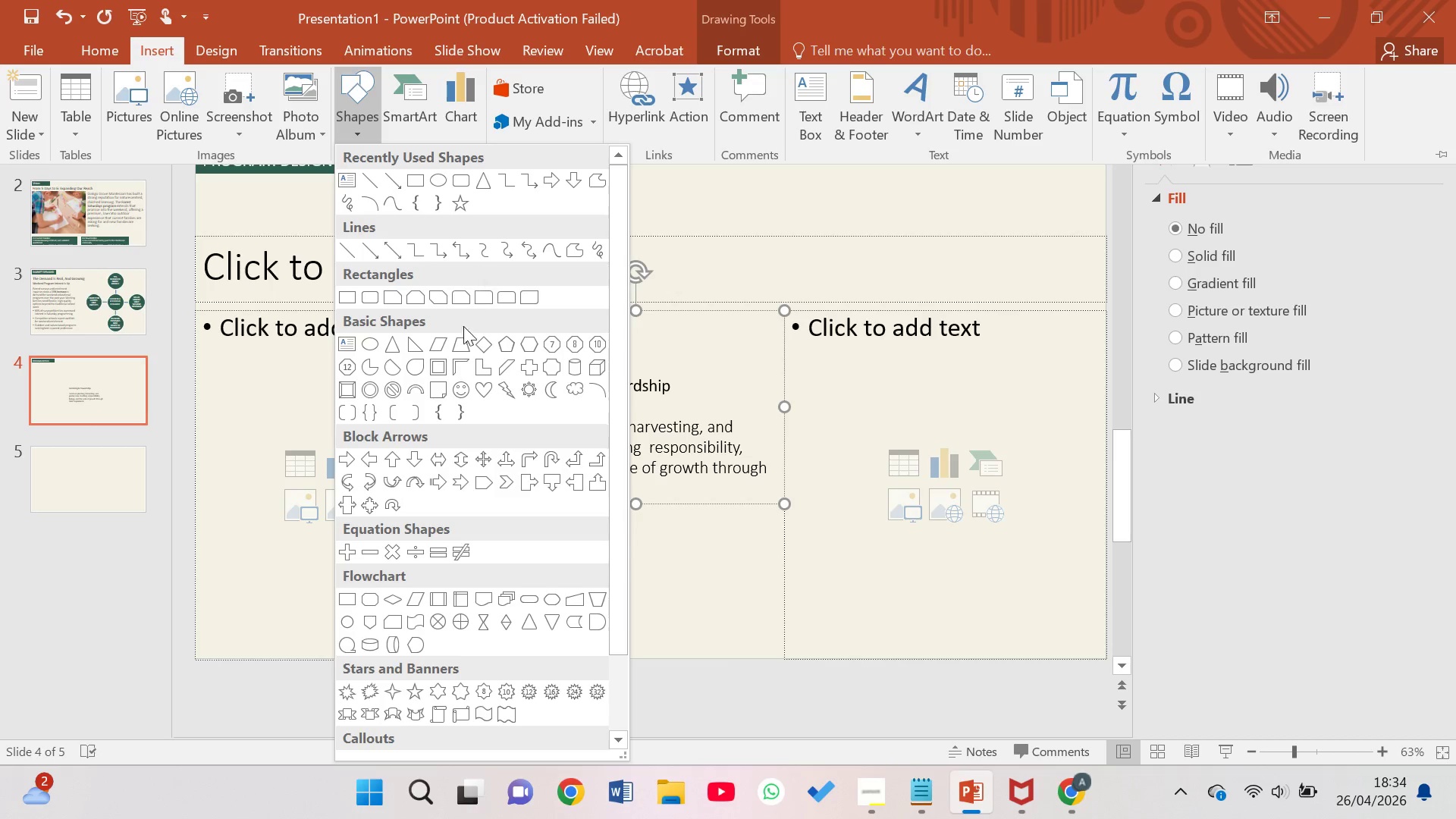 
left_click([180, 119])
 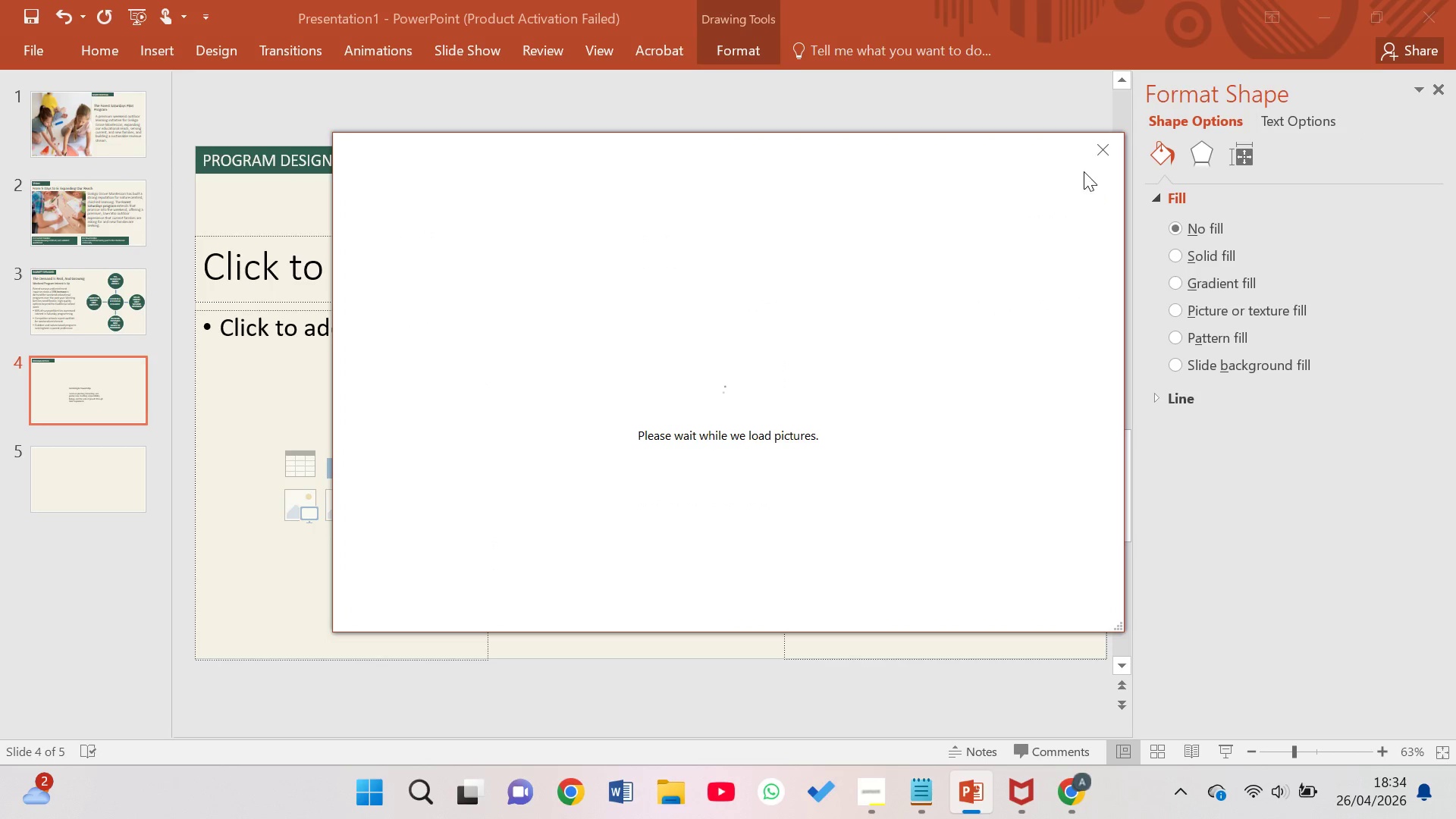 
left_click([1106, 155])
 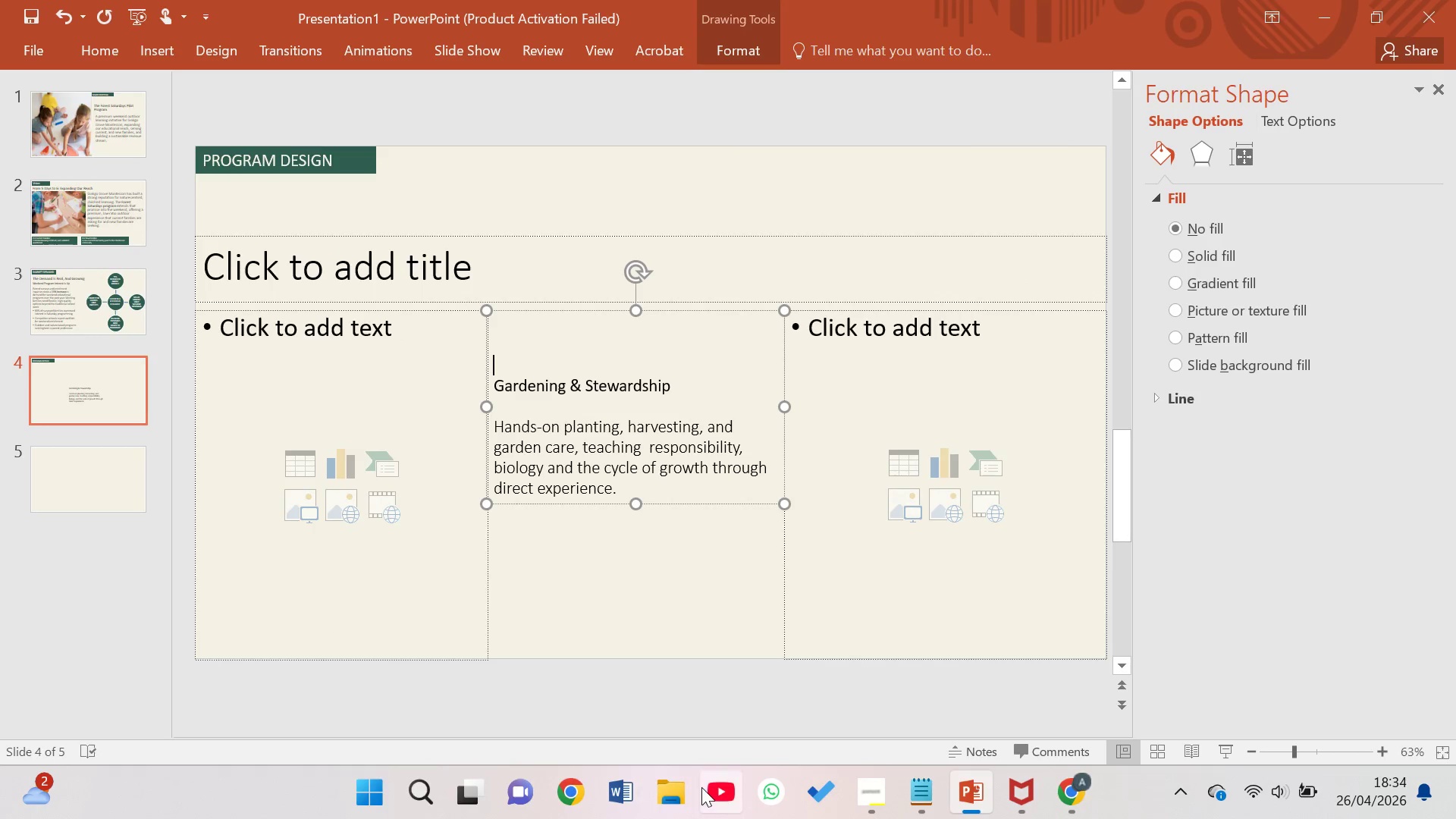 
mouse_move([613, 783])
 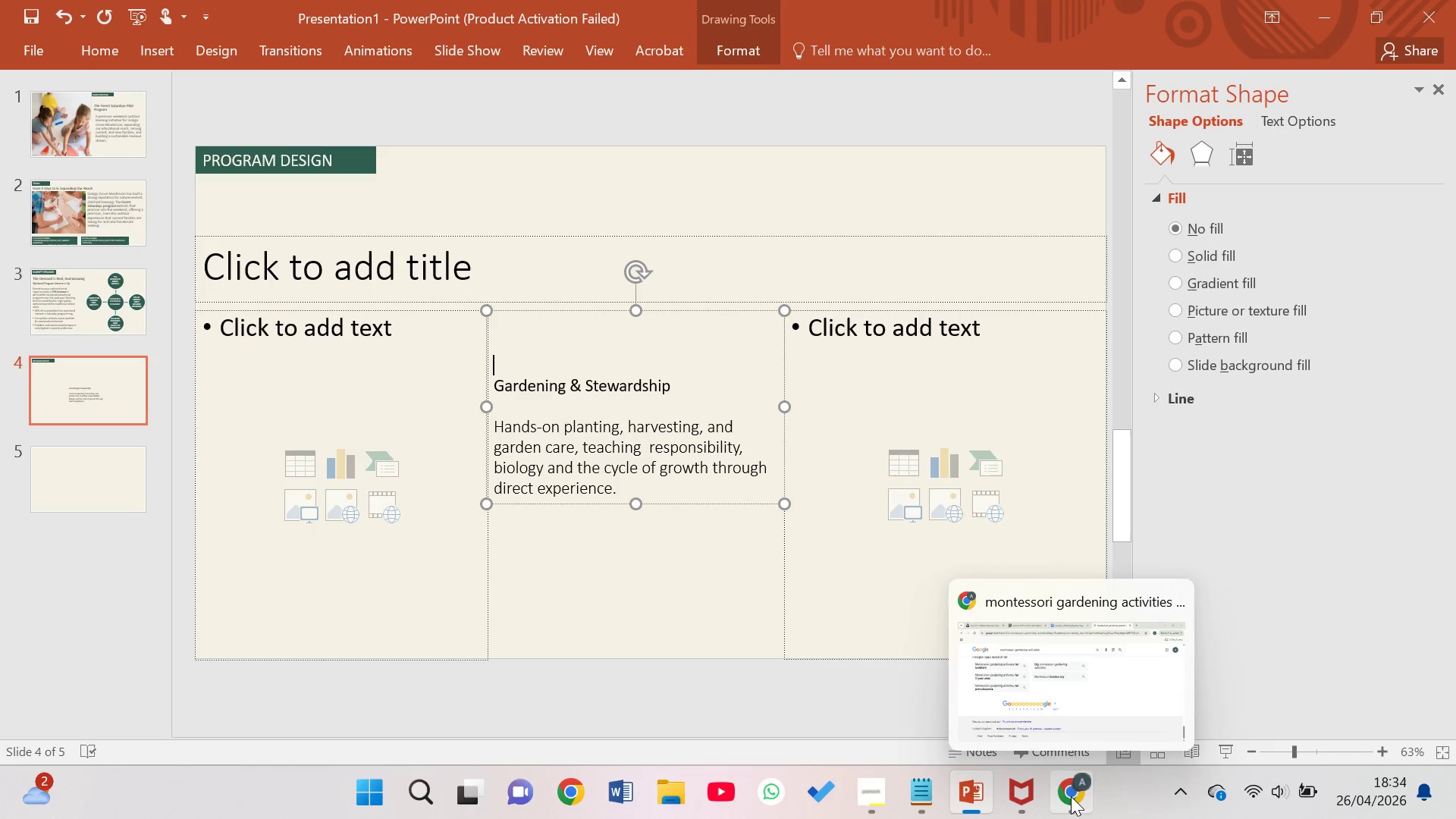 
left_click([1046, 711])
 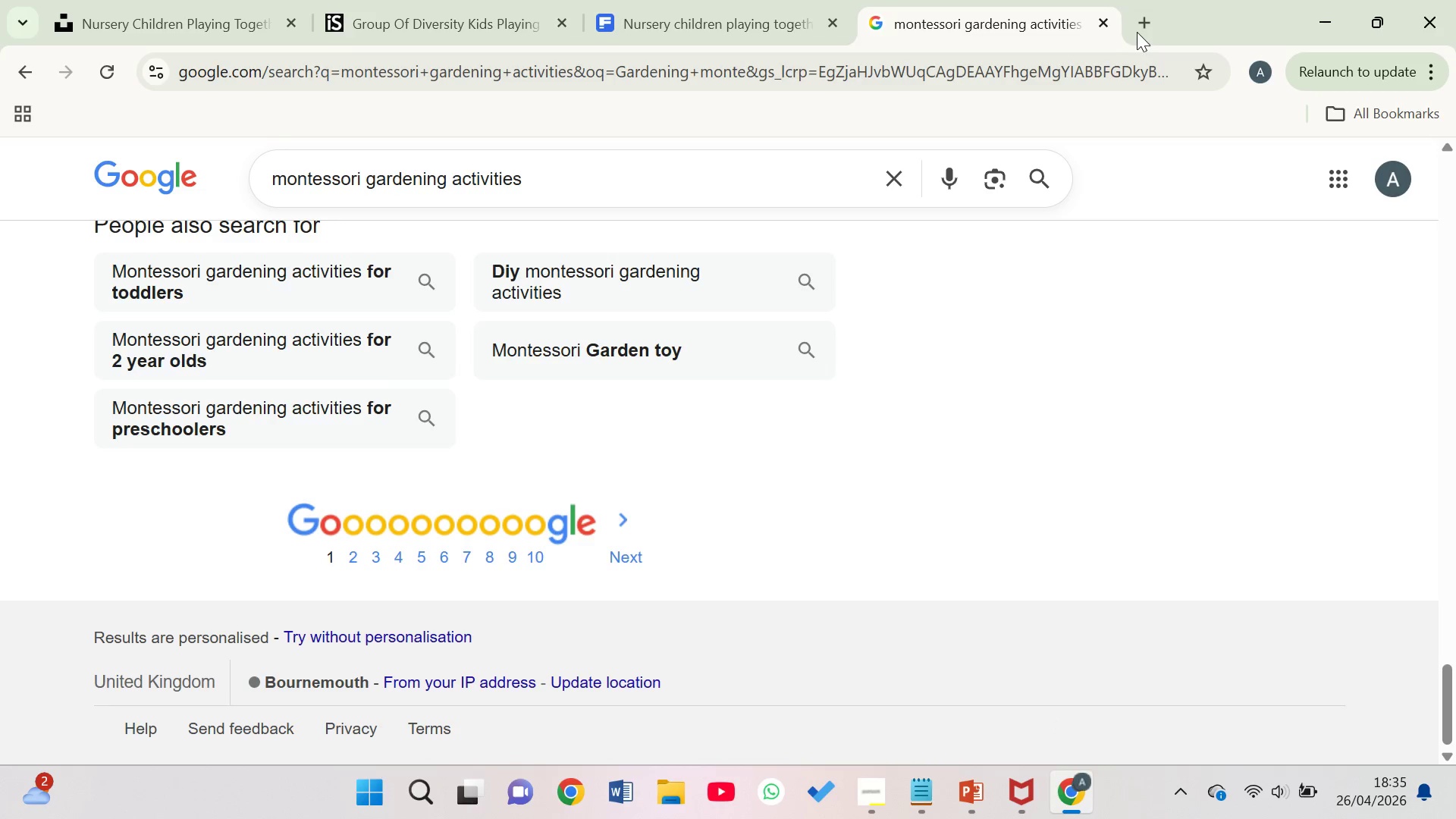 
left_click([1141, 31])
 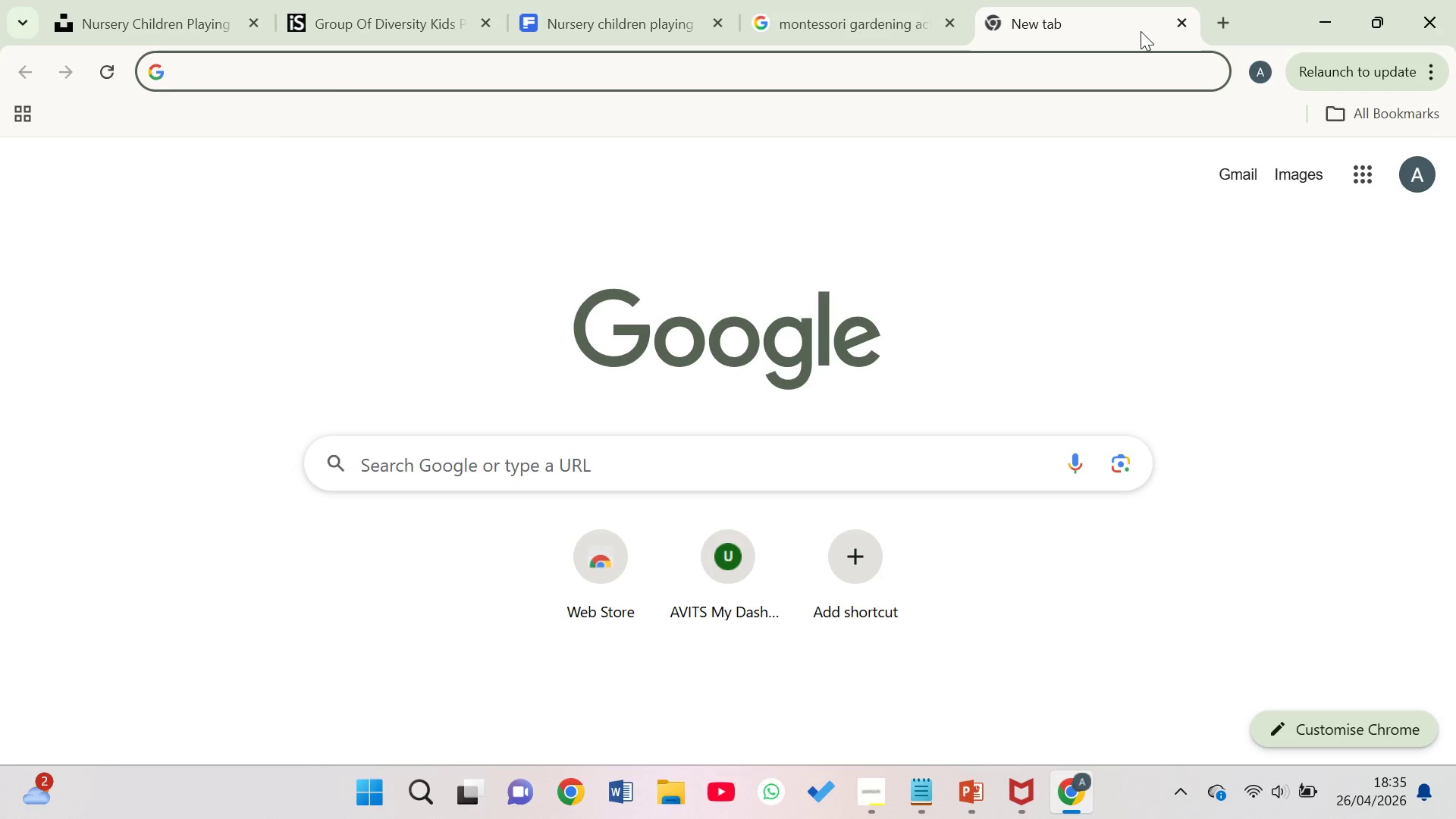 
left_click([1141, 31])
 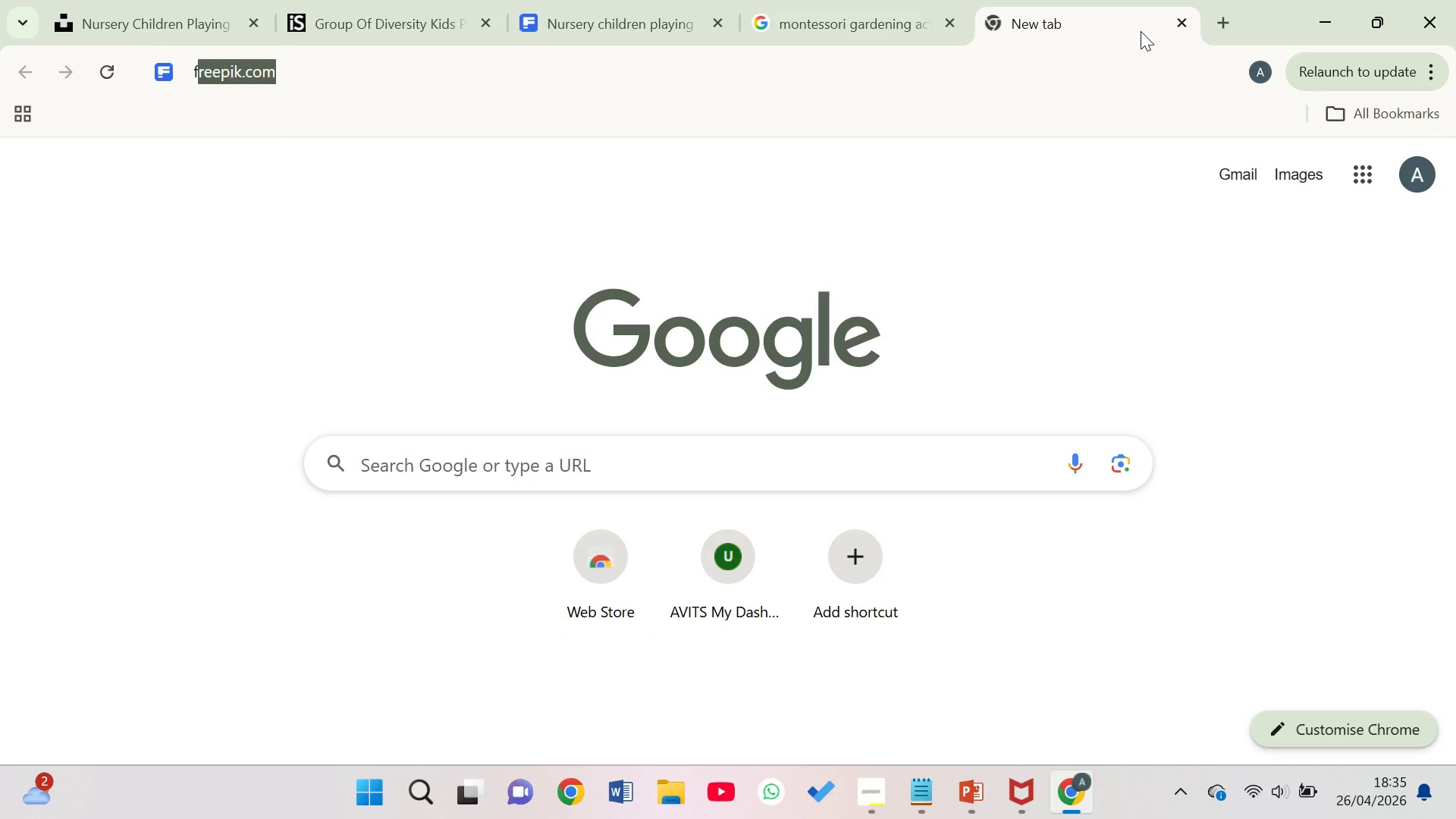 
type(fla)
 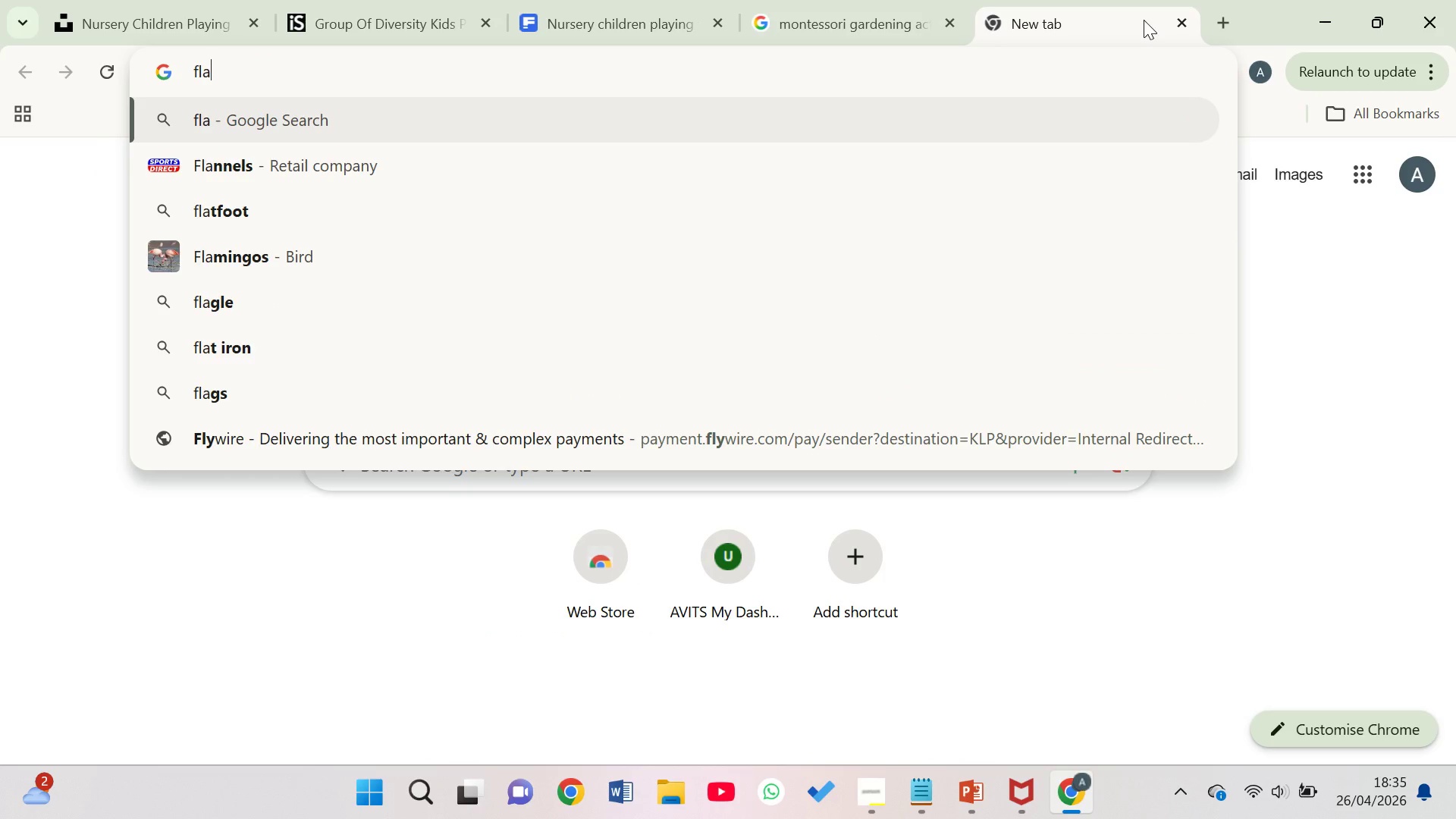 
type(tic)
 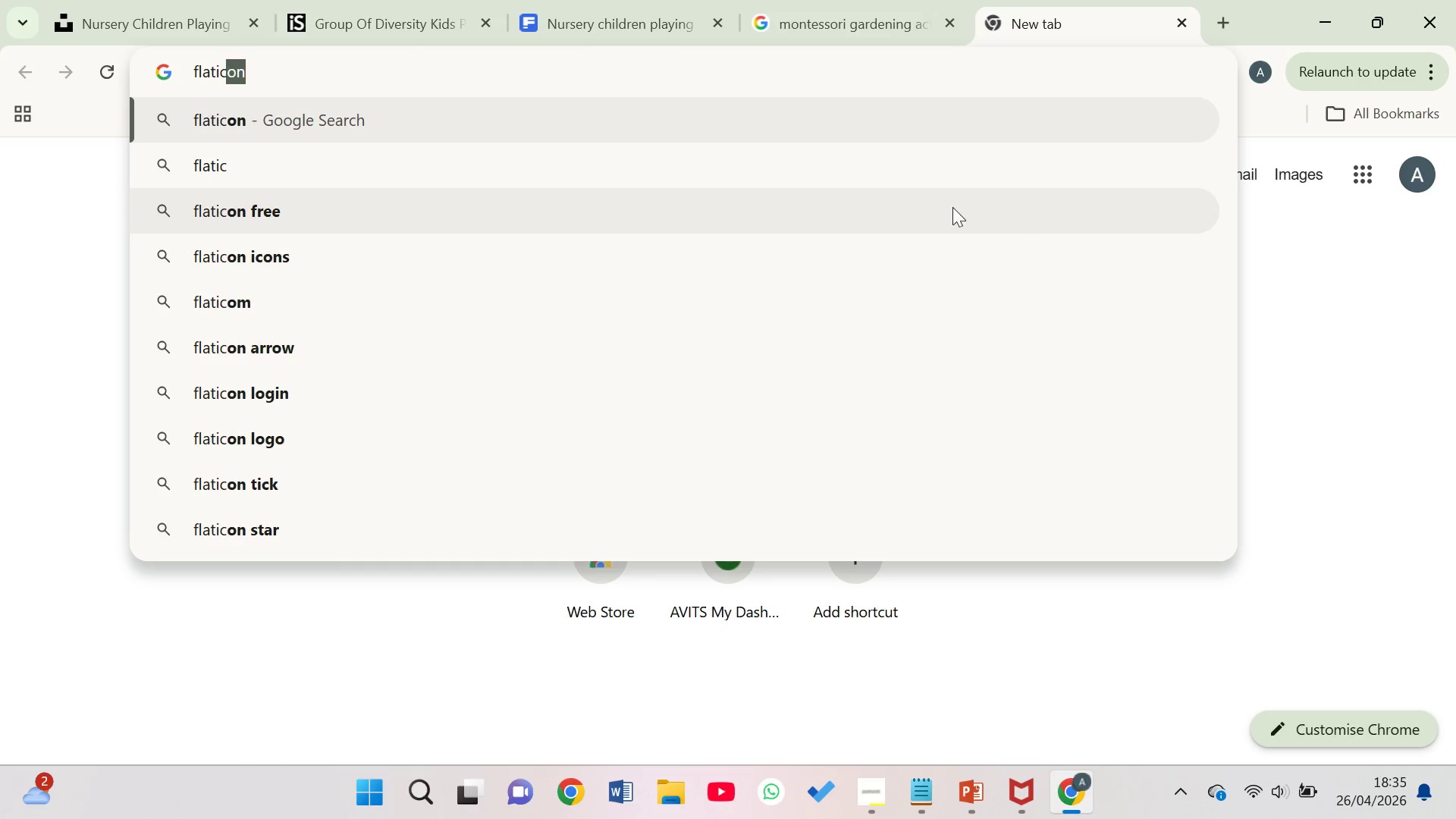 
left_click([939, 207])
 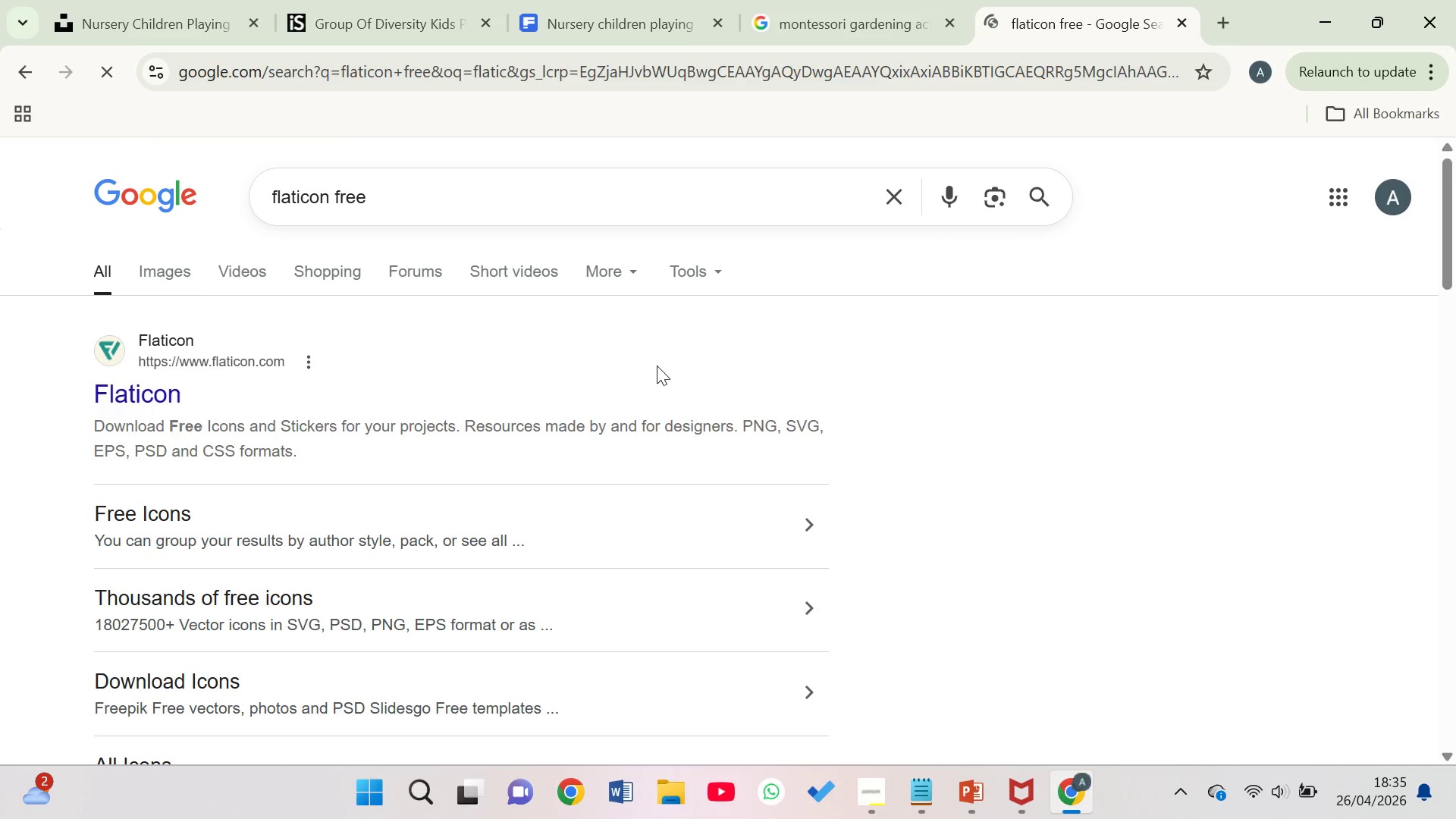 
left_click([157, 399])
 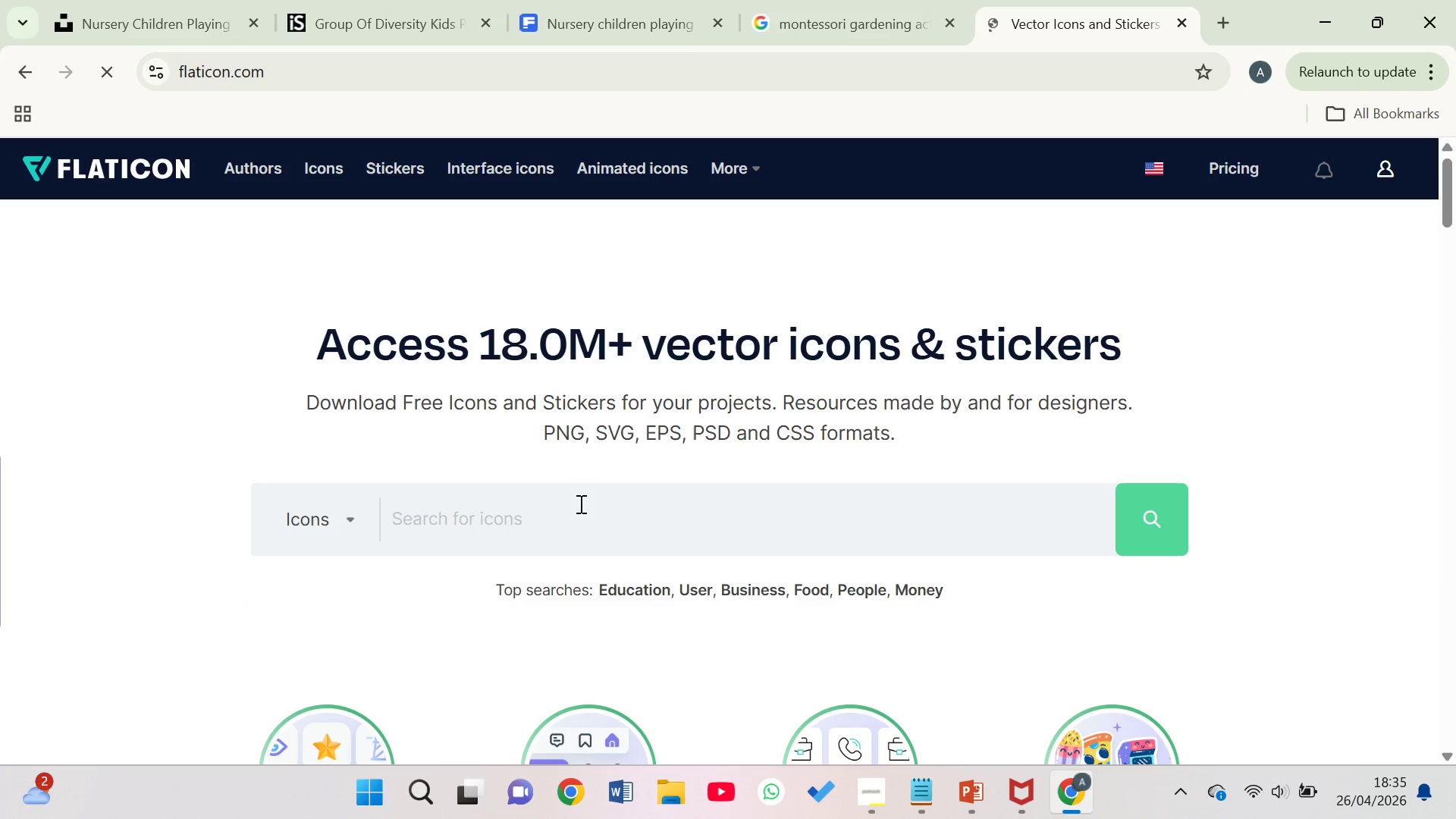 
left_click([552, 522])
 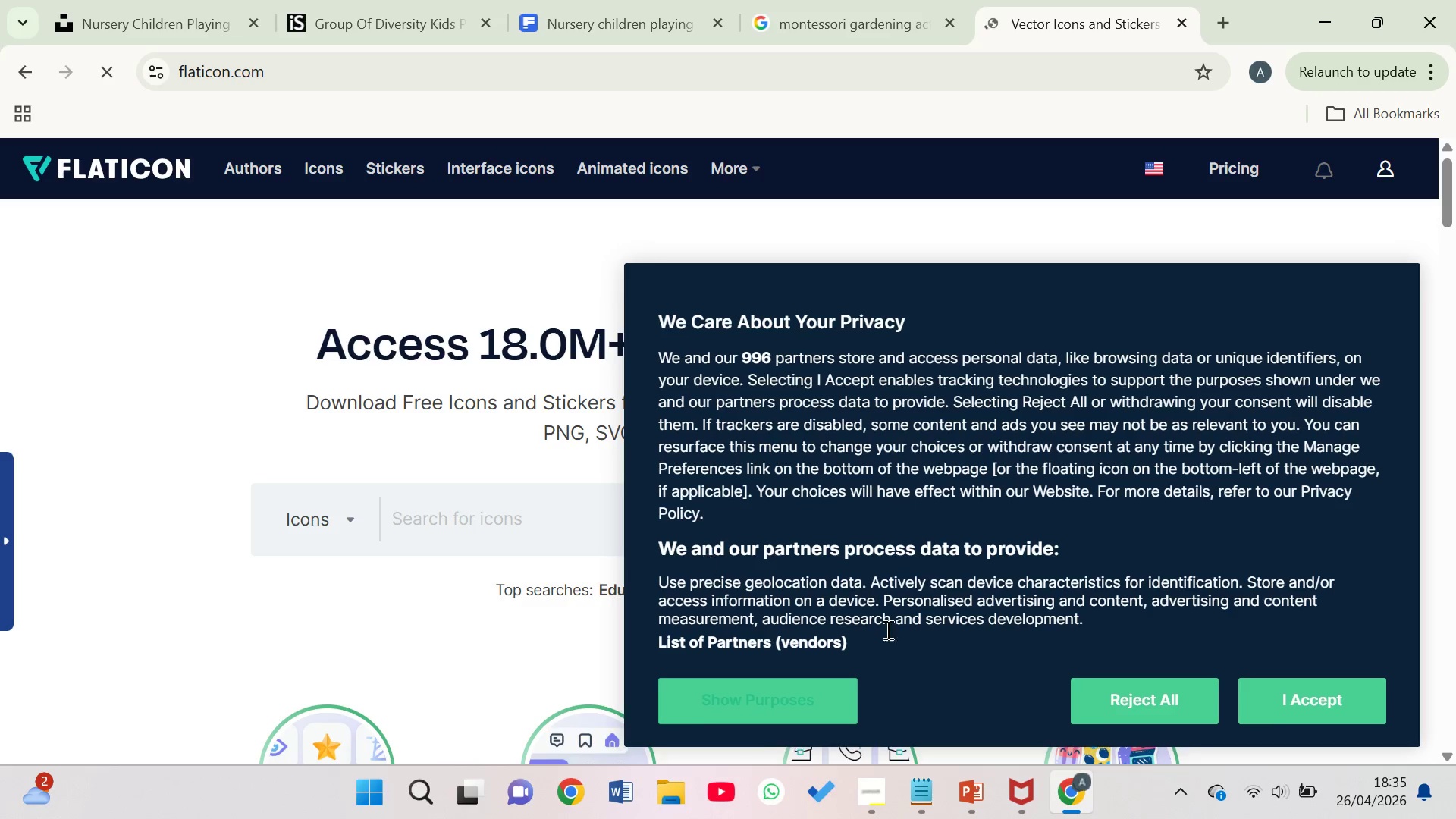 
left_click([1144, 693])
 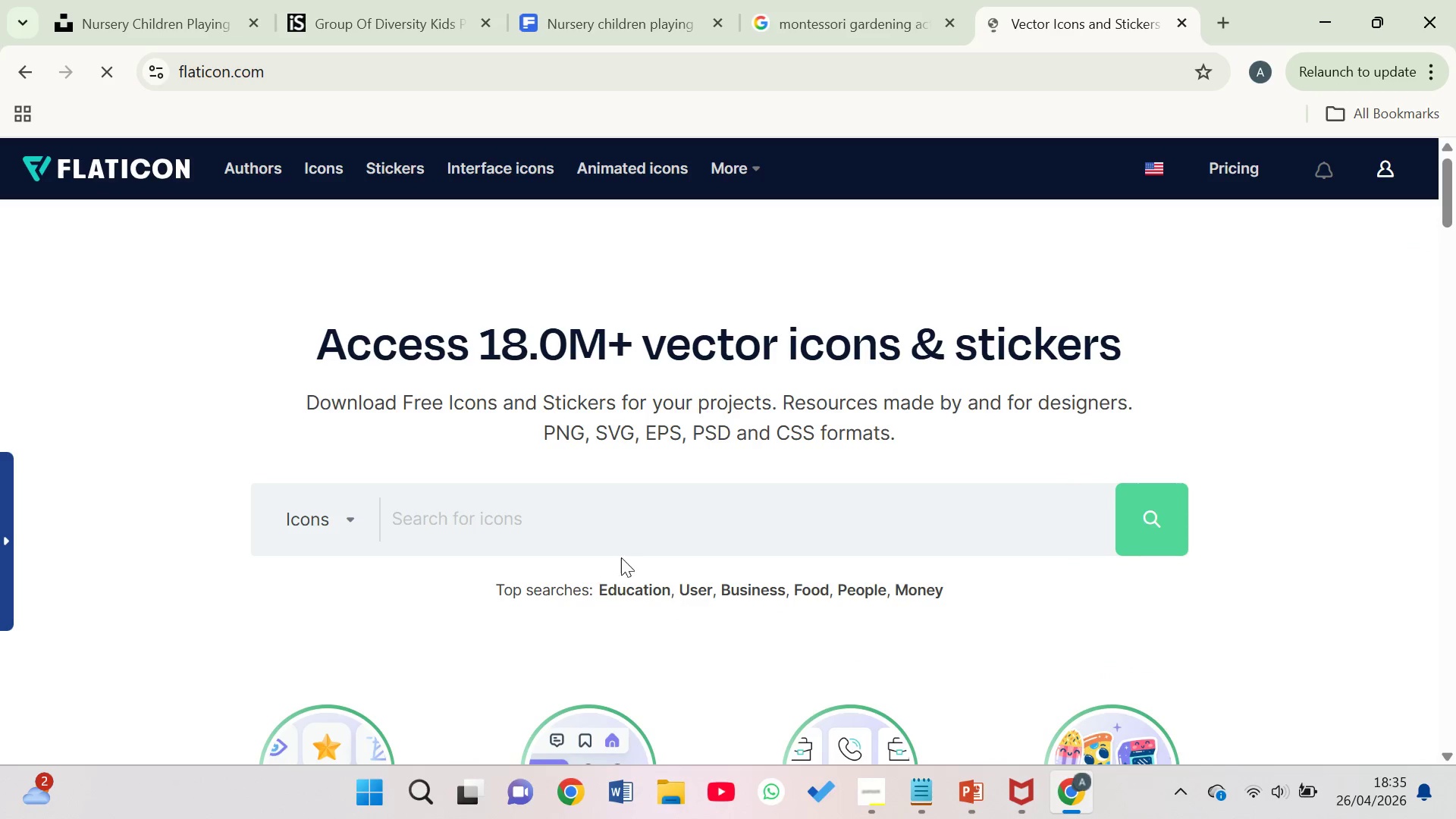 
left_click([602, 538])
 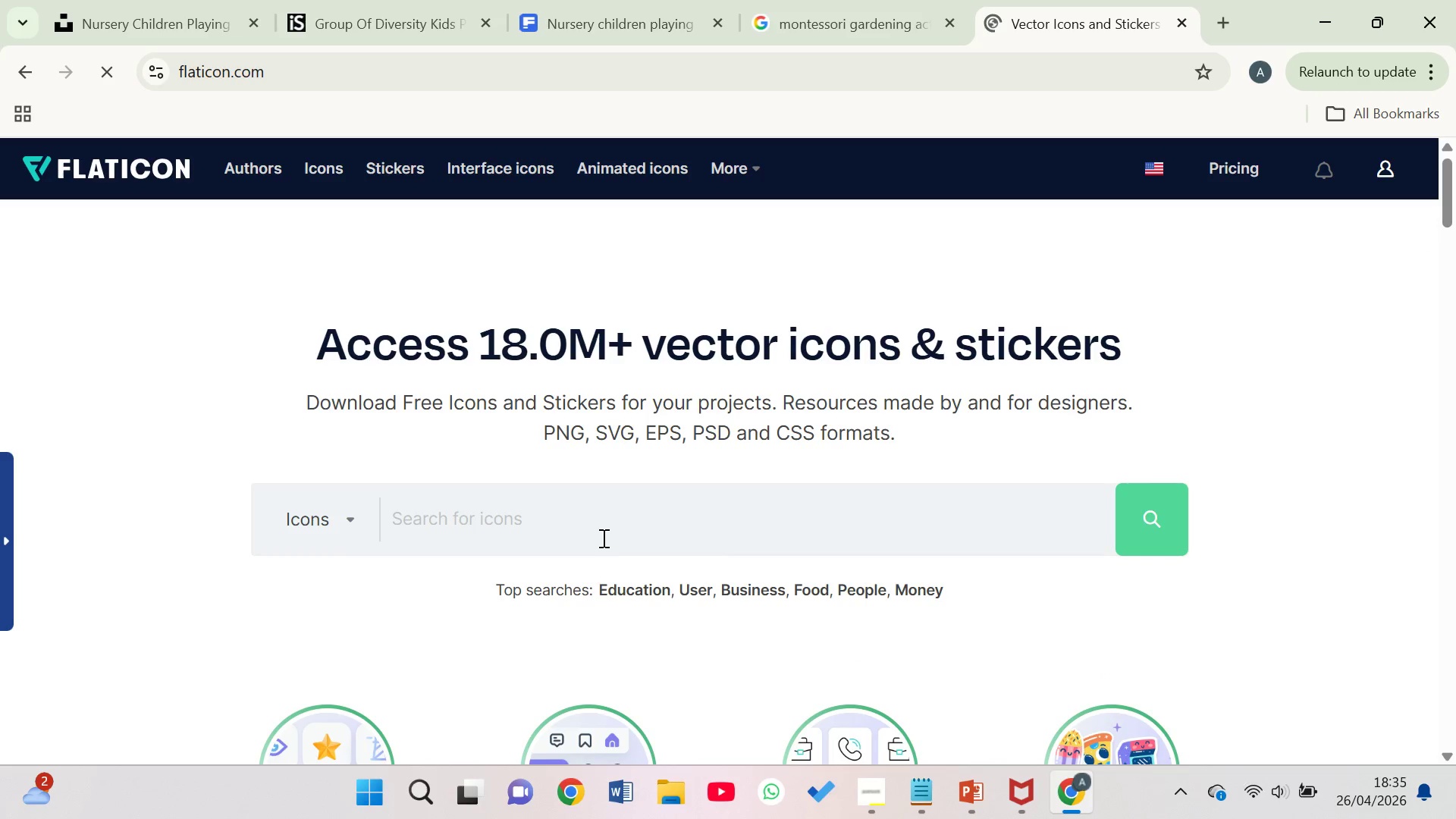 
type(flower)
 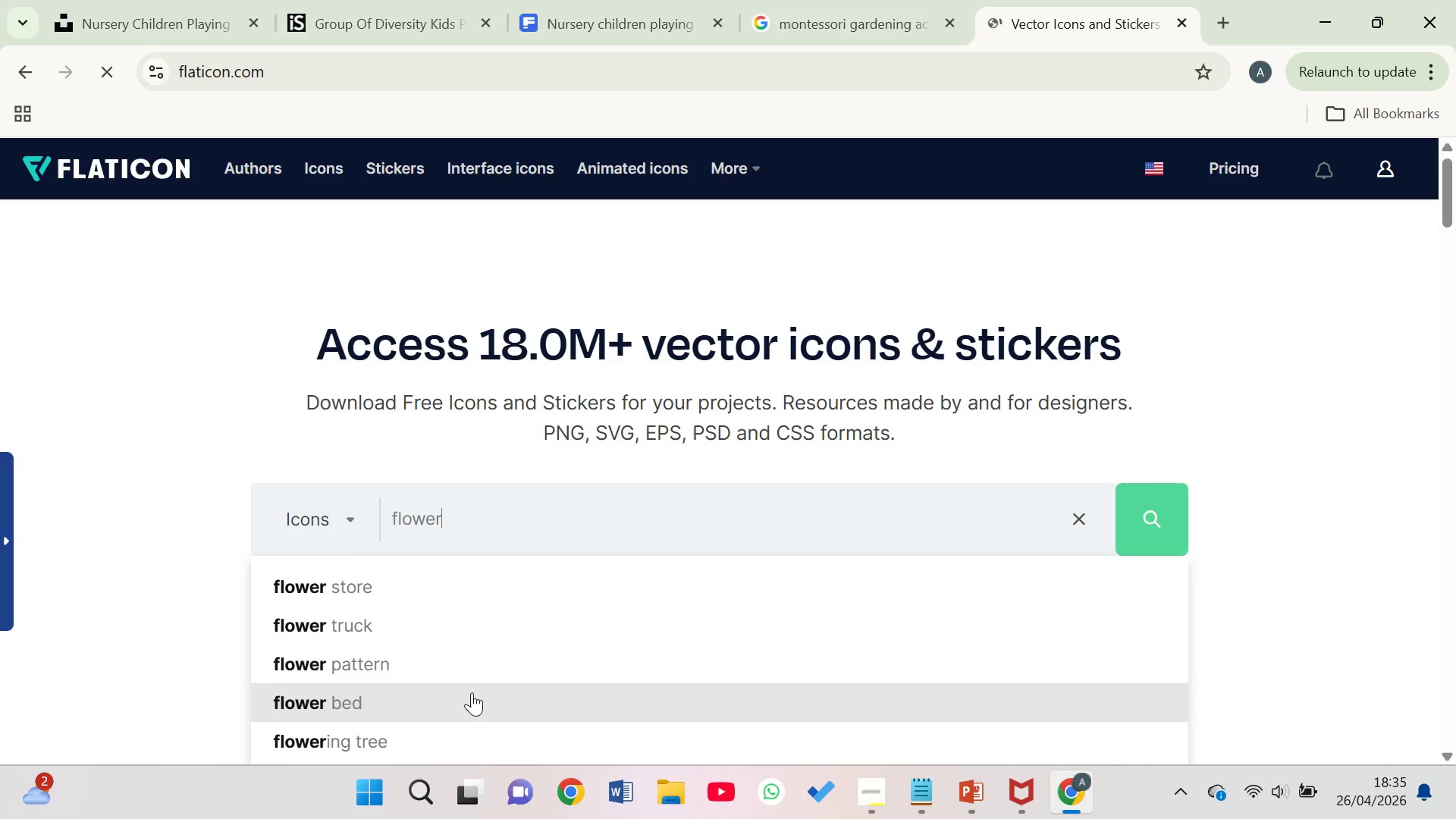 
left_click([447, 632])
 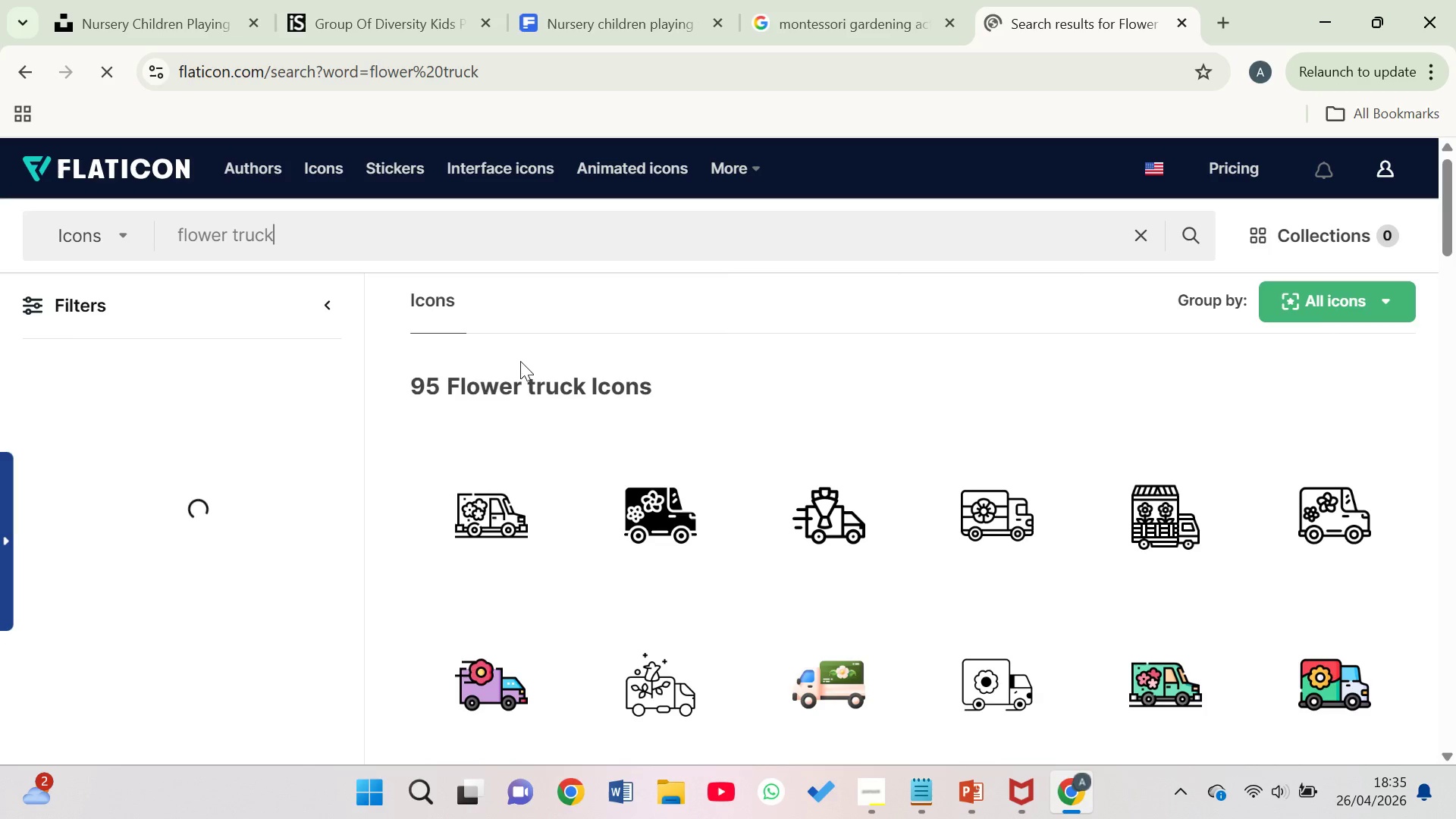 
left_click([490, 307])
 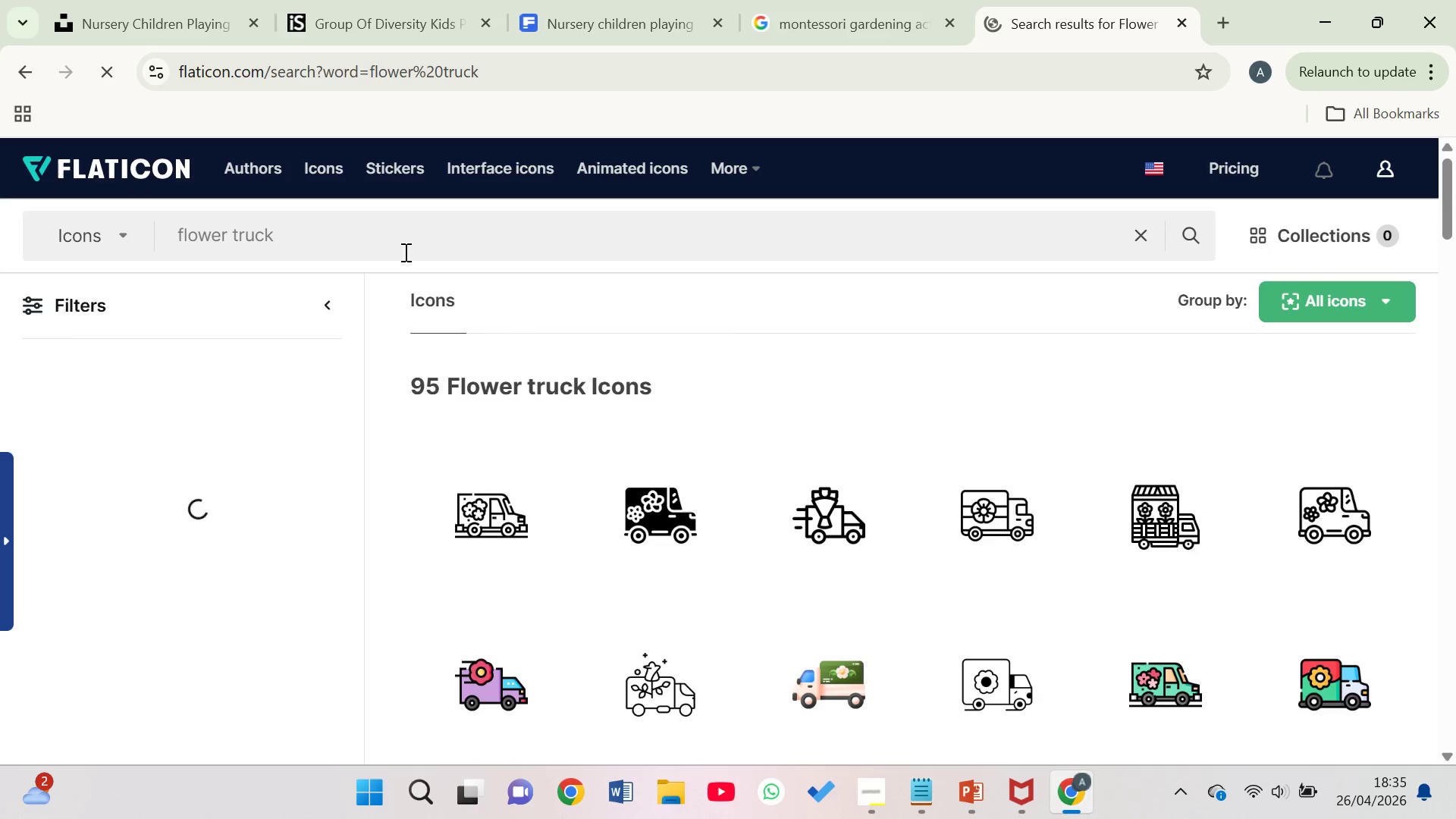 
left_click([395, 239])
 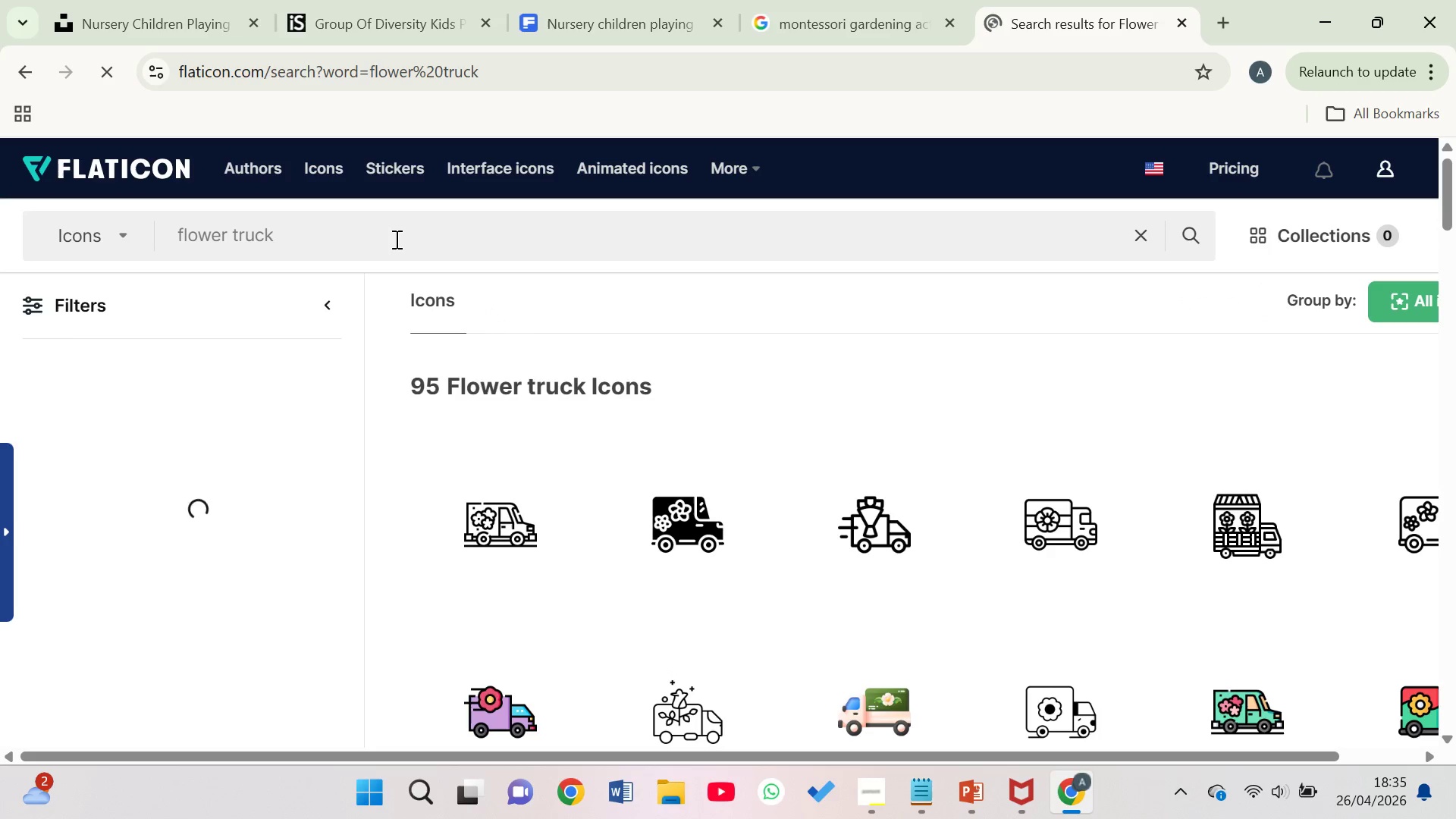 
key(Backspace)
 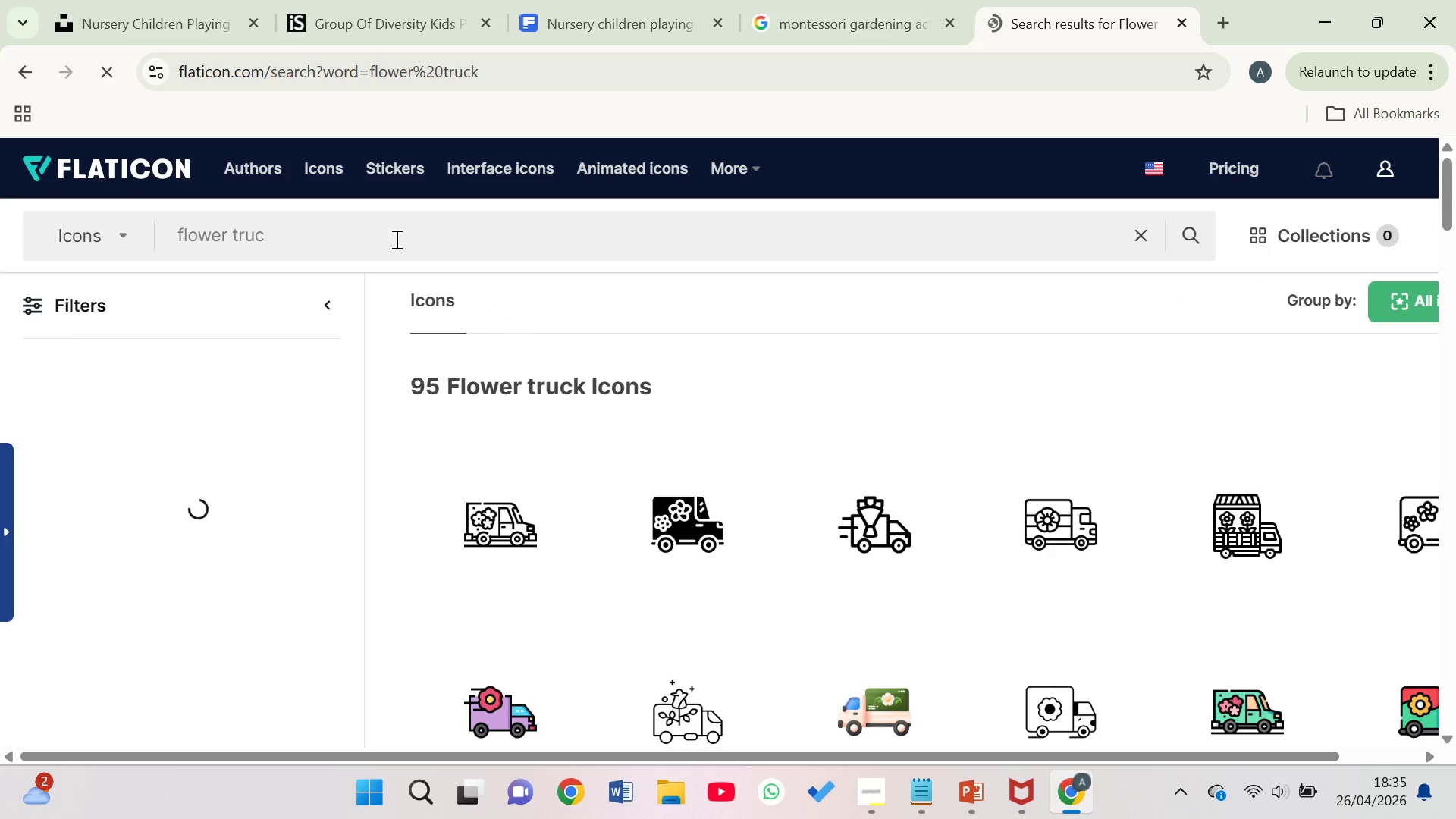 
key(Backspace)
 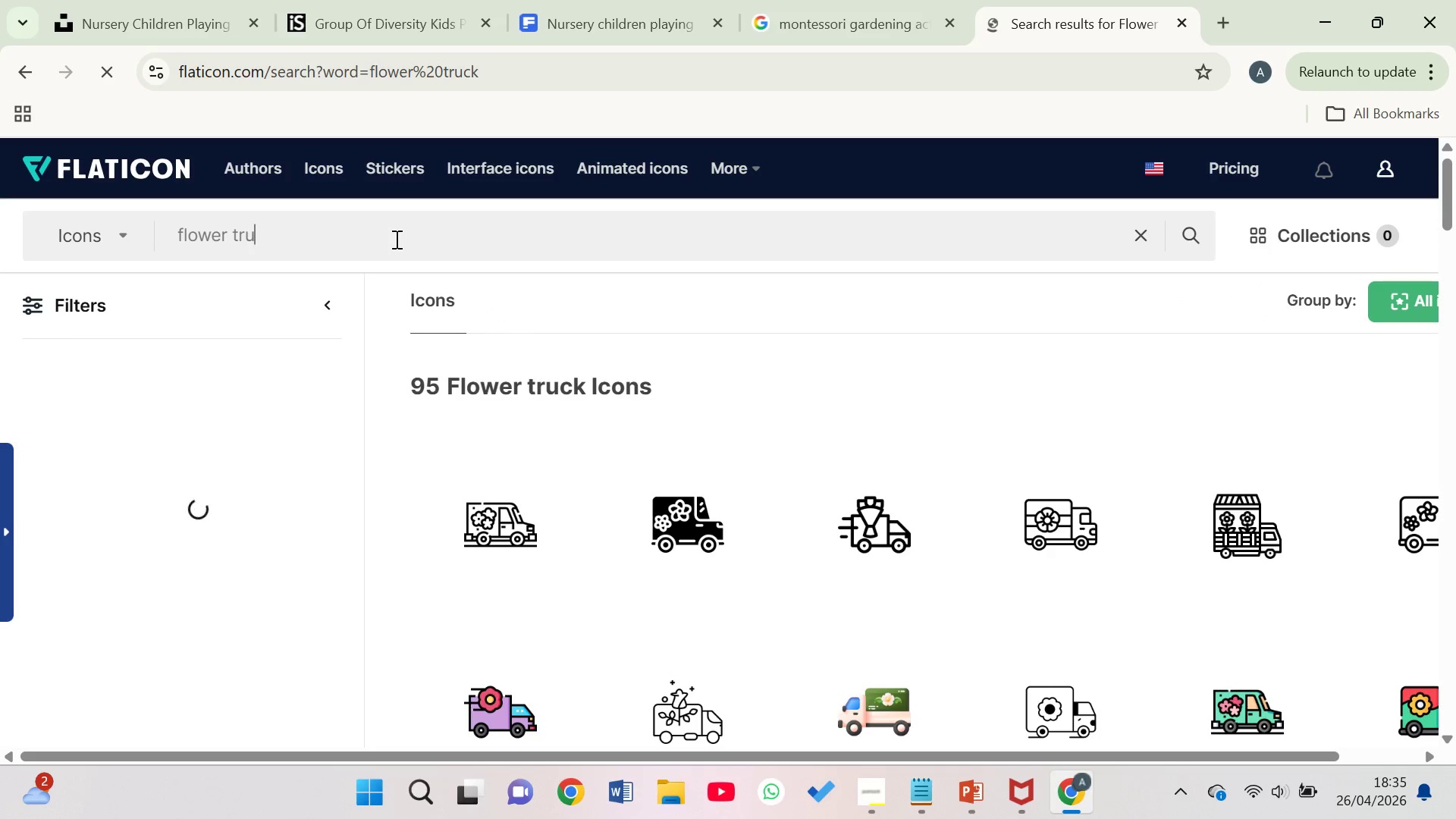 
key(Backspace)
 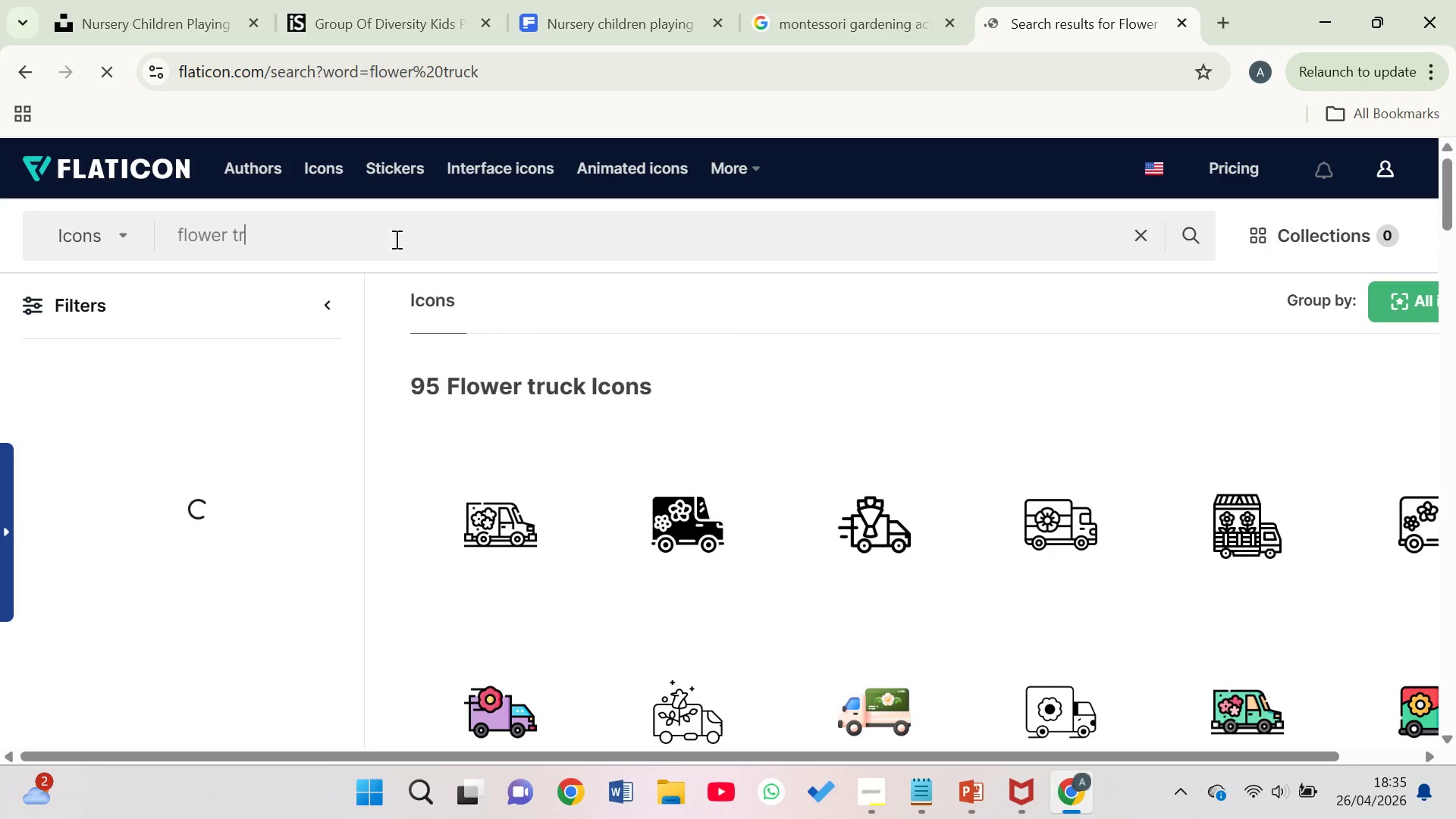 
key(Backspace)
 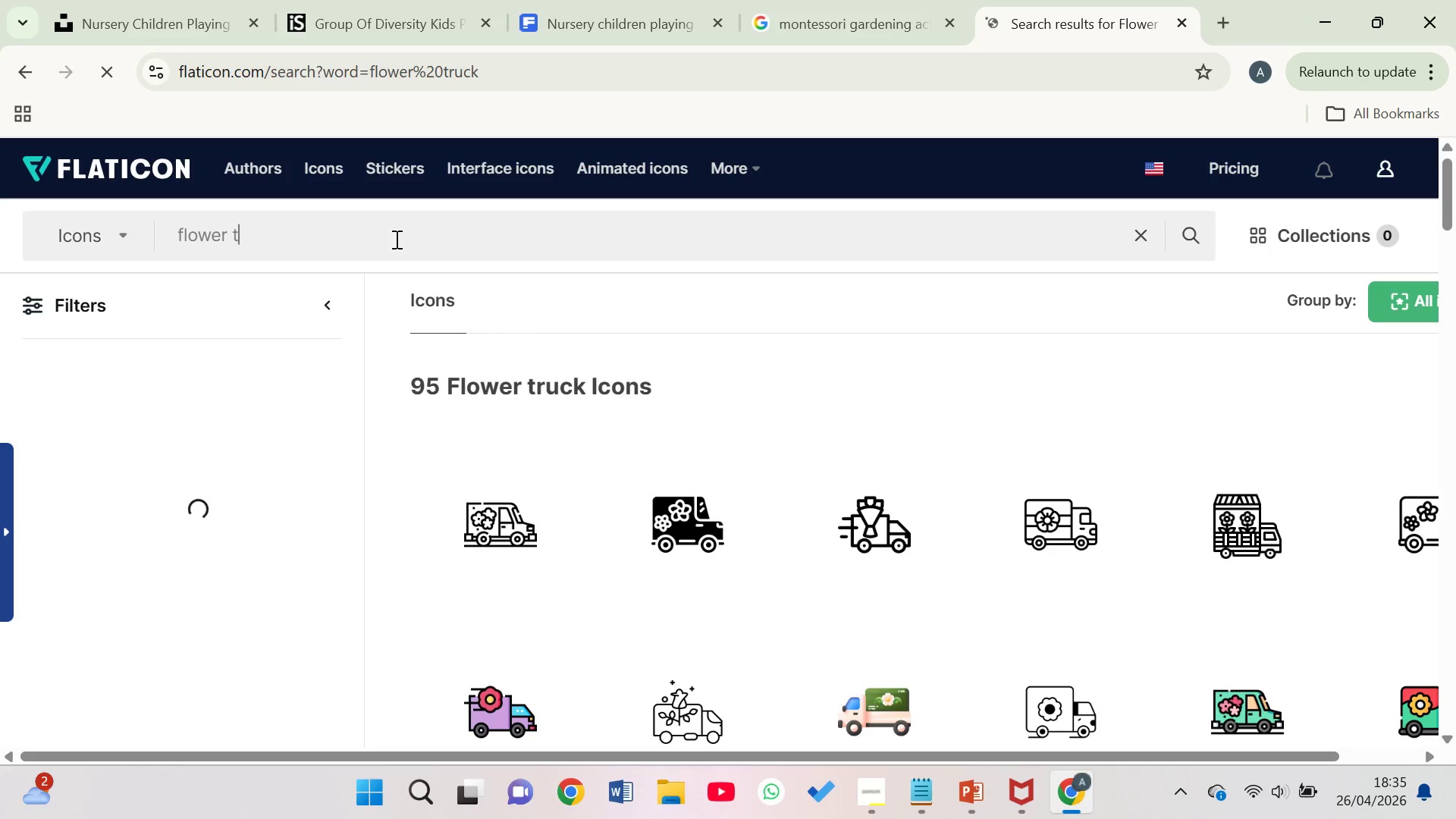 
key(Backspace)
 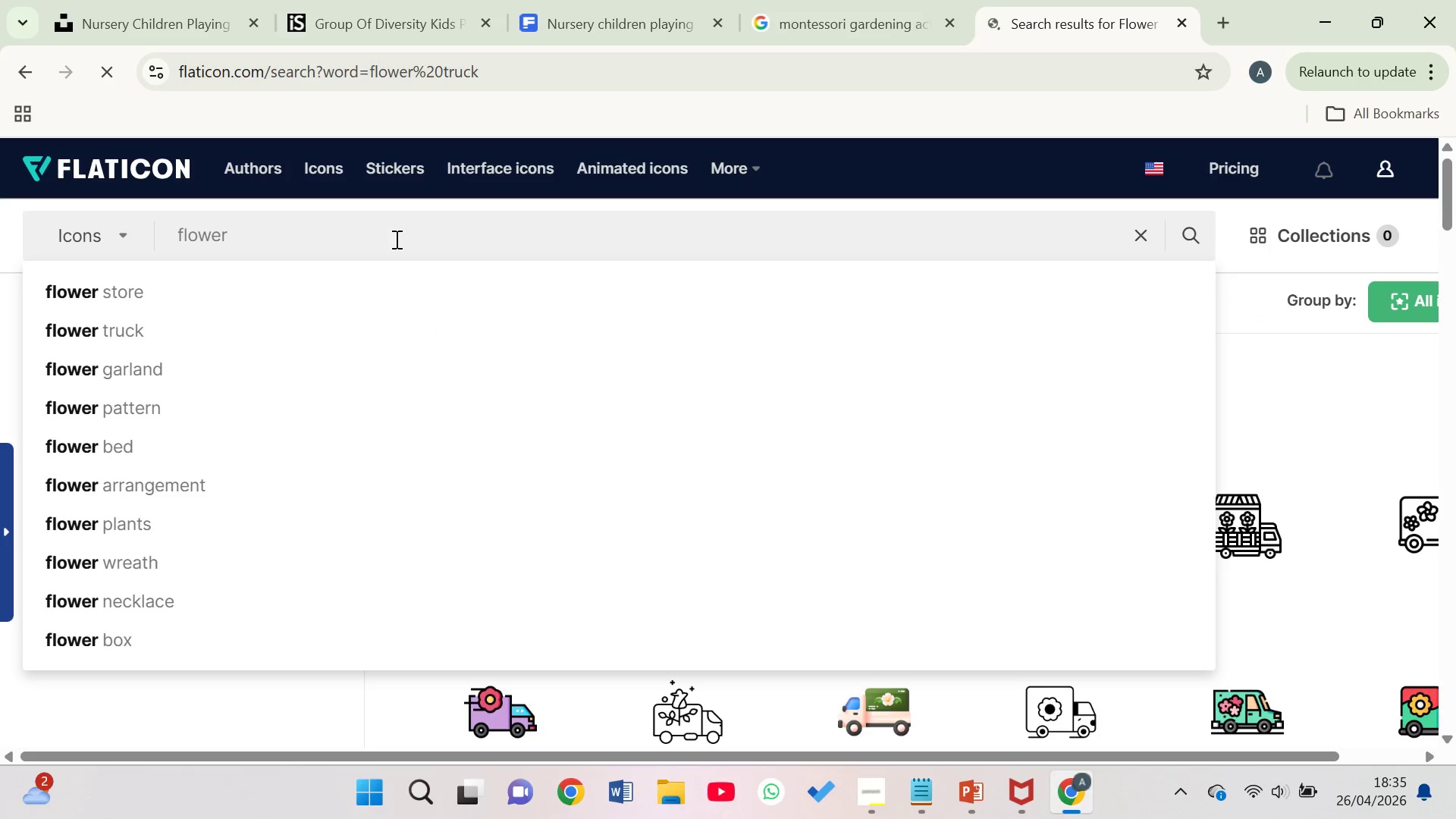 
hold_key(key=Backspace, duration=1.17)
 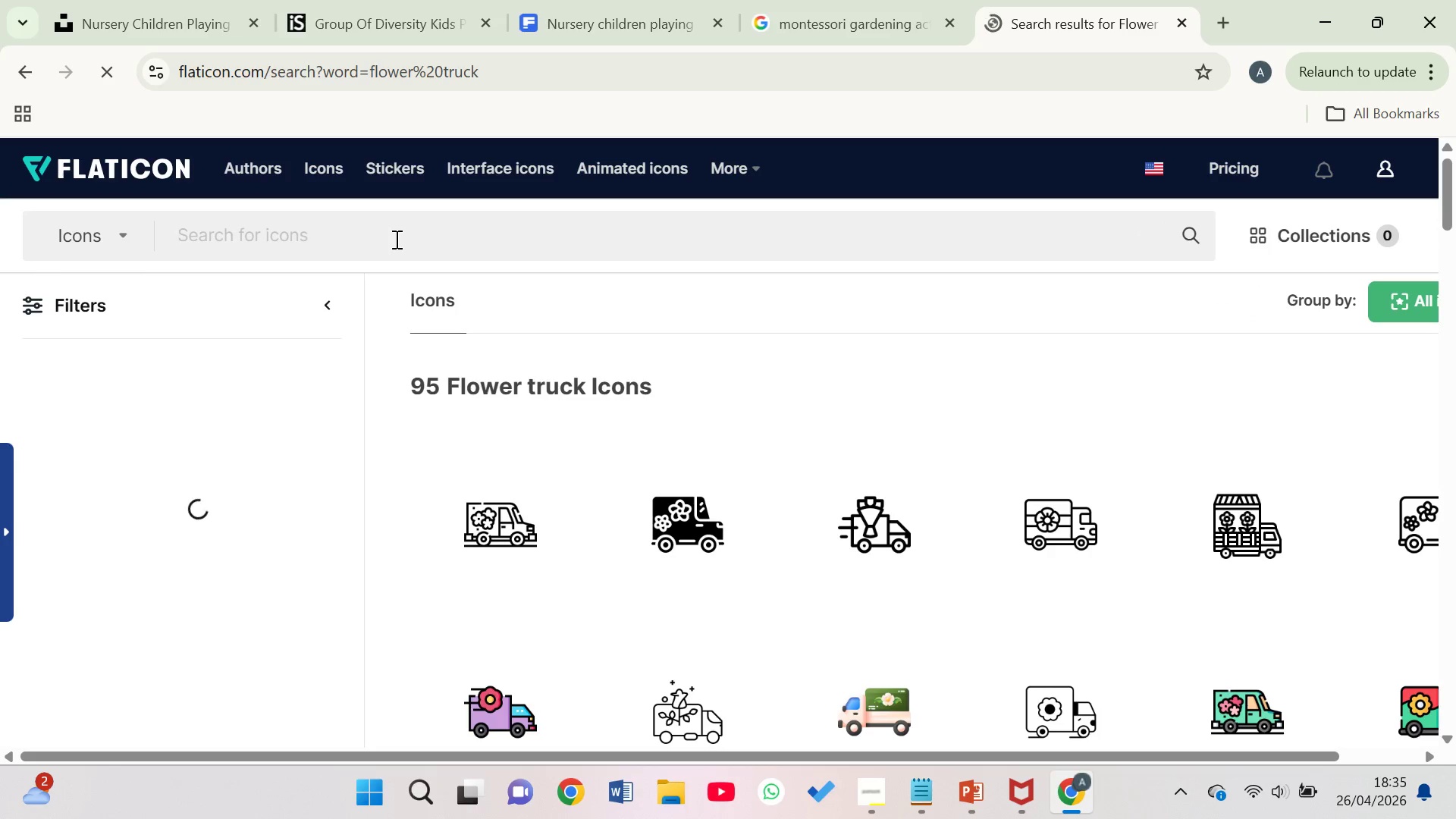 
type(garden)
 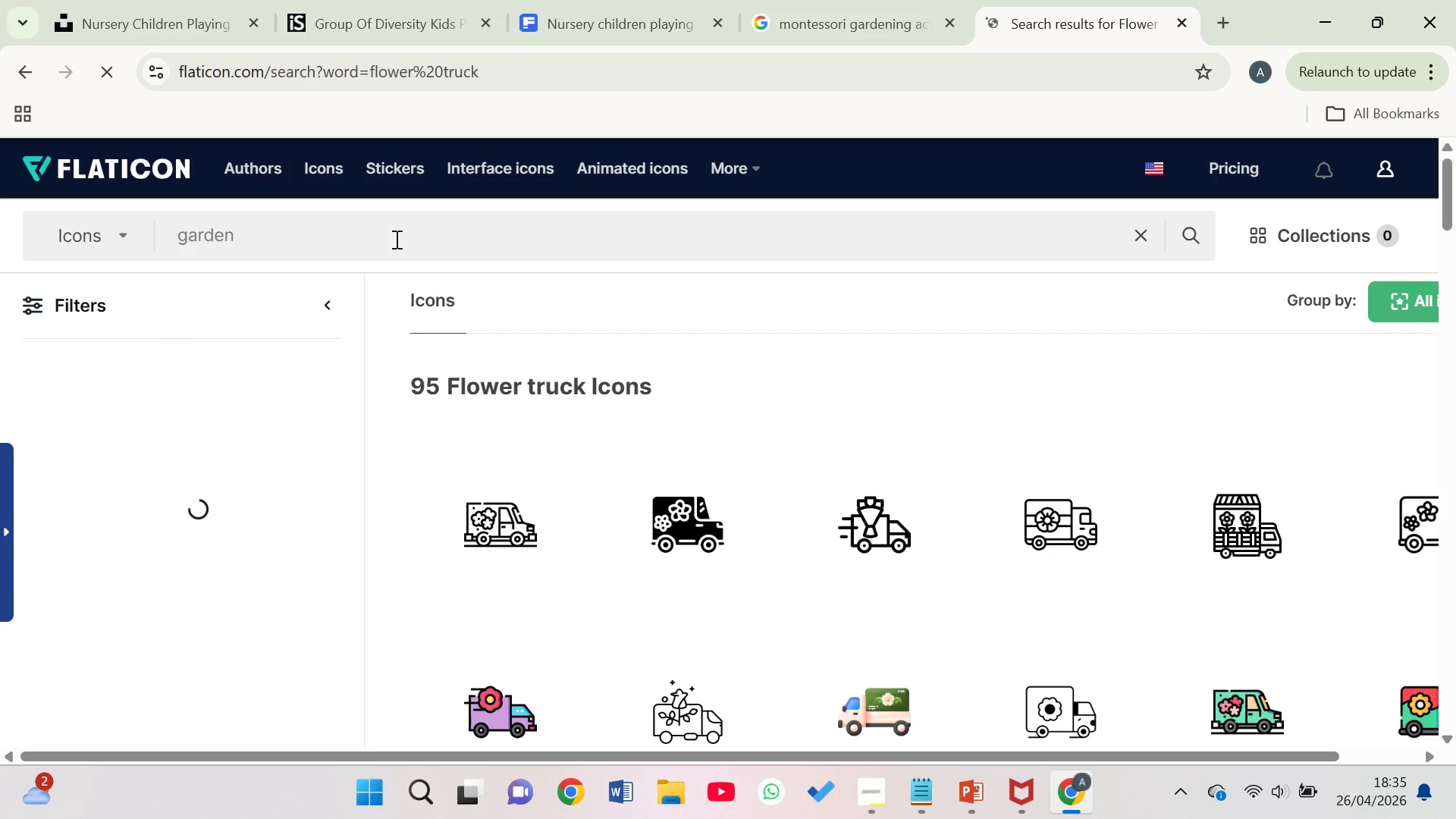 
key(Enter)
 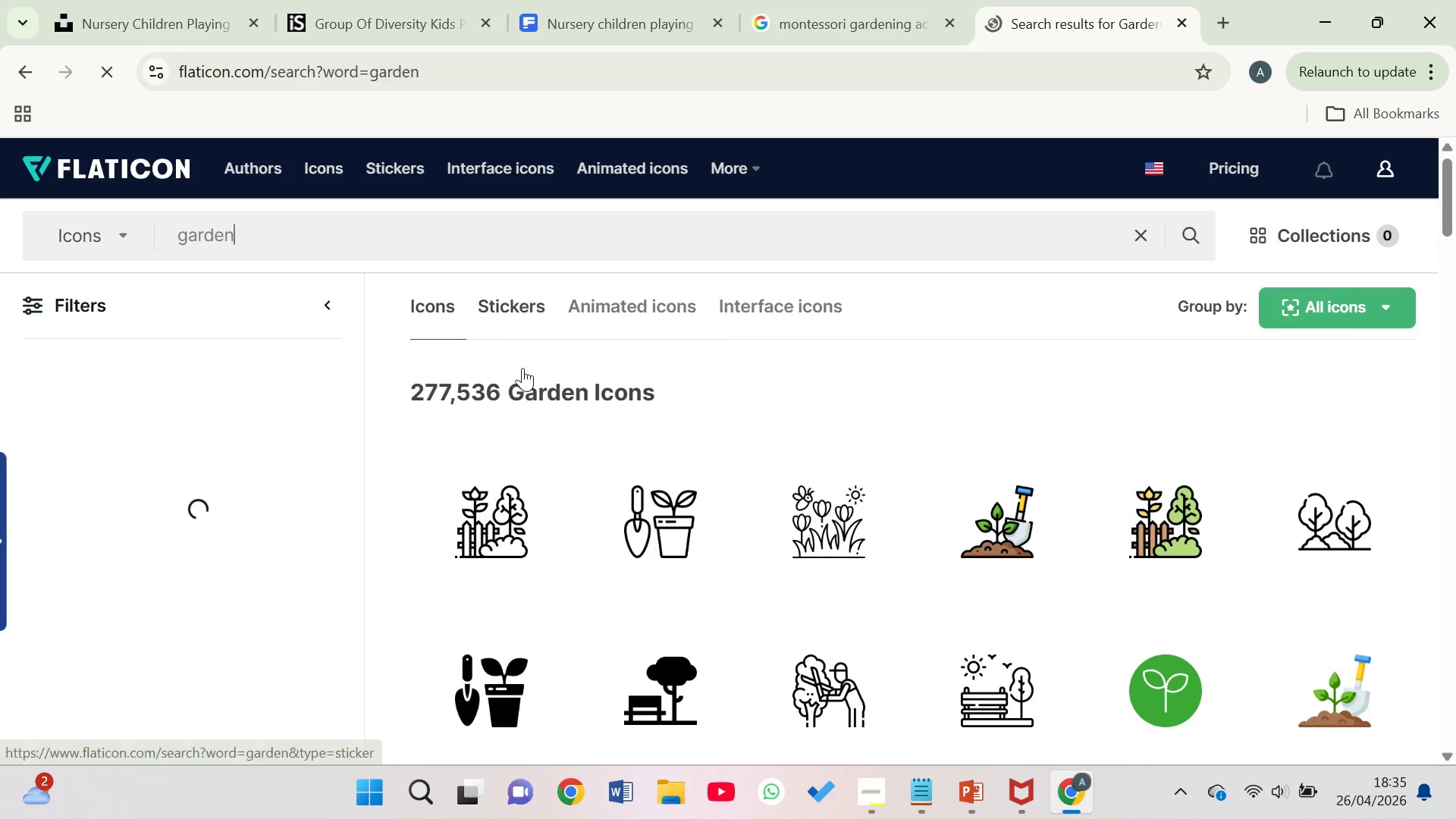 
mouse_move([754, 526])
 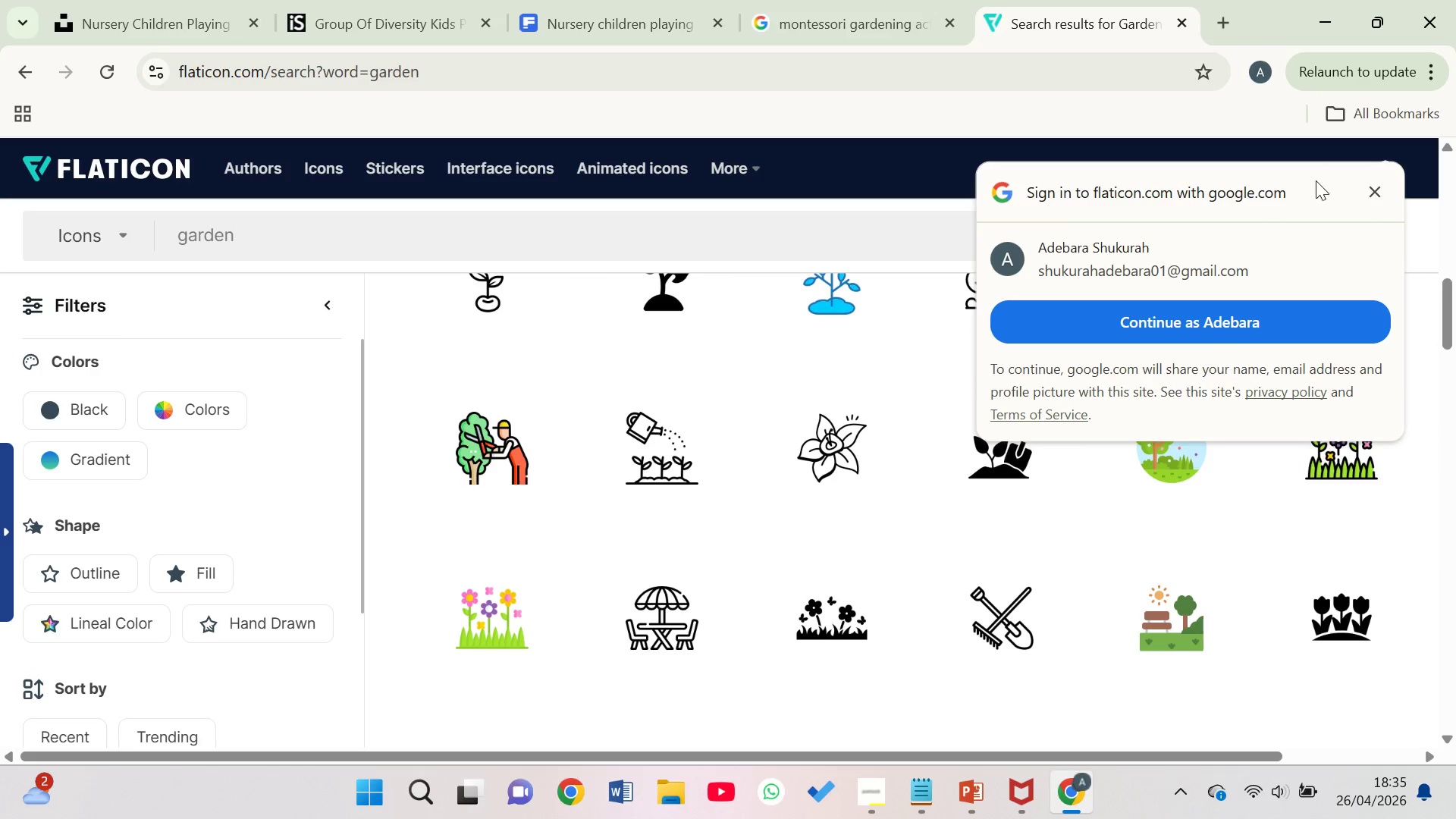 
left_click([1365, 199])
 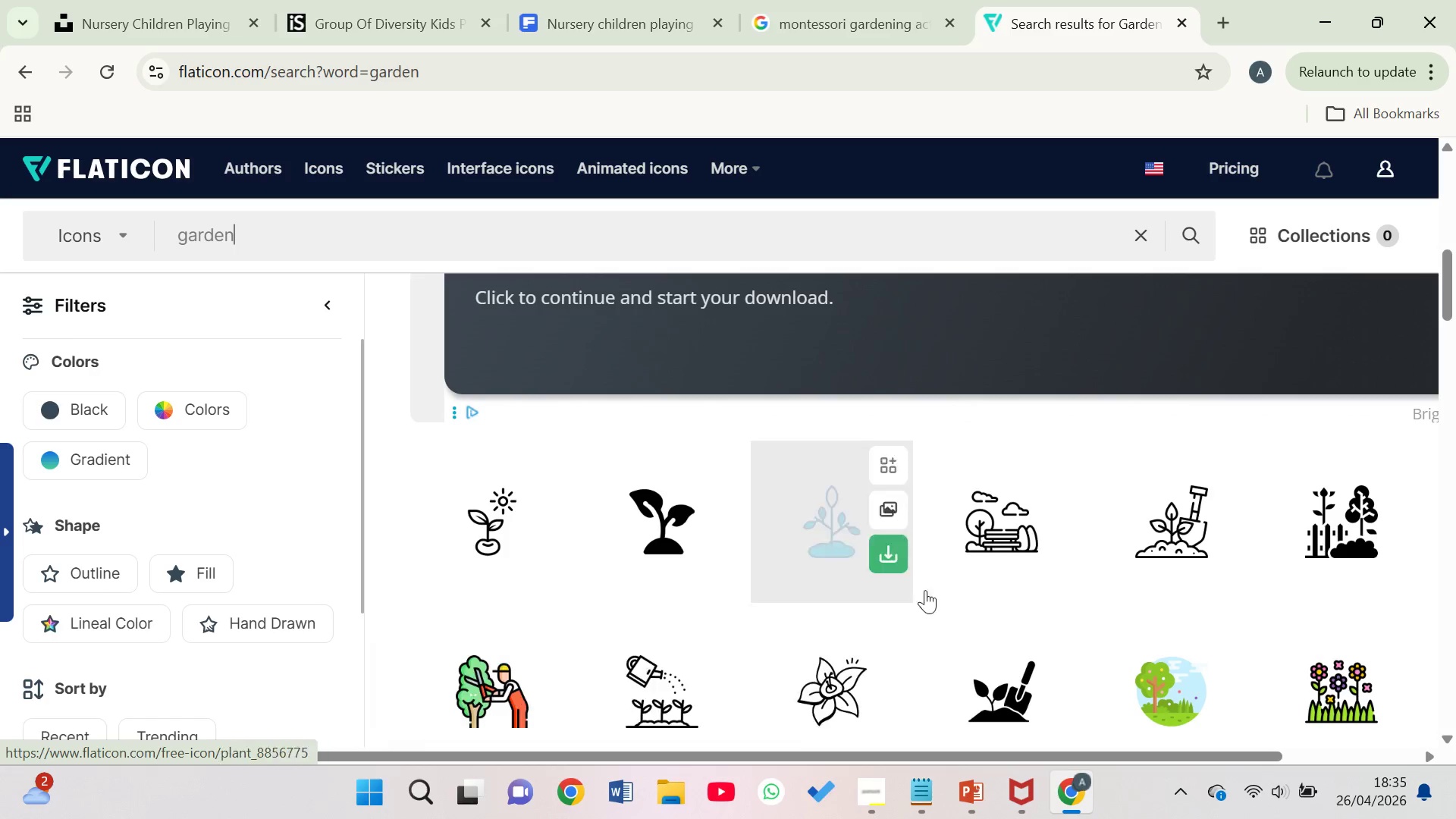 
wait(7.79)
 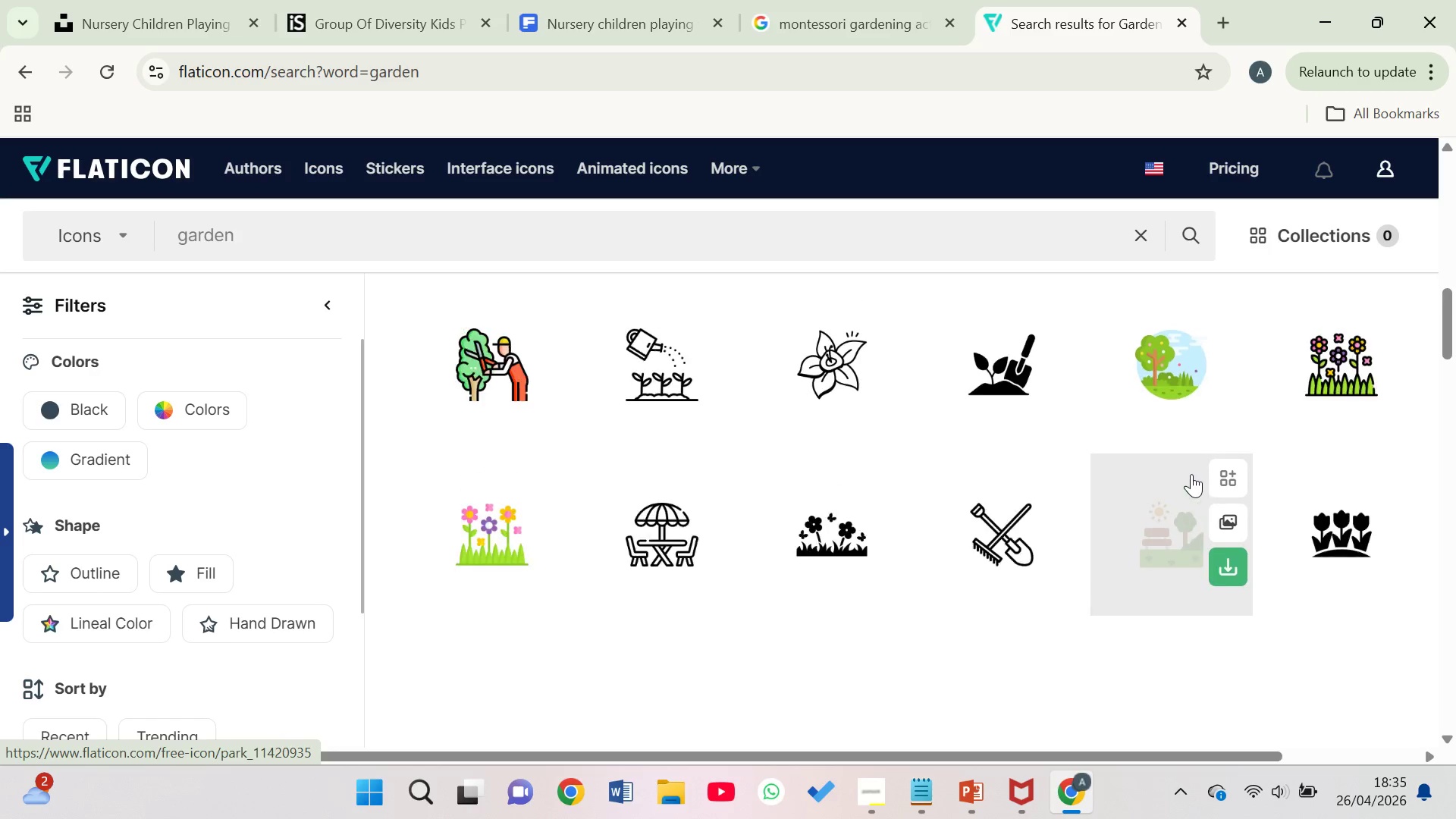 
mouse_move([540, 551])
 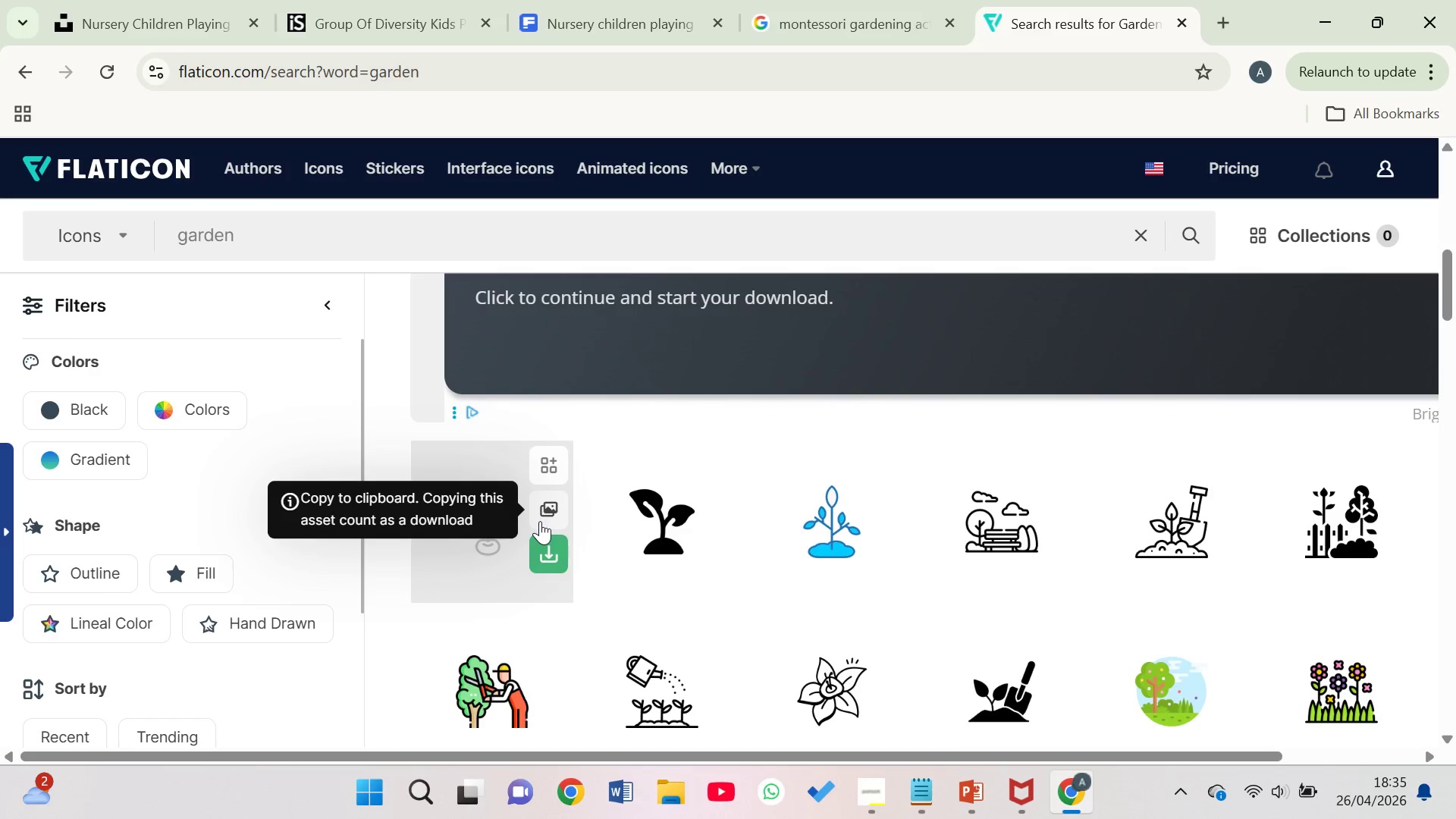 
left_click([540, 521])
 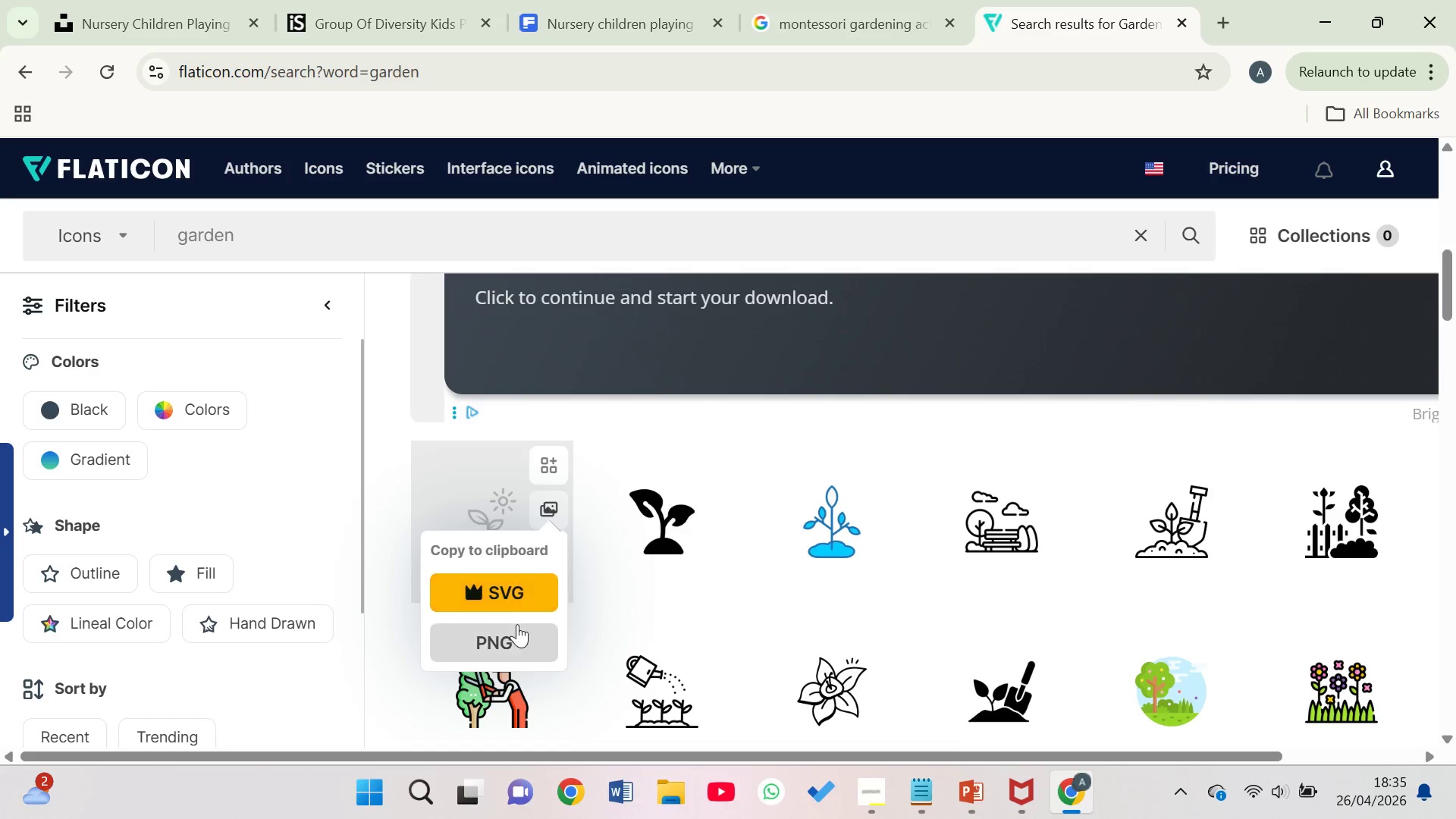 
left_click([516, 629])
 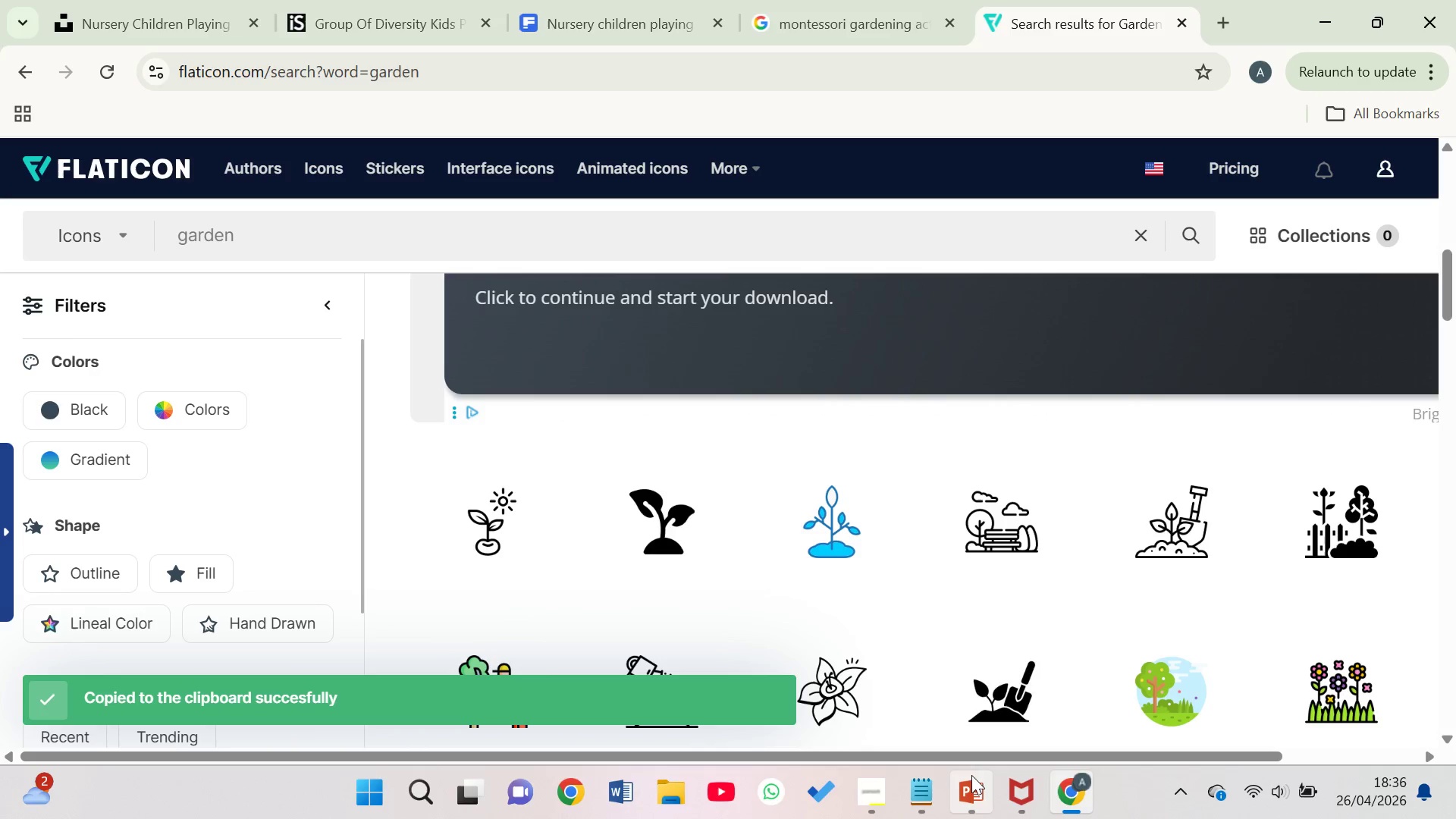 
left_click([970, 718])
 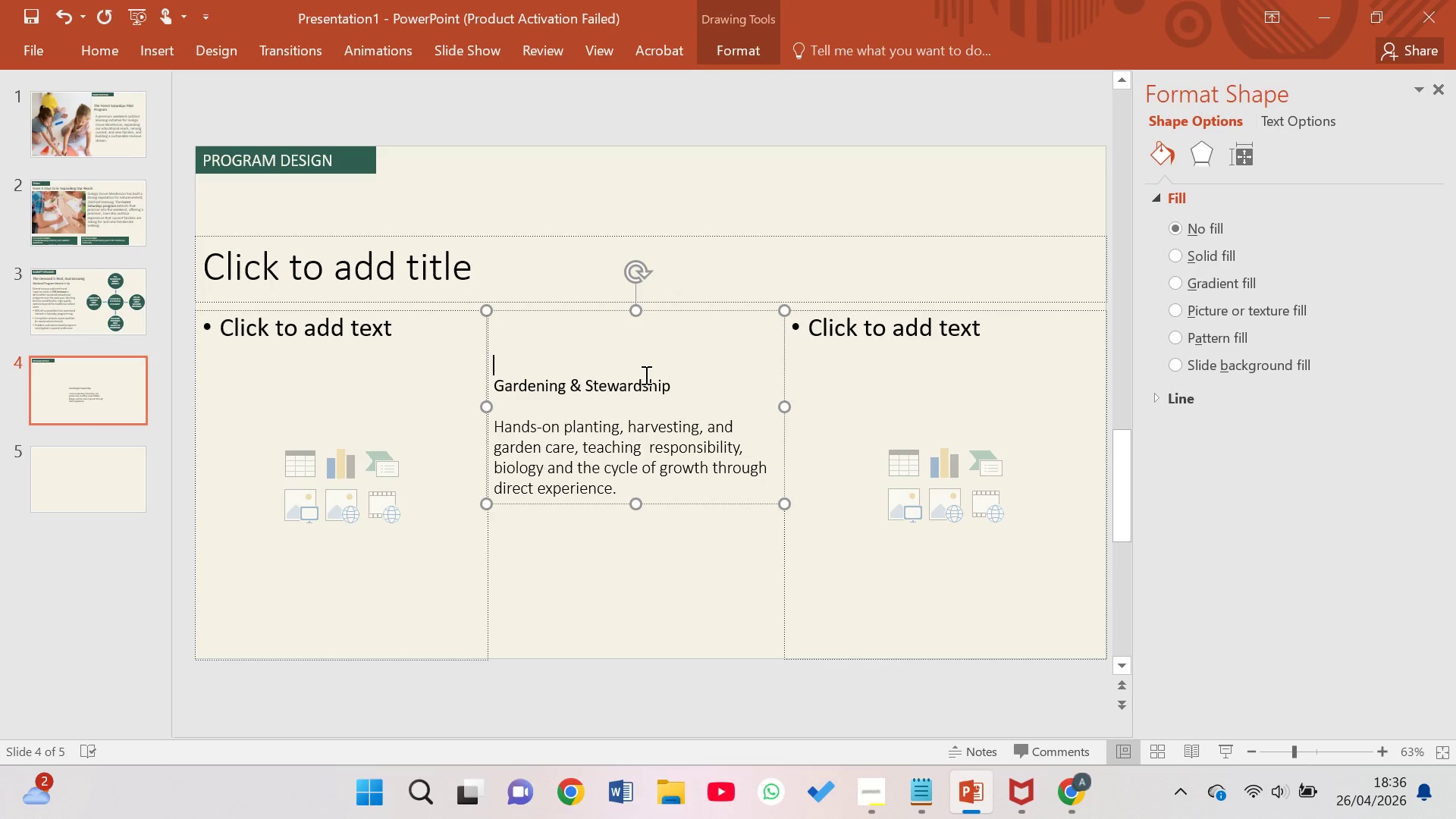 
key(Control+V)
 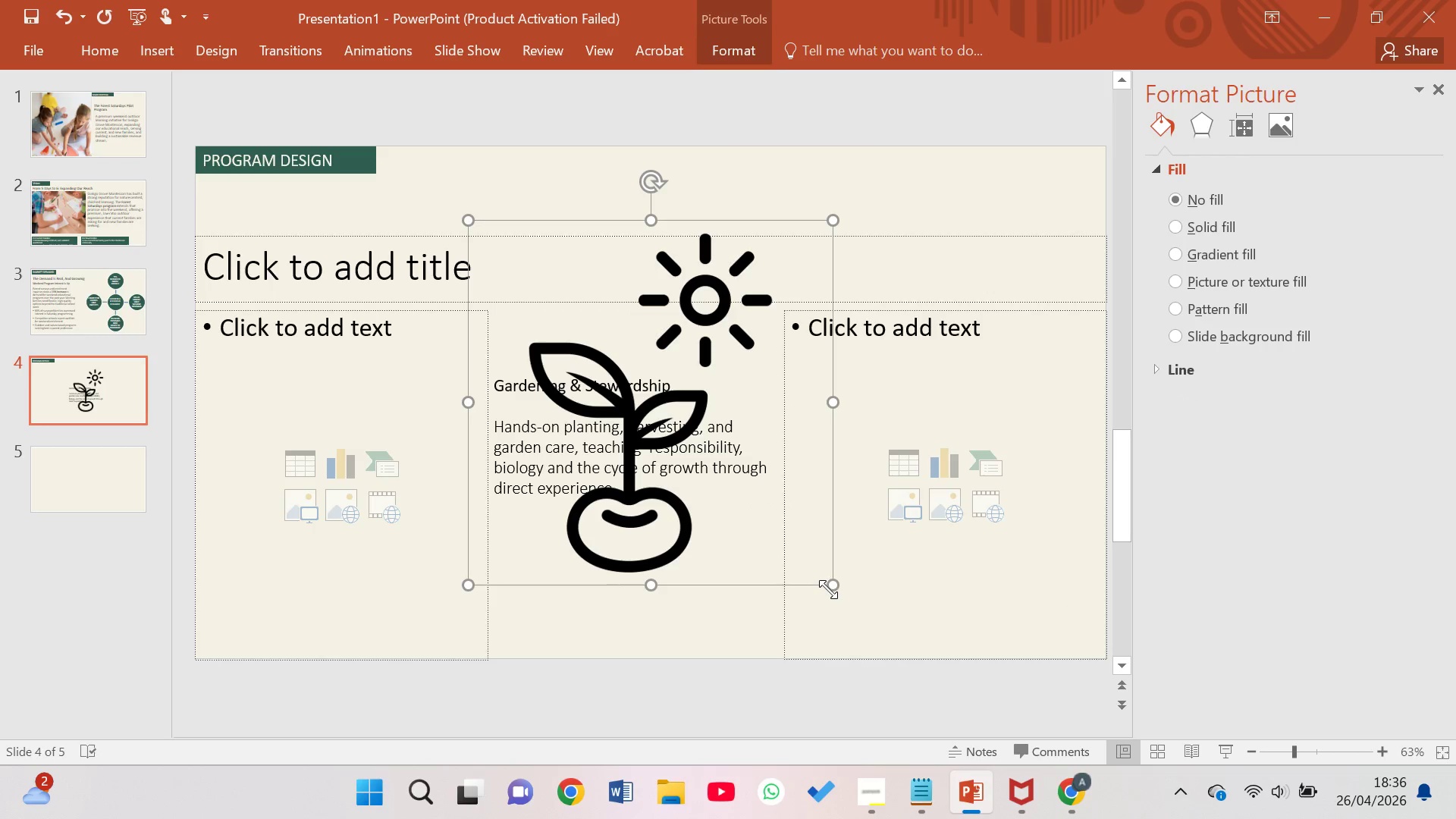 
left_click_drag(start_coordinate=[832, 585], to_coordinate=[513, 296])
 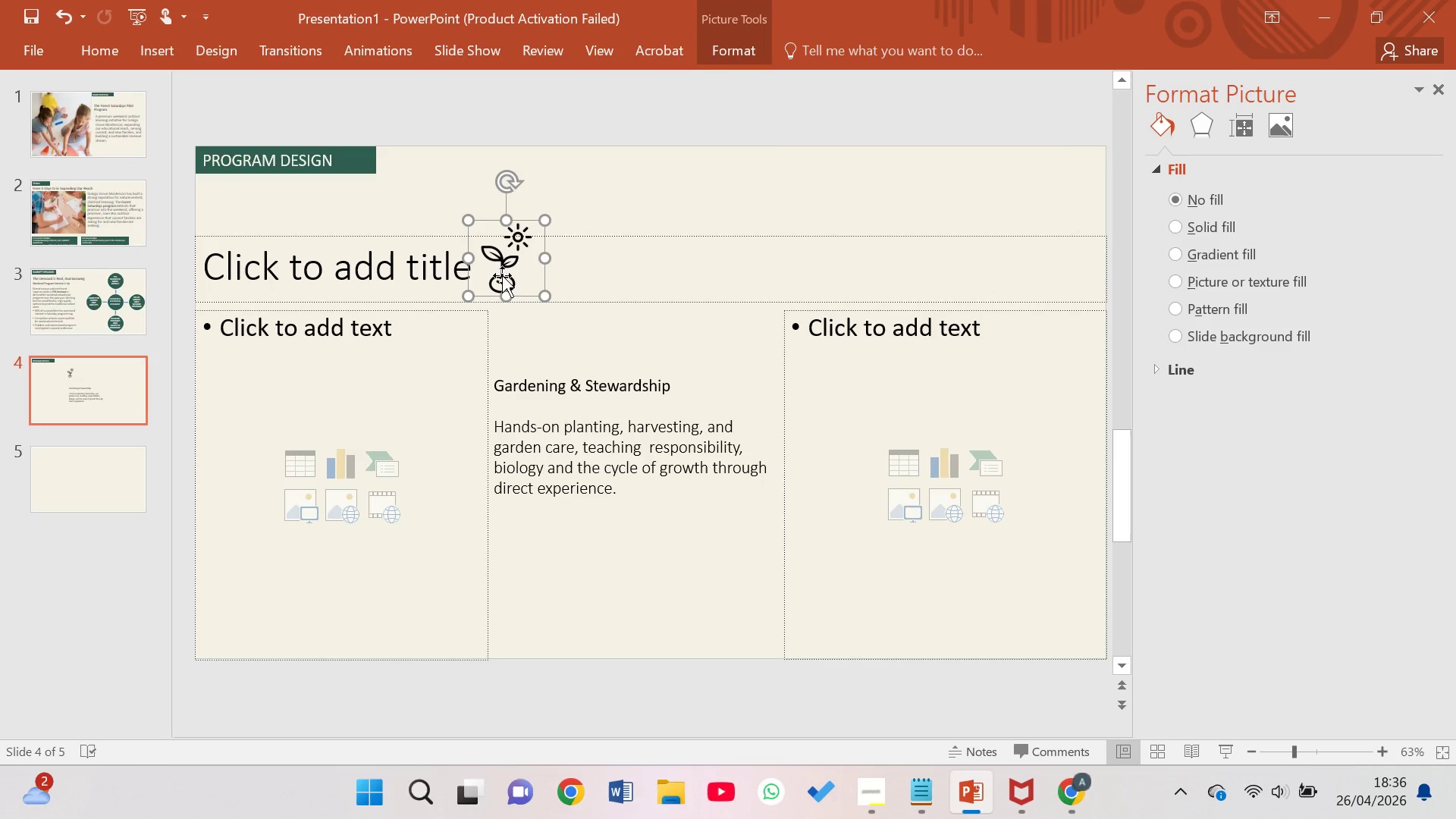 
left_click_drag(start_coordinate=[499, 271], to_coordinate=[514, 345])
 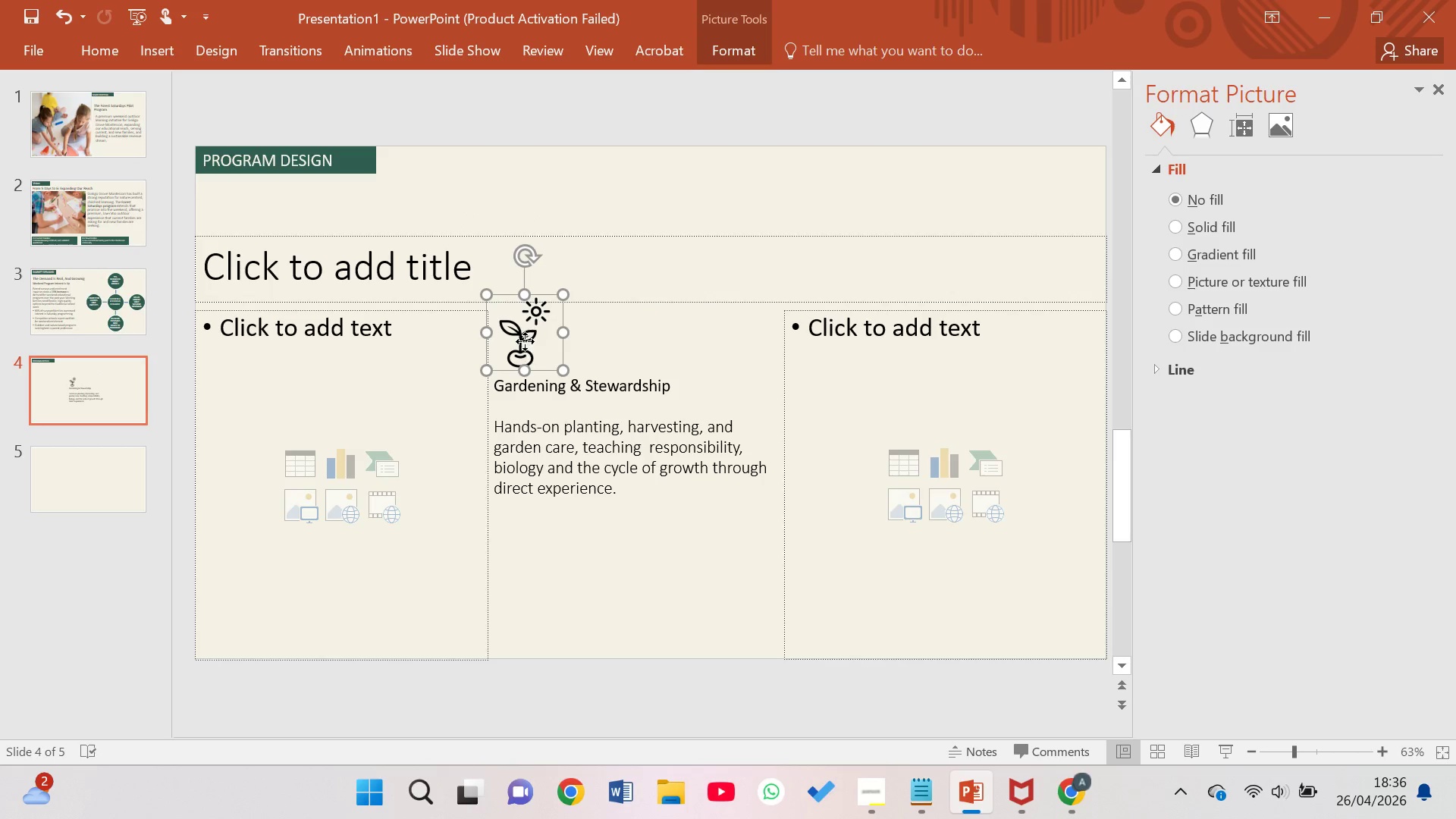 
double_click([525, 341])
 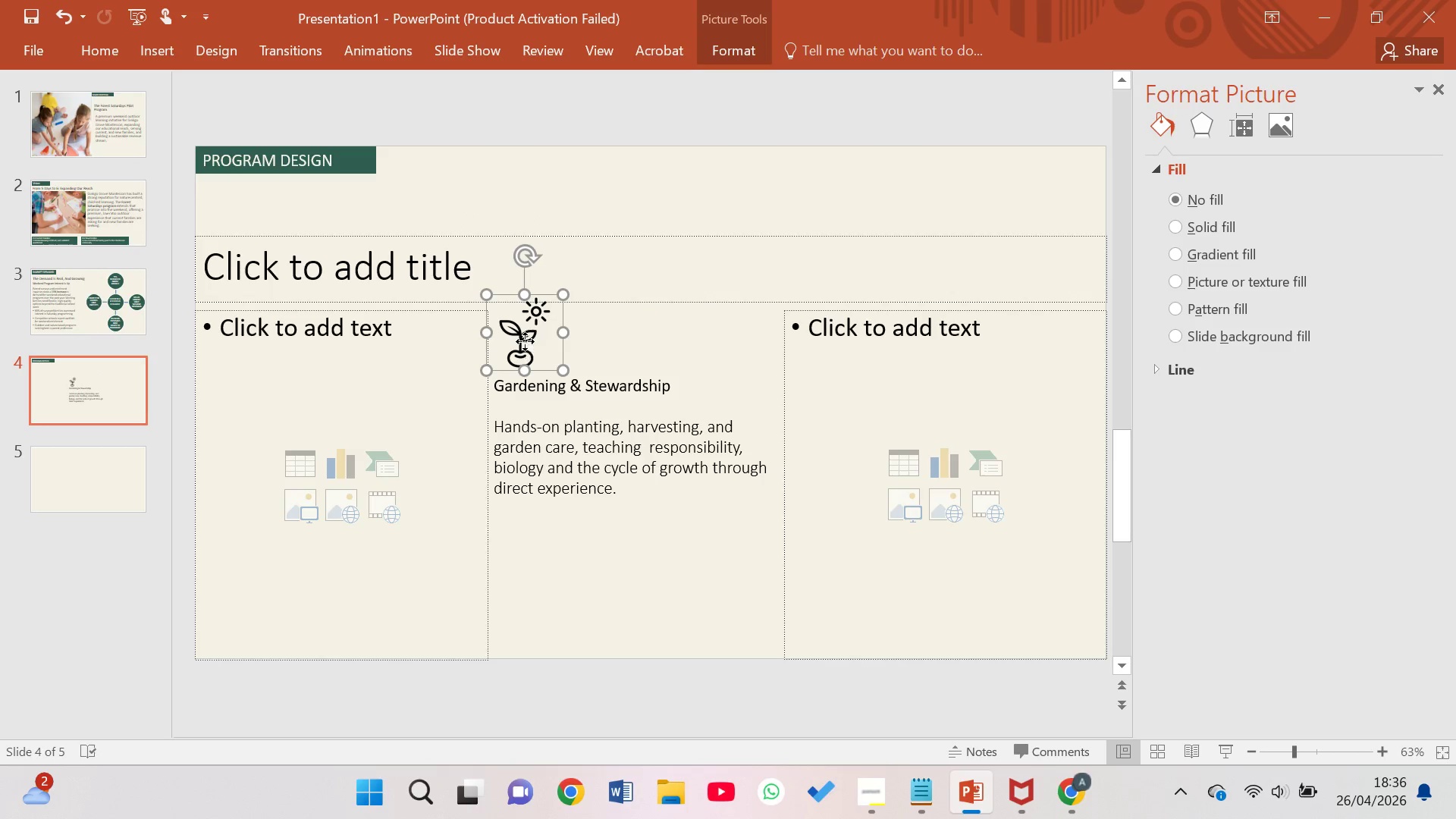 
double_click([525, 341])
 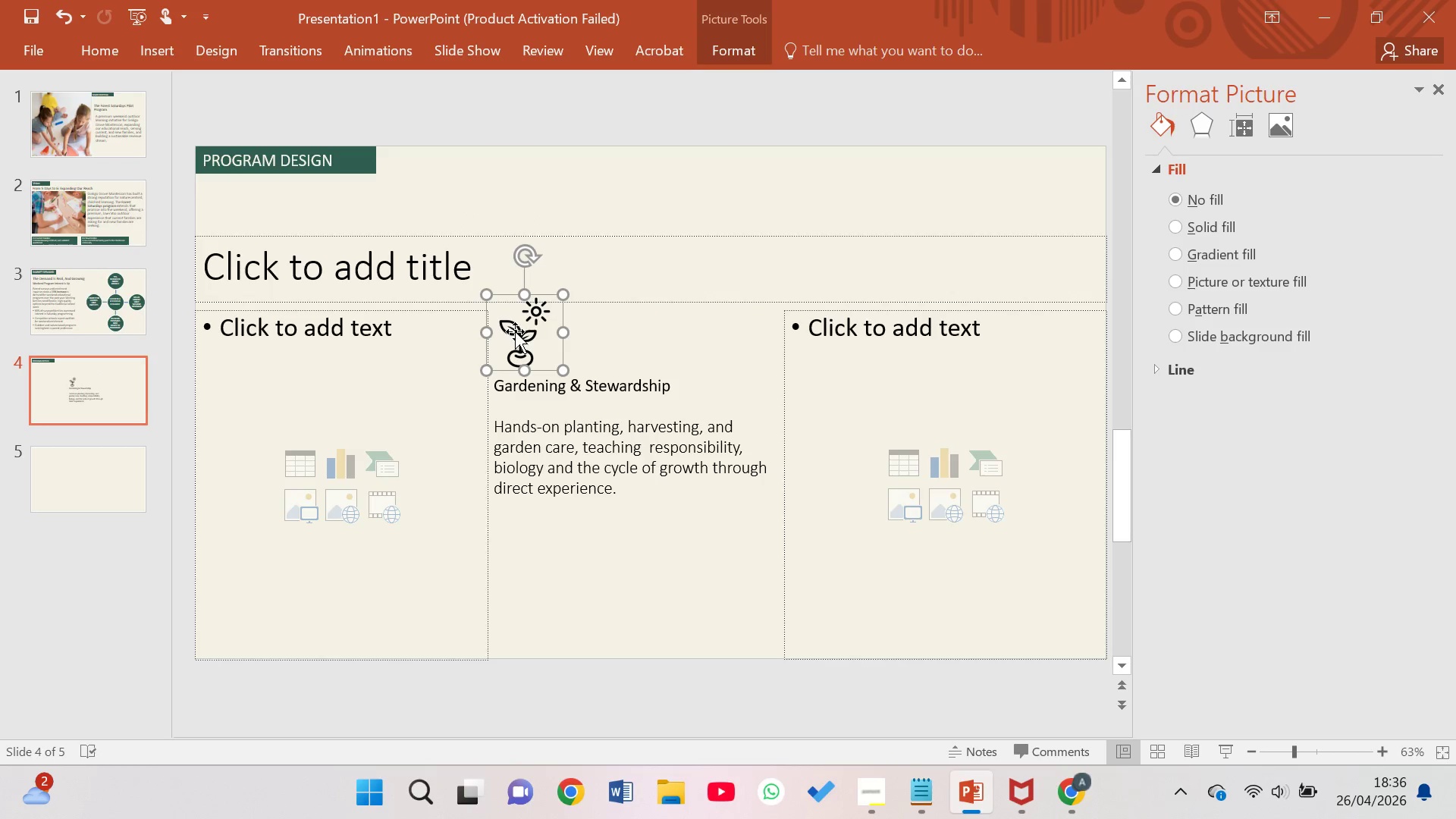 
double_click([515, 331])
 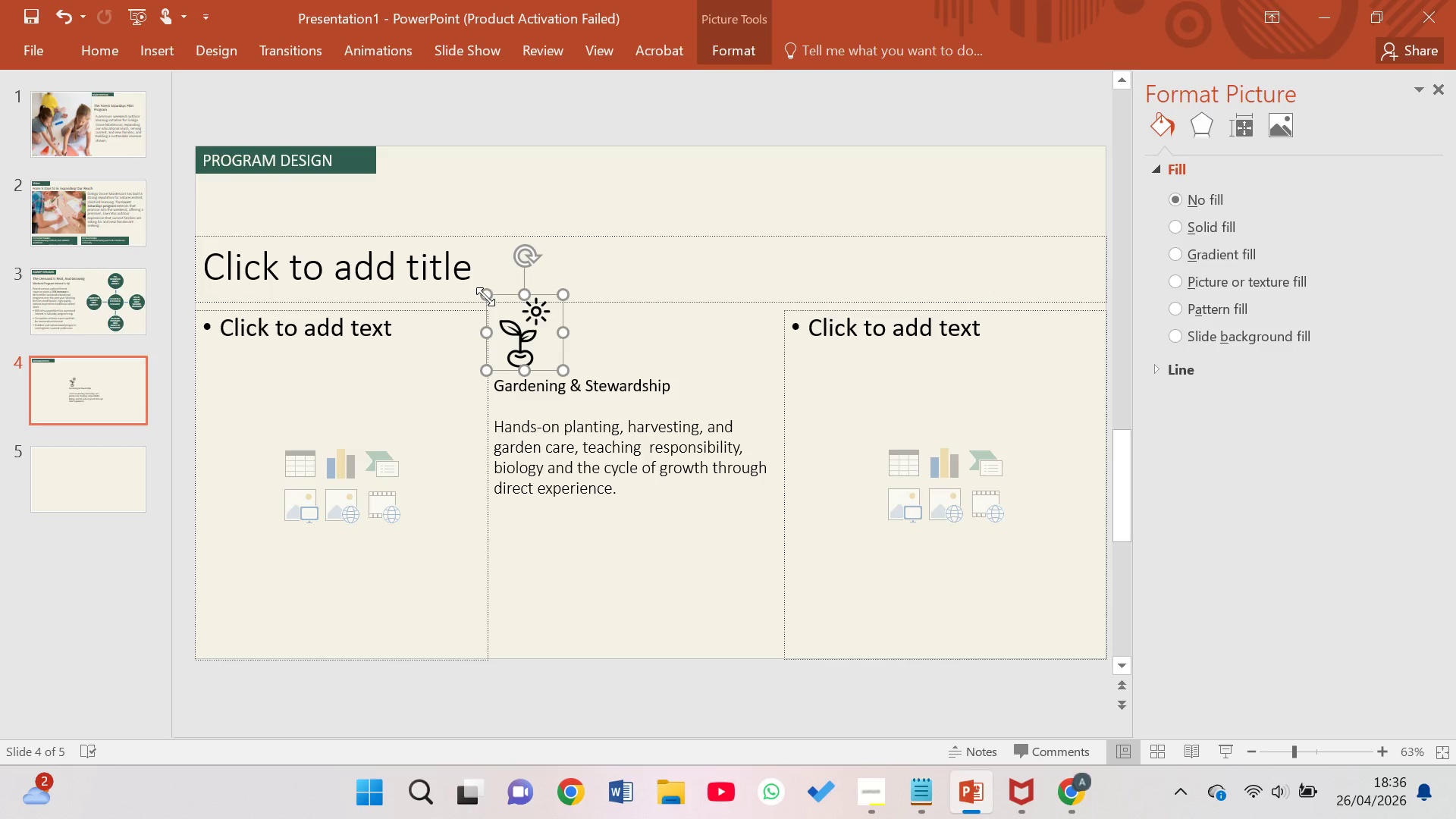 
left_click_drag(start_coordinate=[485, 297], to_coordinate=[495, 347])
 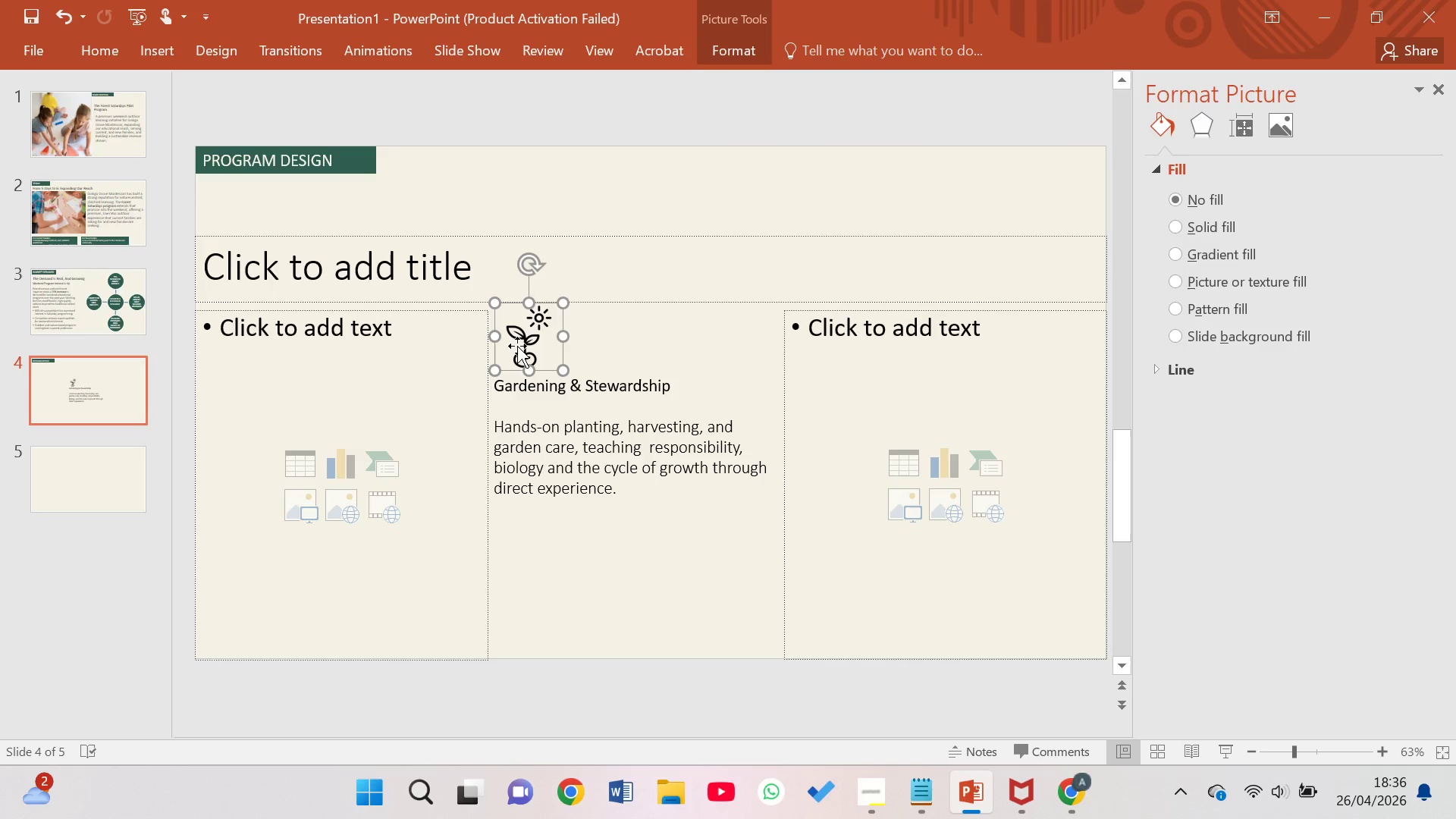 
left_click_drag(start_coordinate=[521, 346], to_coordinate=[510, 351])
 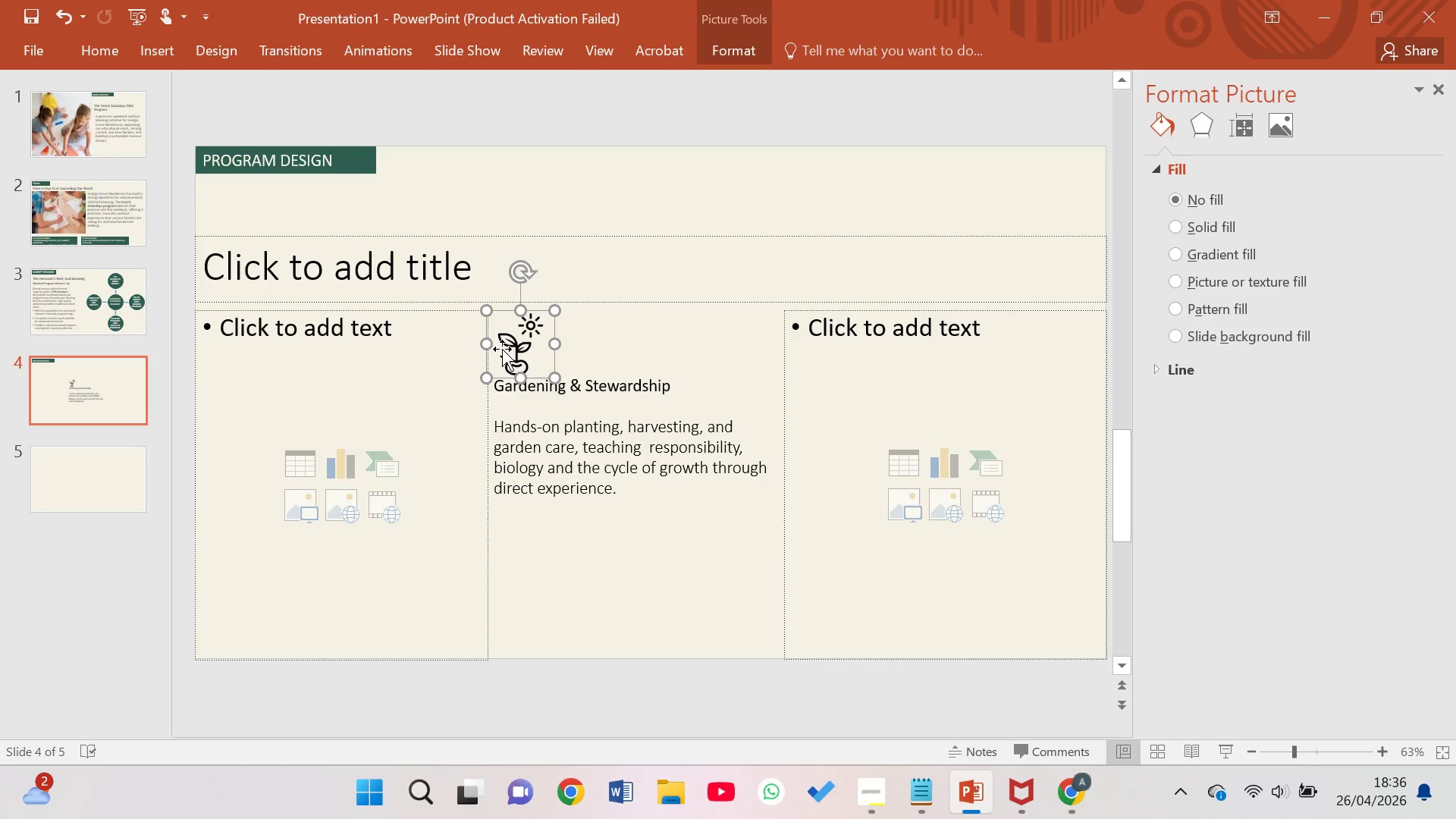 
left_click_drag(start_coordinate=[507, 342], to_coordinate=[507, 346])
 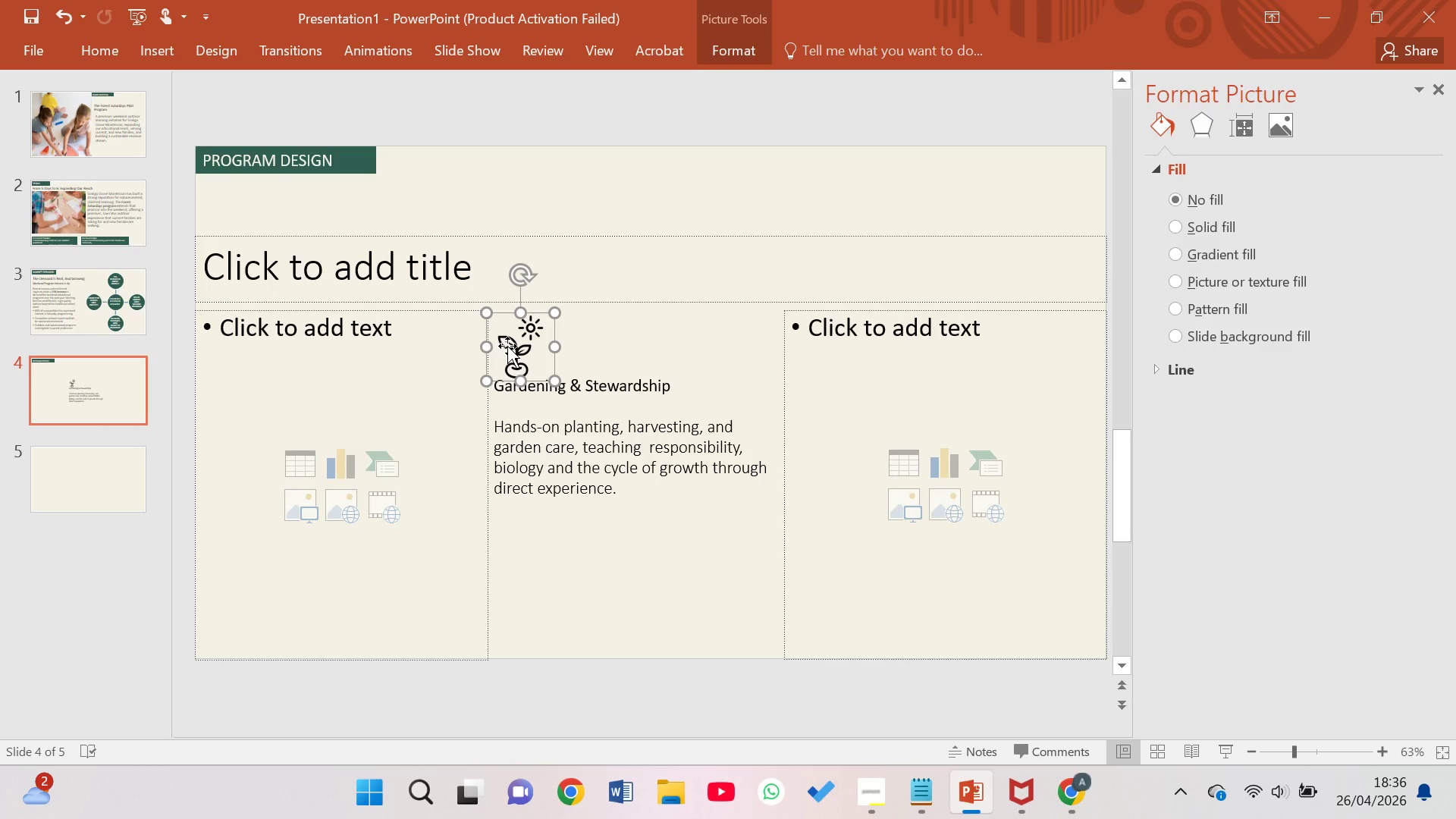 
left_click_drag(start_coordinate=[507, 346], to_coordinate=[505, 337])
 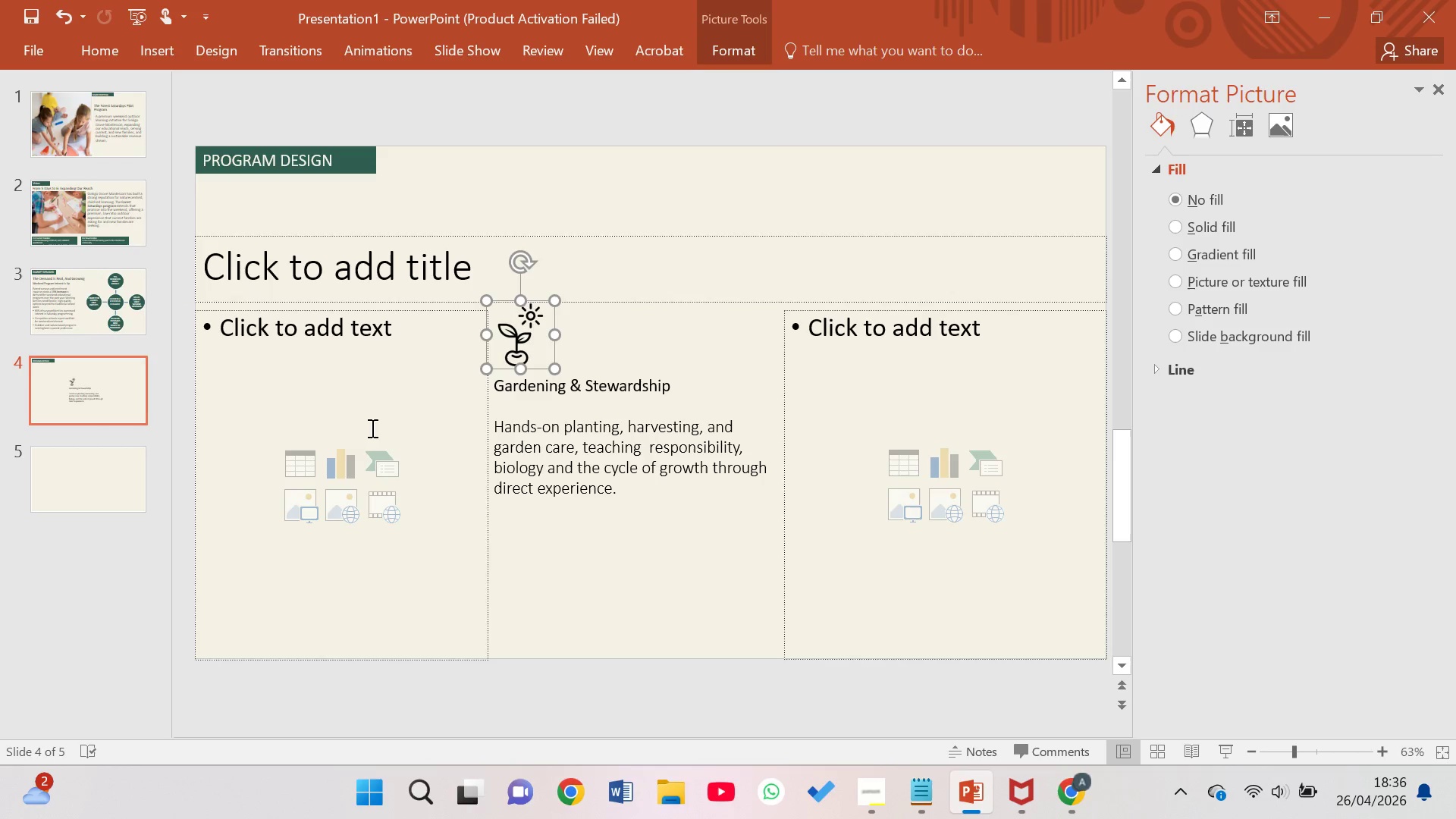 
left_click([362, 422])
 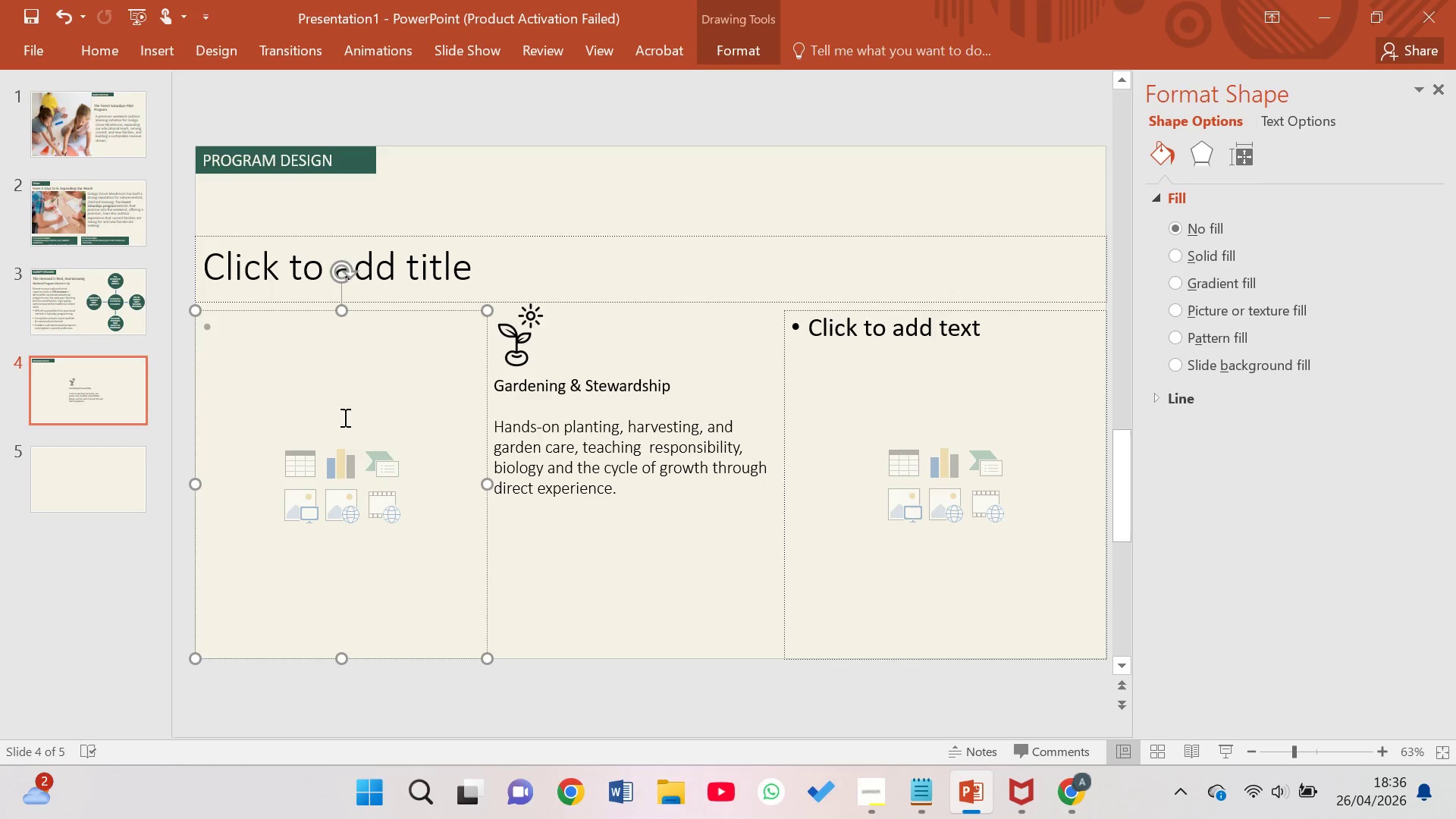 
left_click_drag(start_coordinate=[309, 402], to_coordinate=[228, 366])
 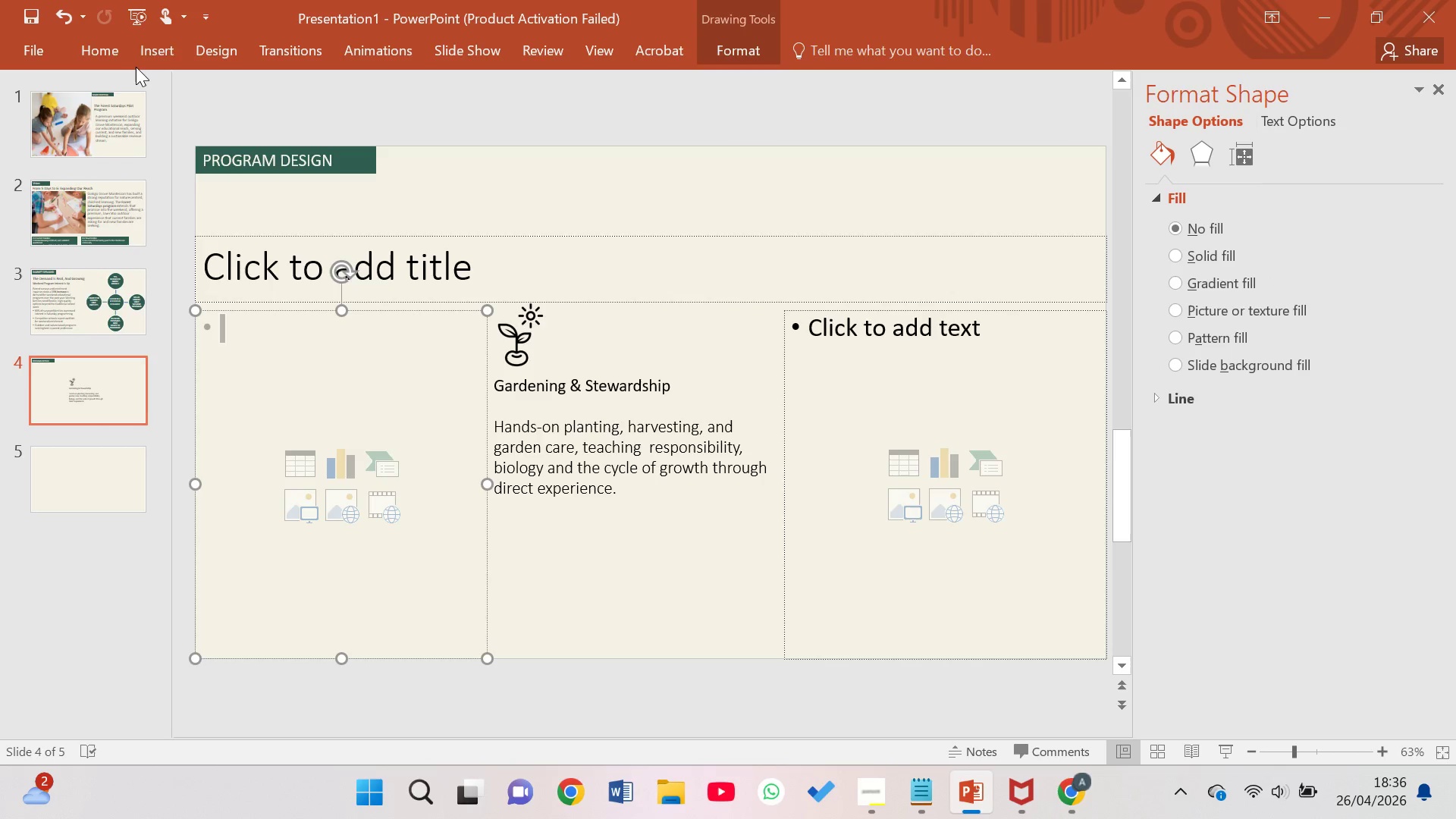 
left_click([108, 53])
 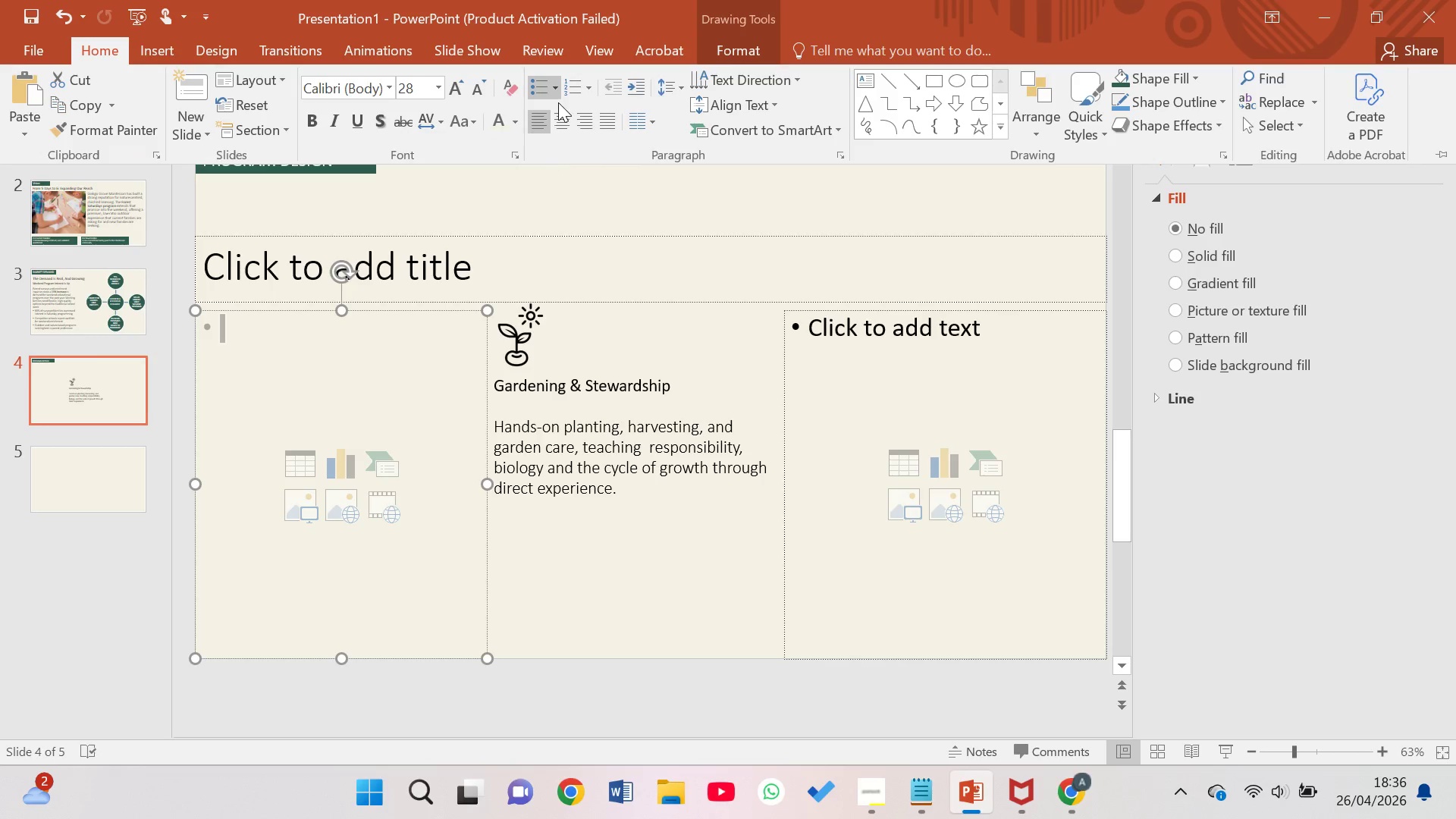 
left_click([544, 90])
 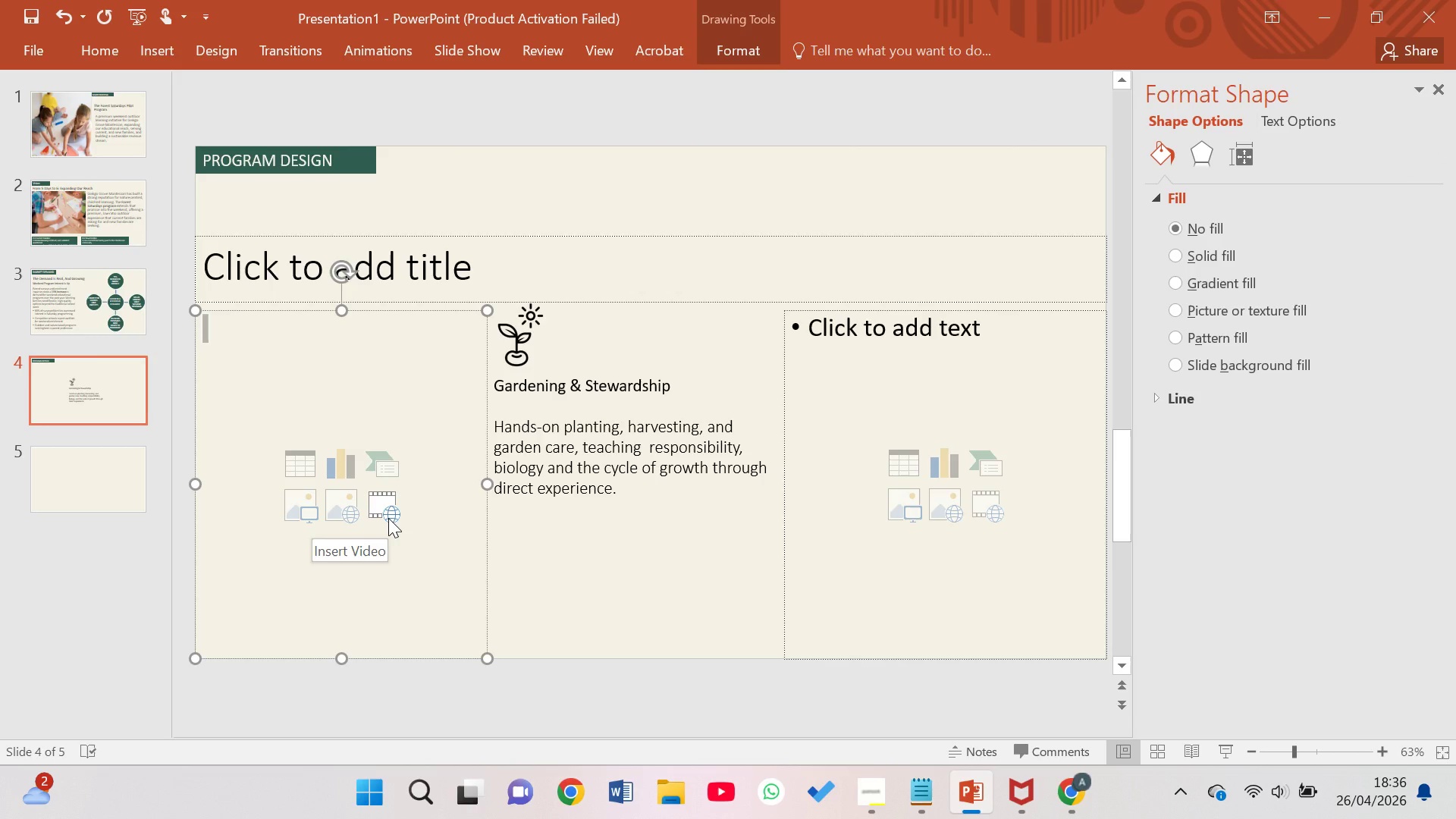 
wait(7.05)
 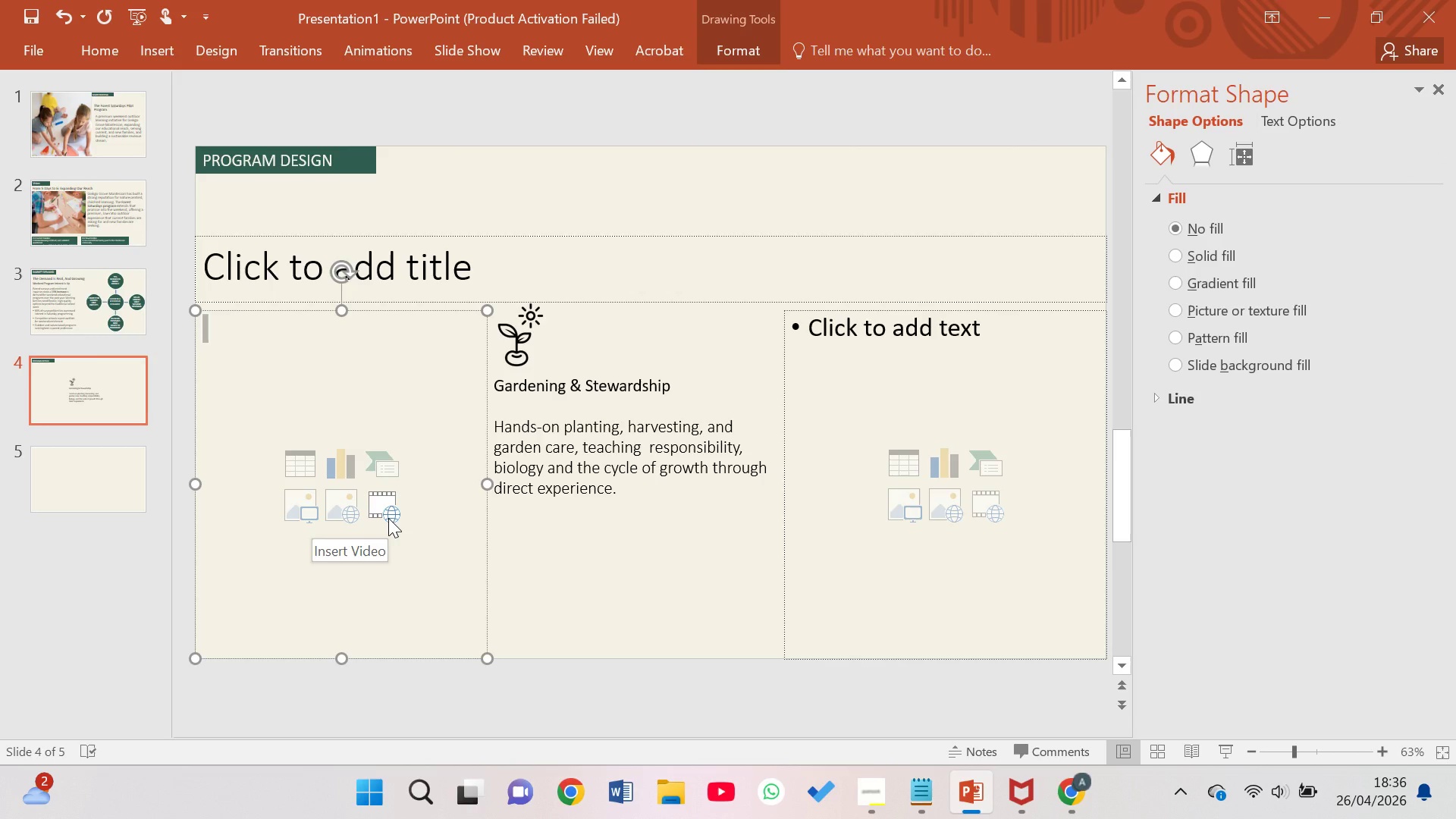 
type(Outdoor Exploration)
 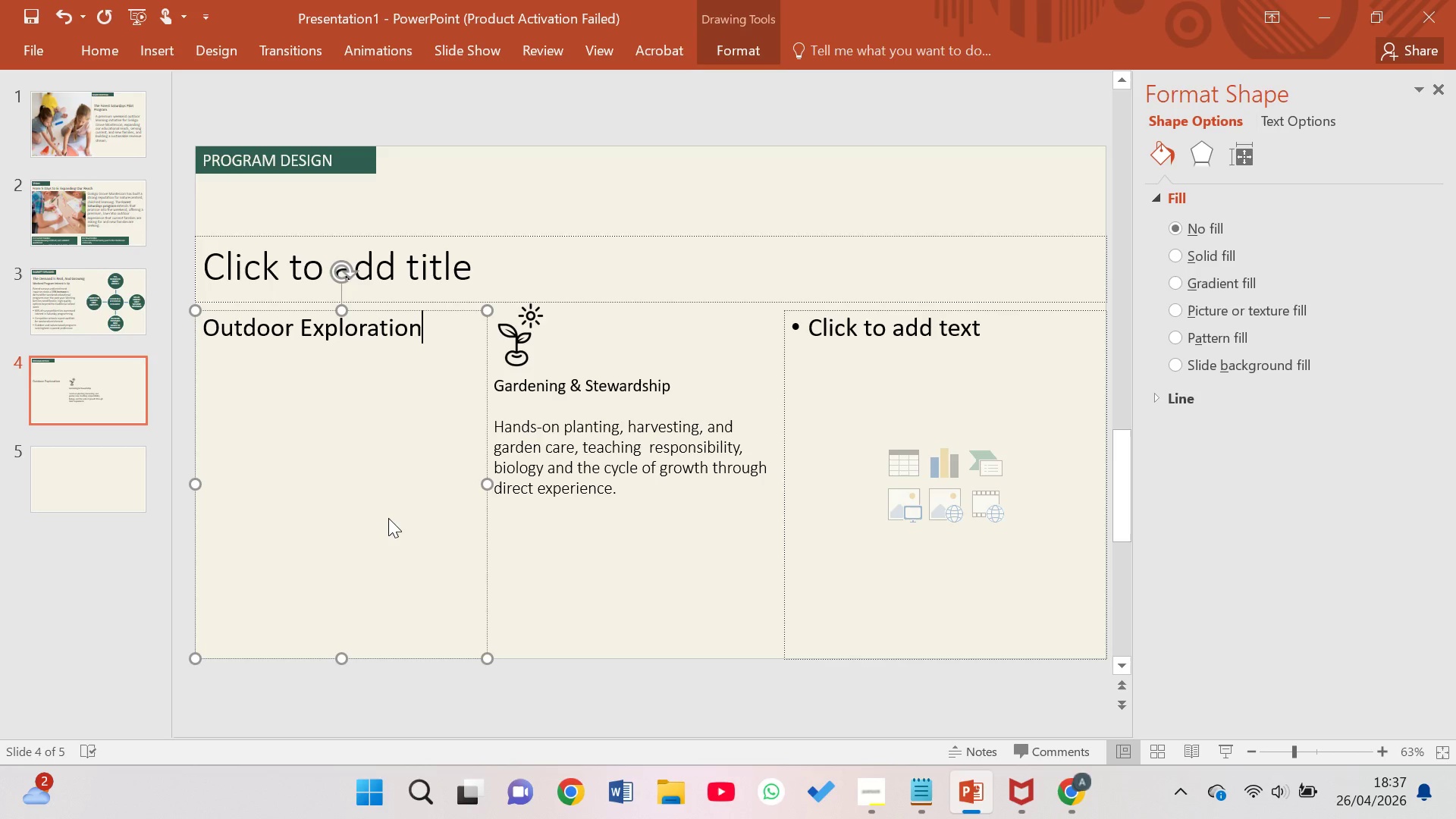 
key(Enter)
 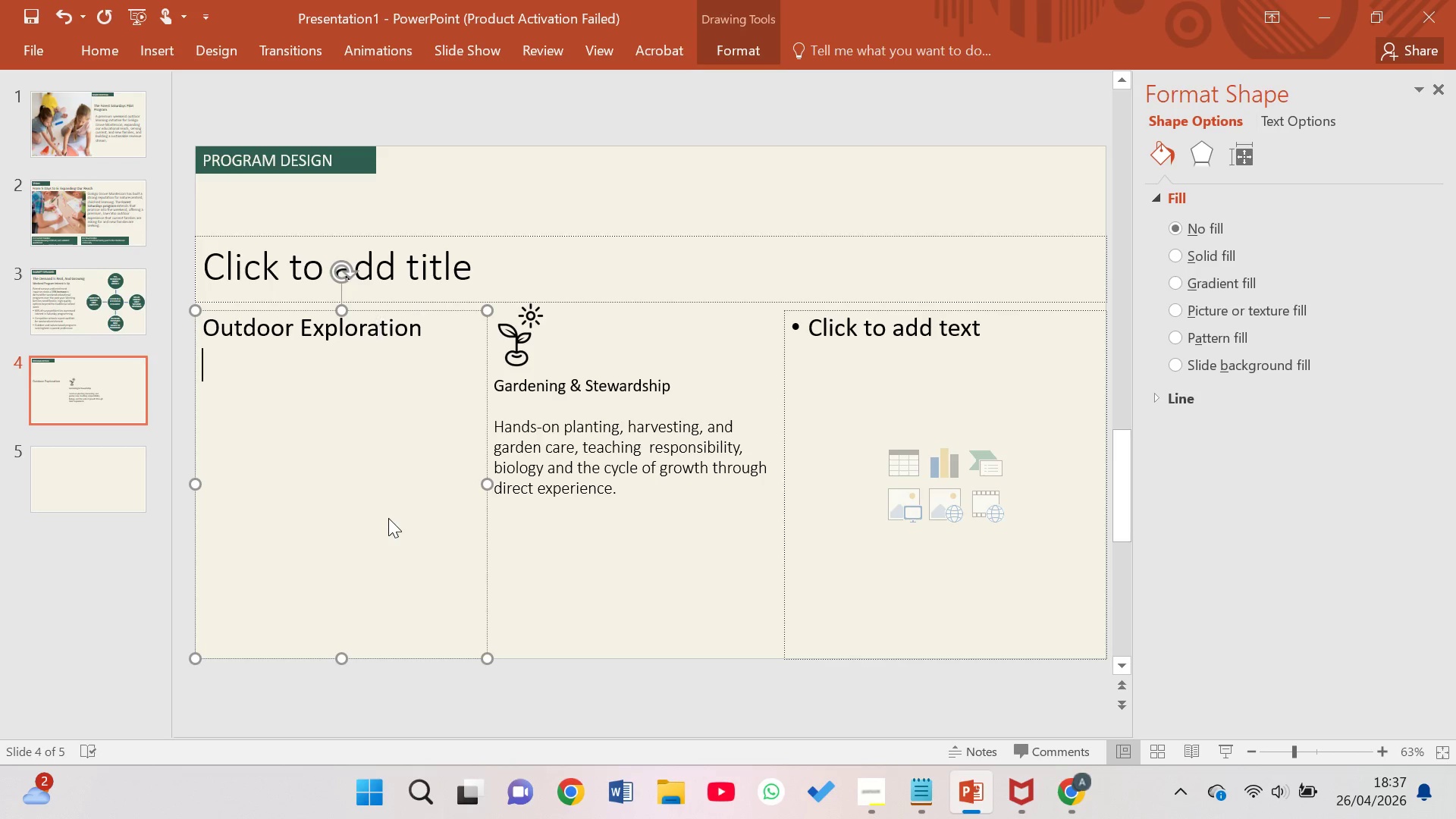 
key(Enter)
 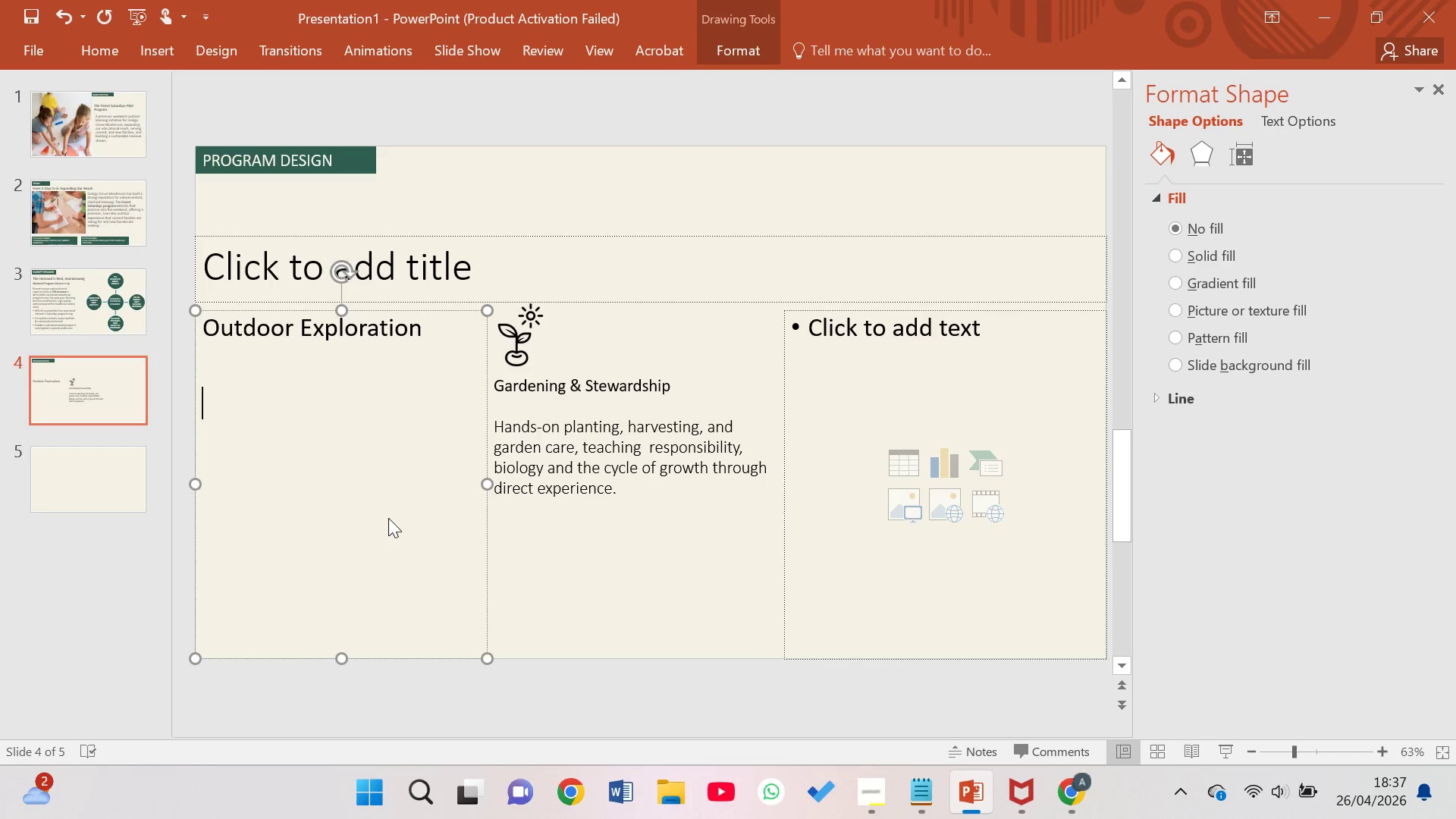 
type(Guide nature walks, sensory discovery)
 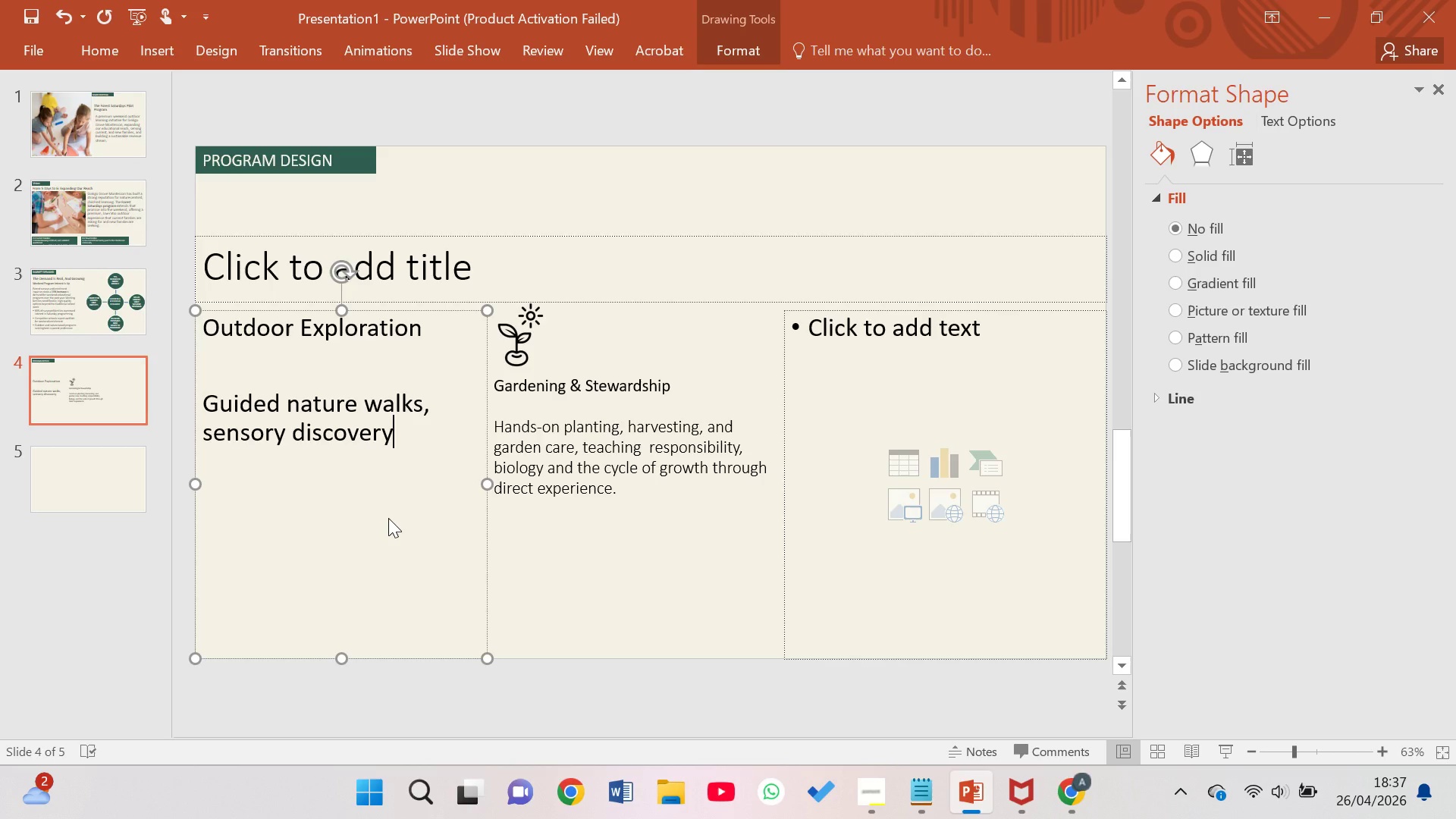 
wait(6.44)
 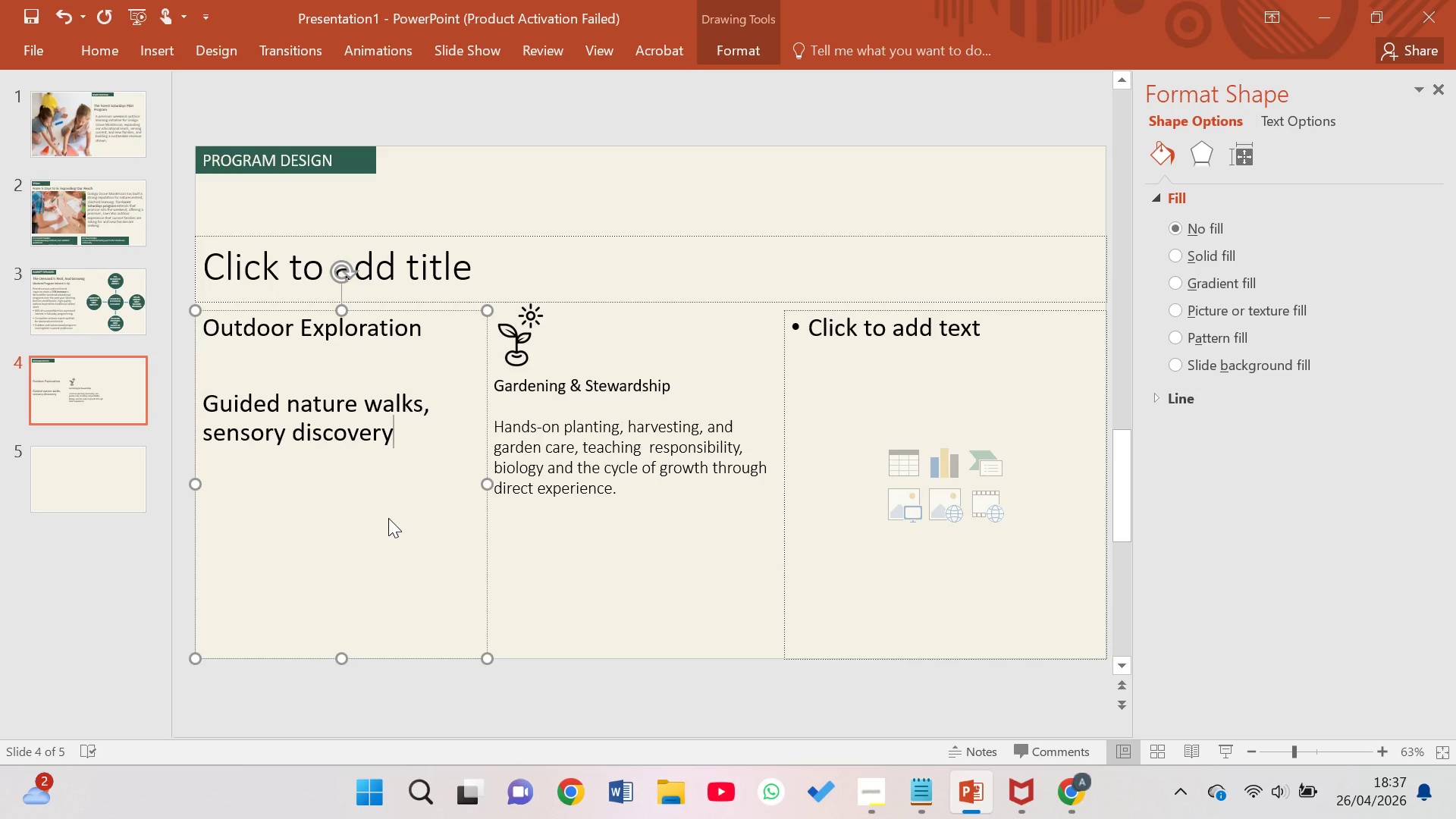 
type( stations, and ecologicalobservation)
 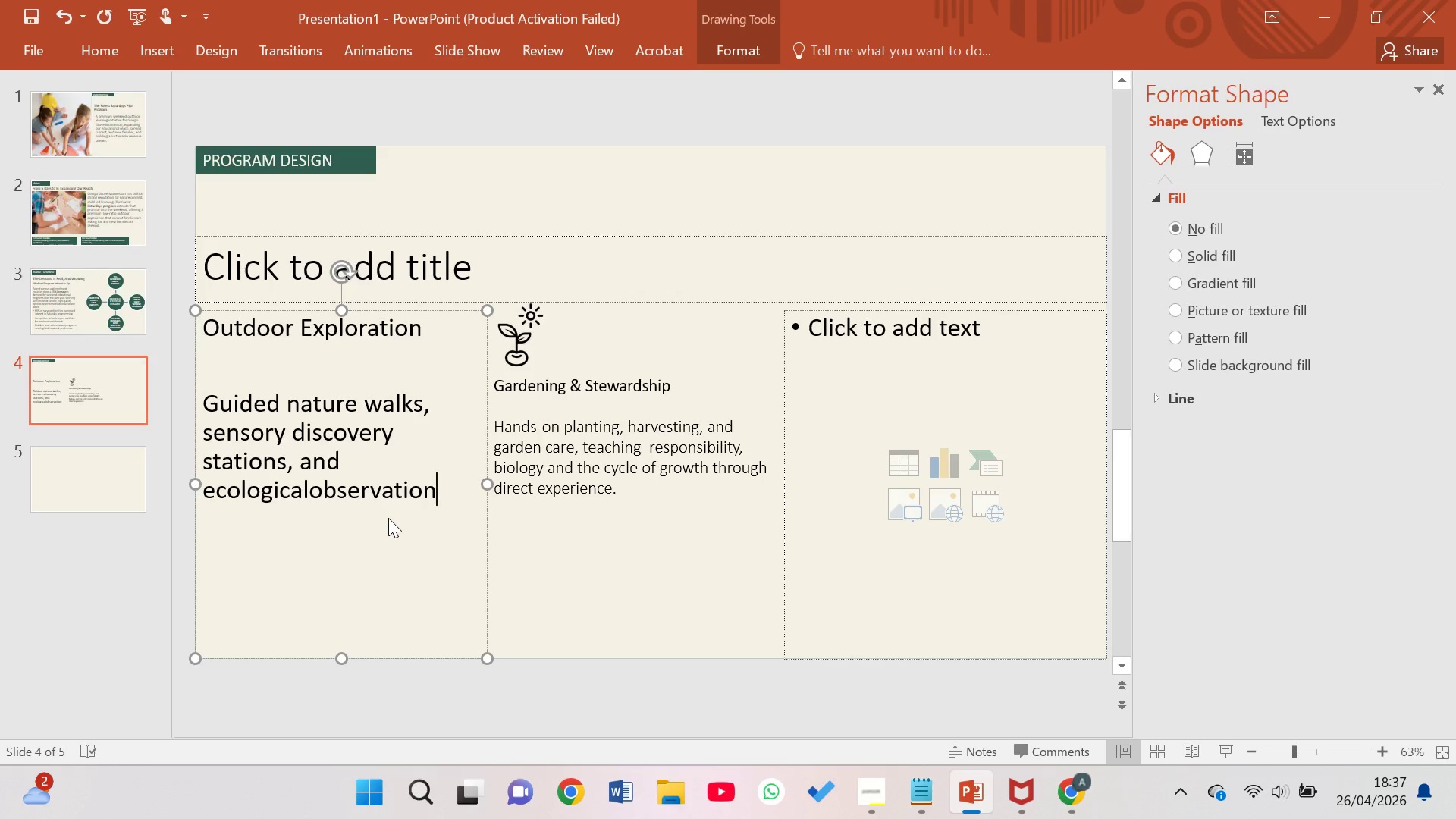 
hold_key(key=ArrowLeft, duration=0.97)
 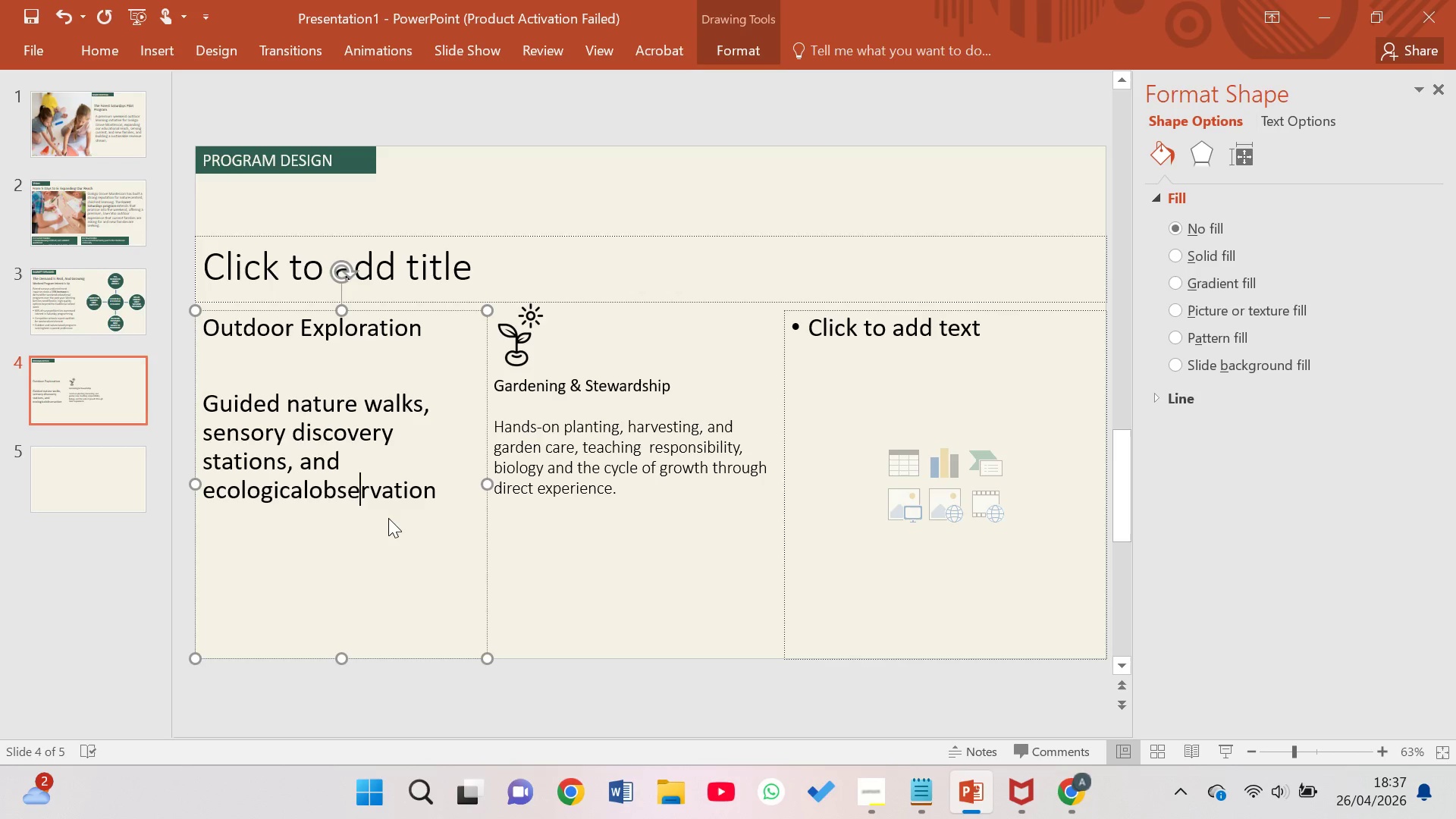 
key(ArrowLeft)
 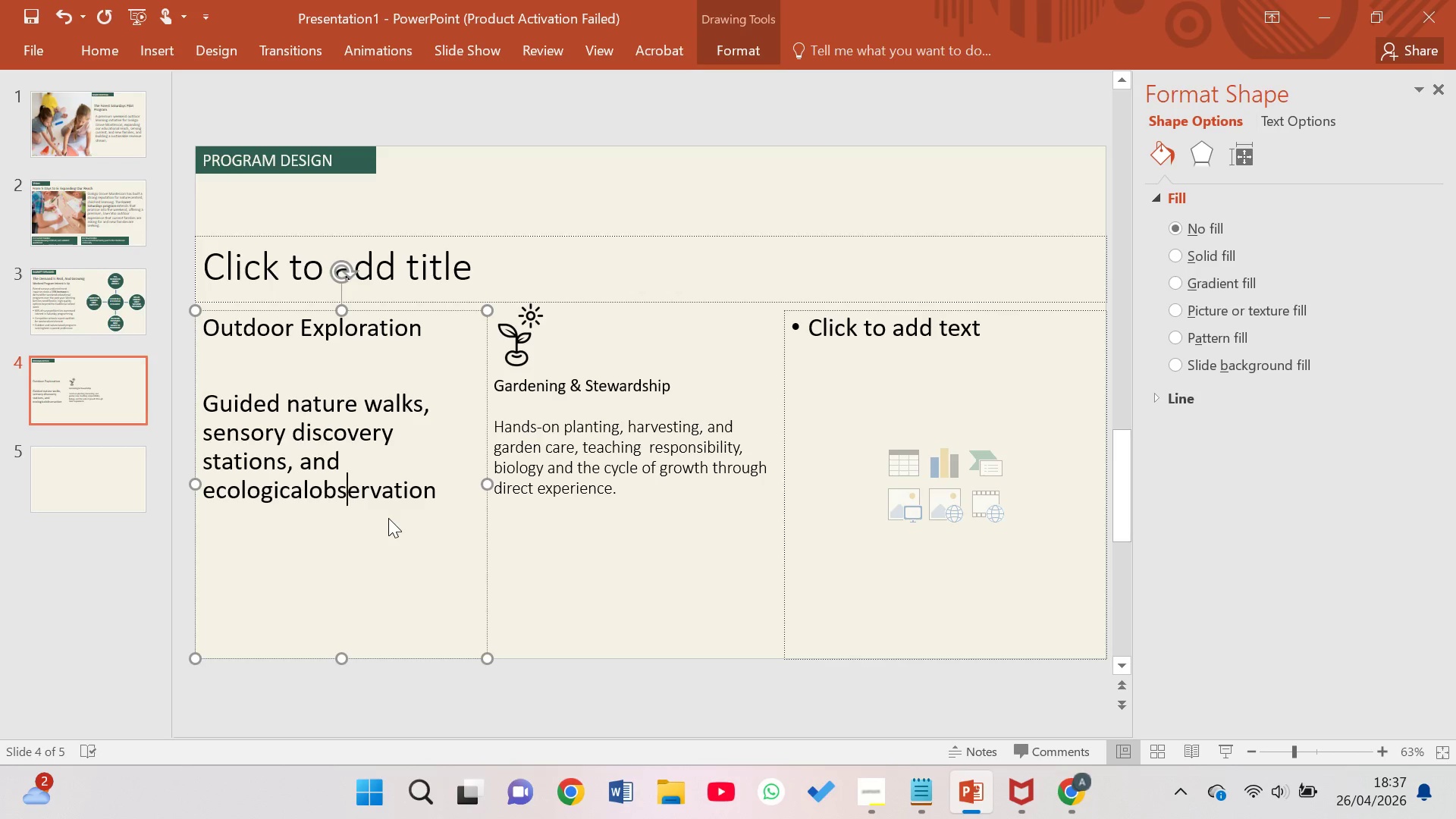 
key(ArrowLeft)
 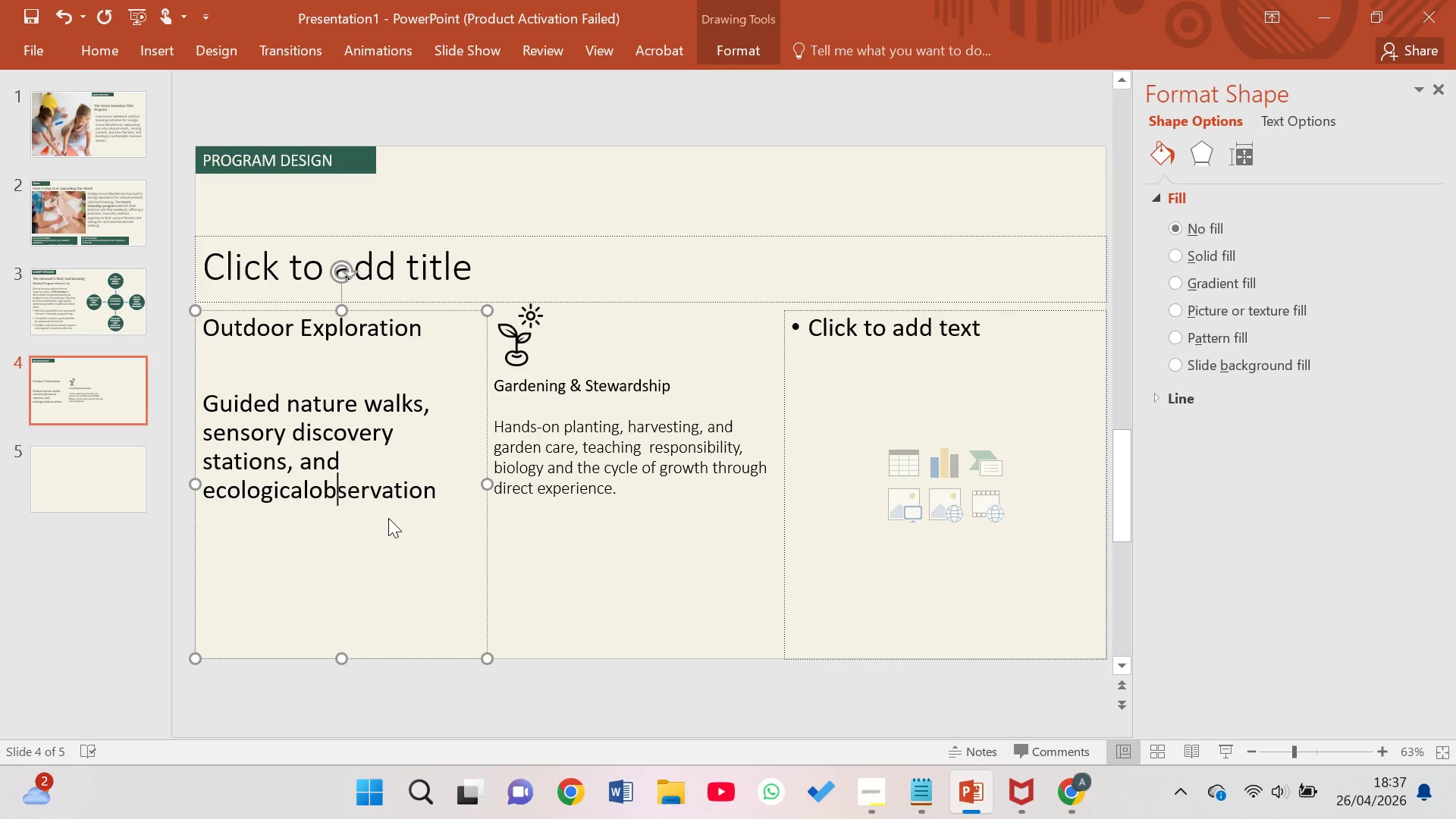 
key(ArrowLeft)
 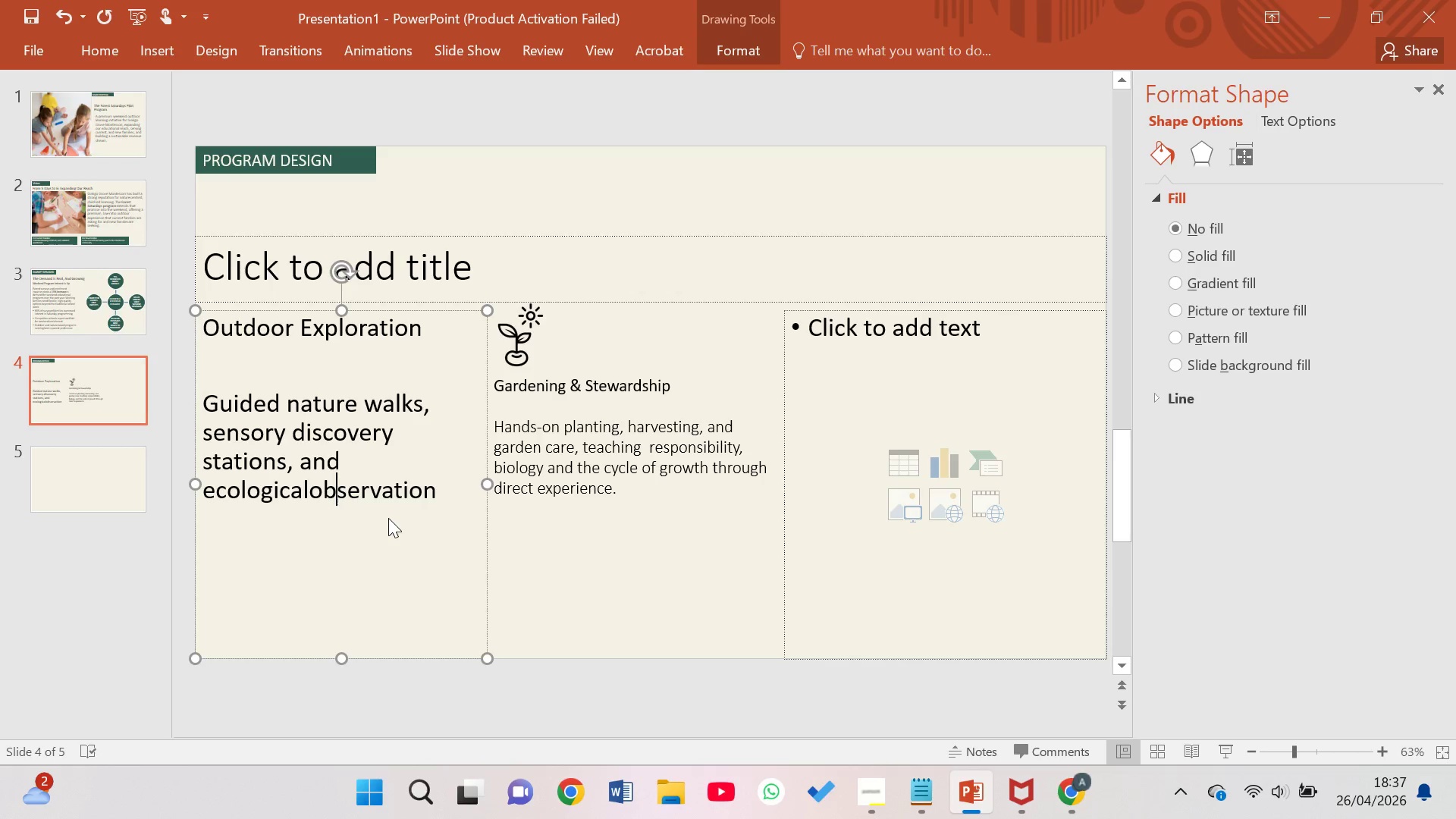 
key(ArrowLeft)
 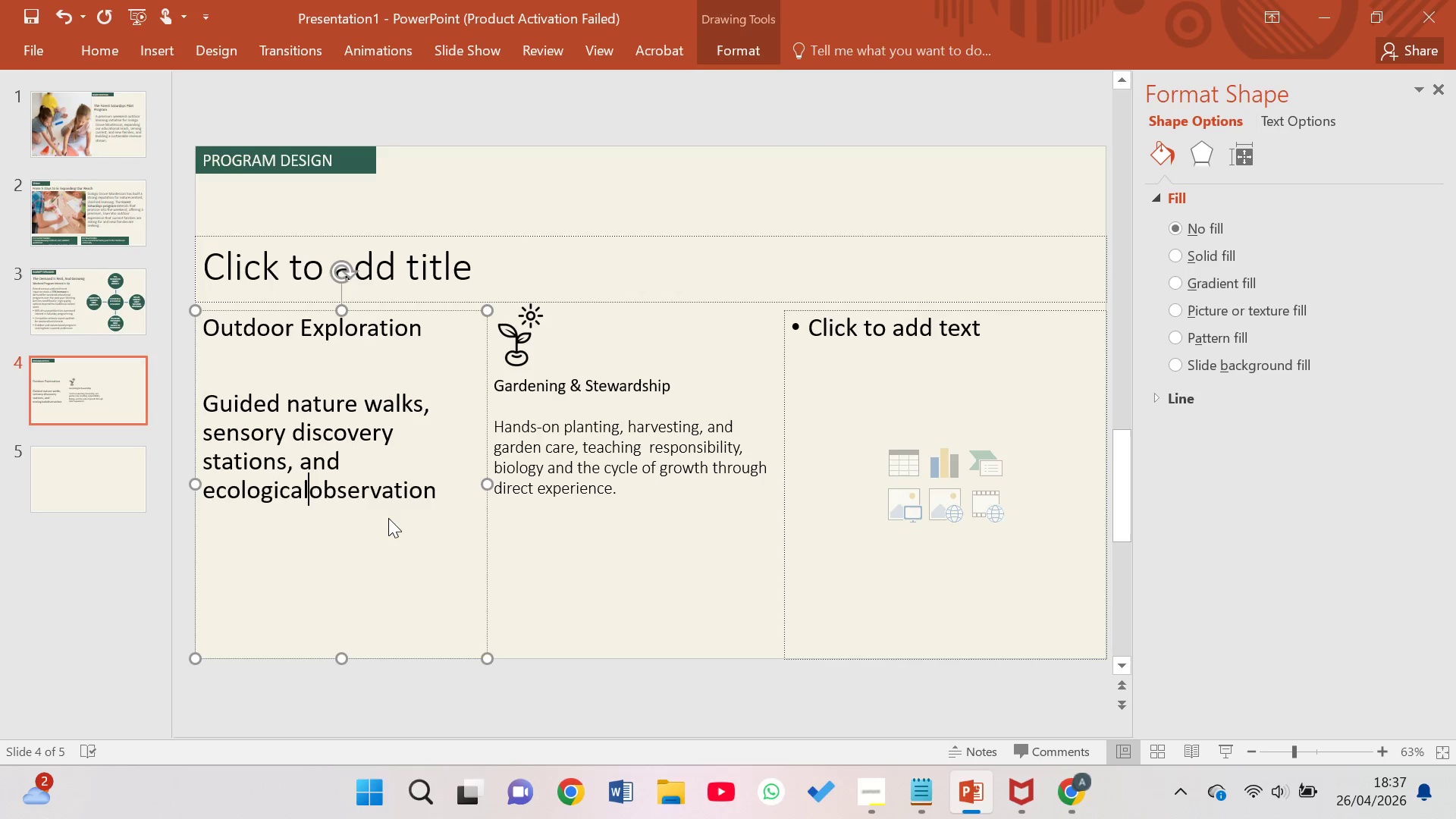 
type(  activite)
key(Backspace)
type(iesthzt)
key(Backspace)
key(Backspace)
key(Backspace)
key(Backspace)
type( =)
key(Backspace)
key(Backspace)
type( that deepen childe)
key(Backspace)
type(ren's relationshi with the living world around them.)
 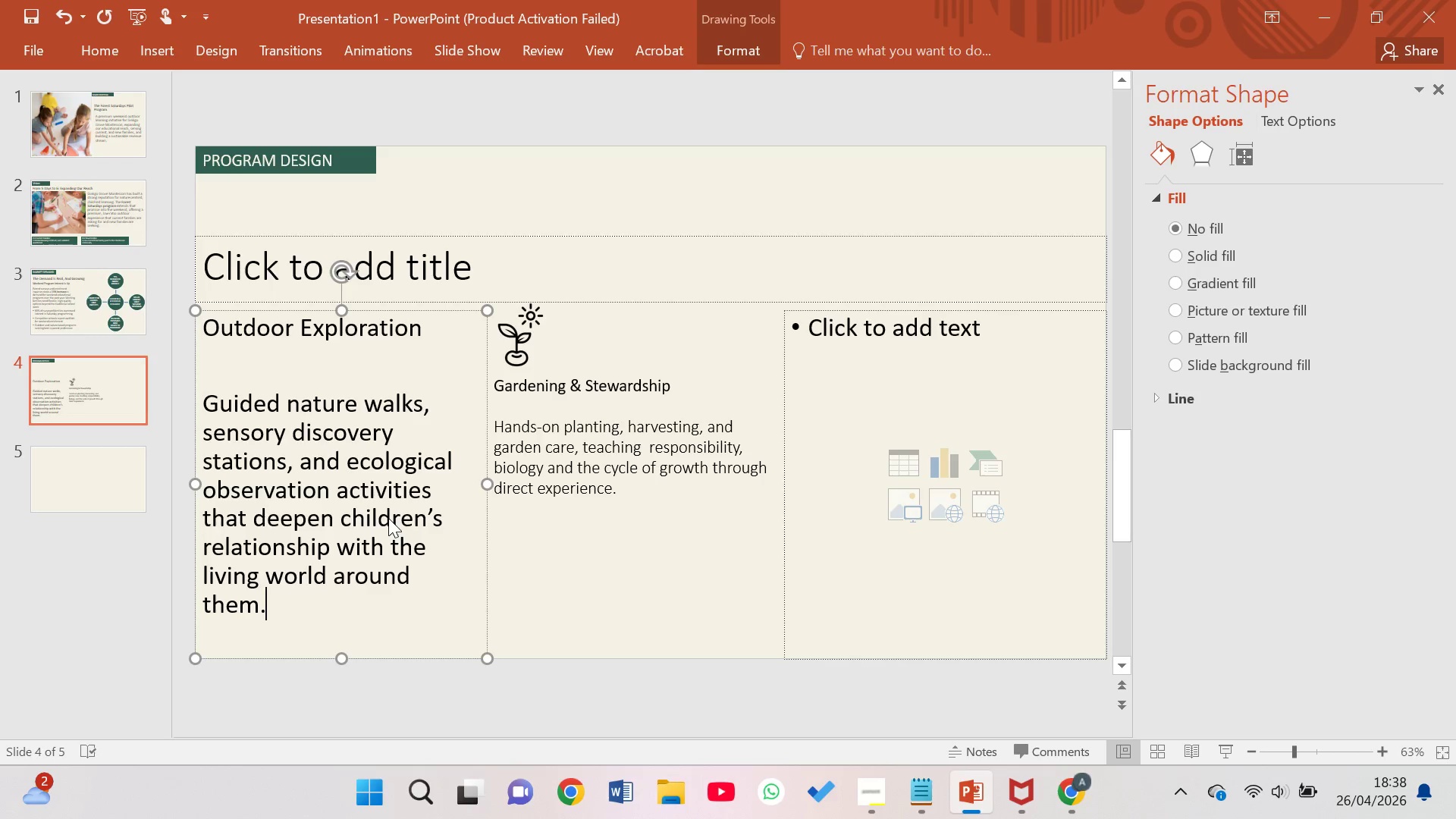 
hold_key(key=ArrowRight, duration=1.09)
 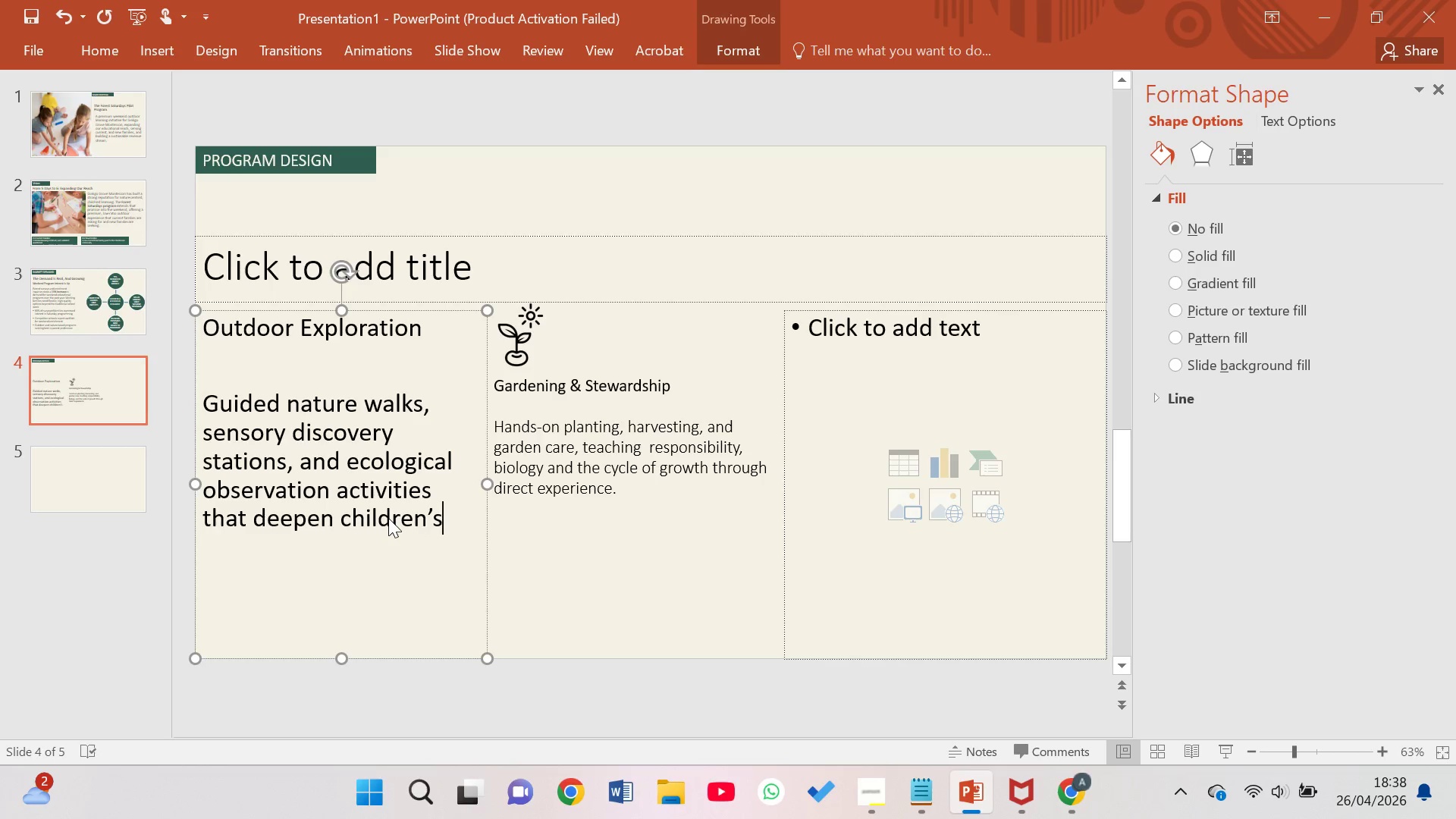 
left_click([620, 457])
 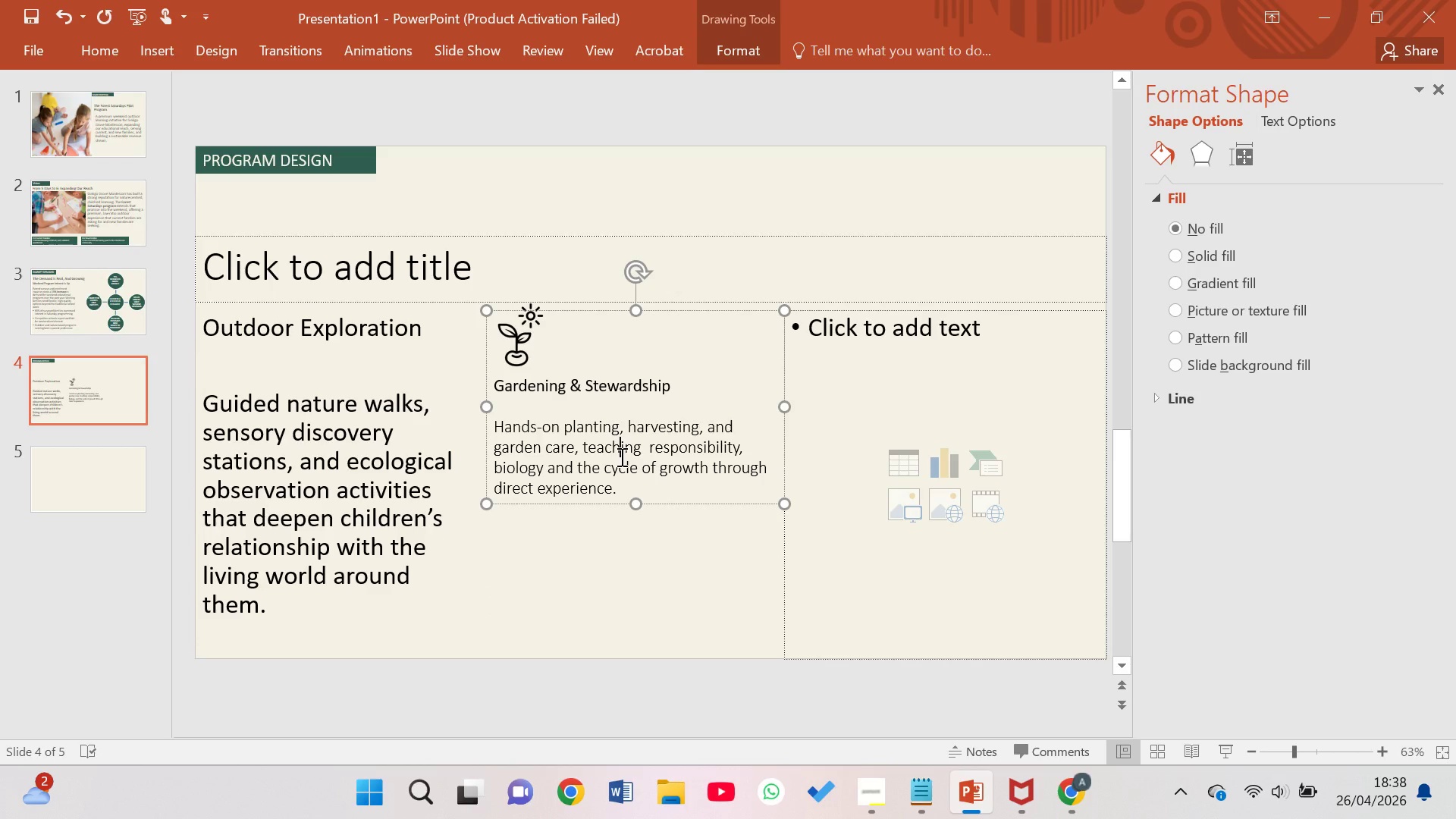 
left_click_drag(start_coordinate=[620, 457], to_coordinate=[542, 477])
 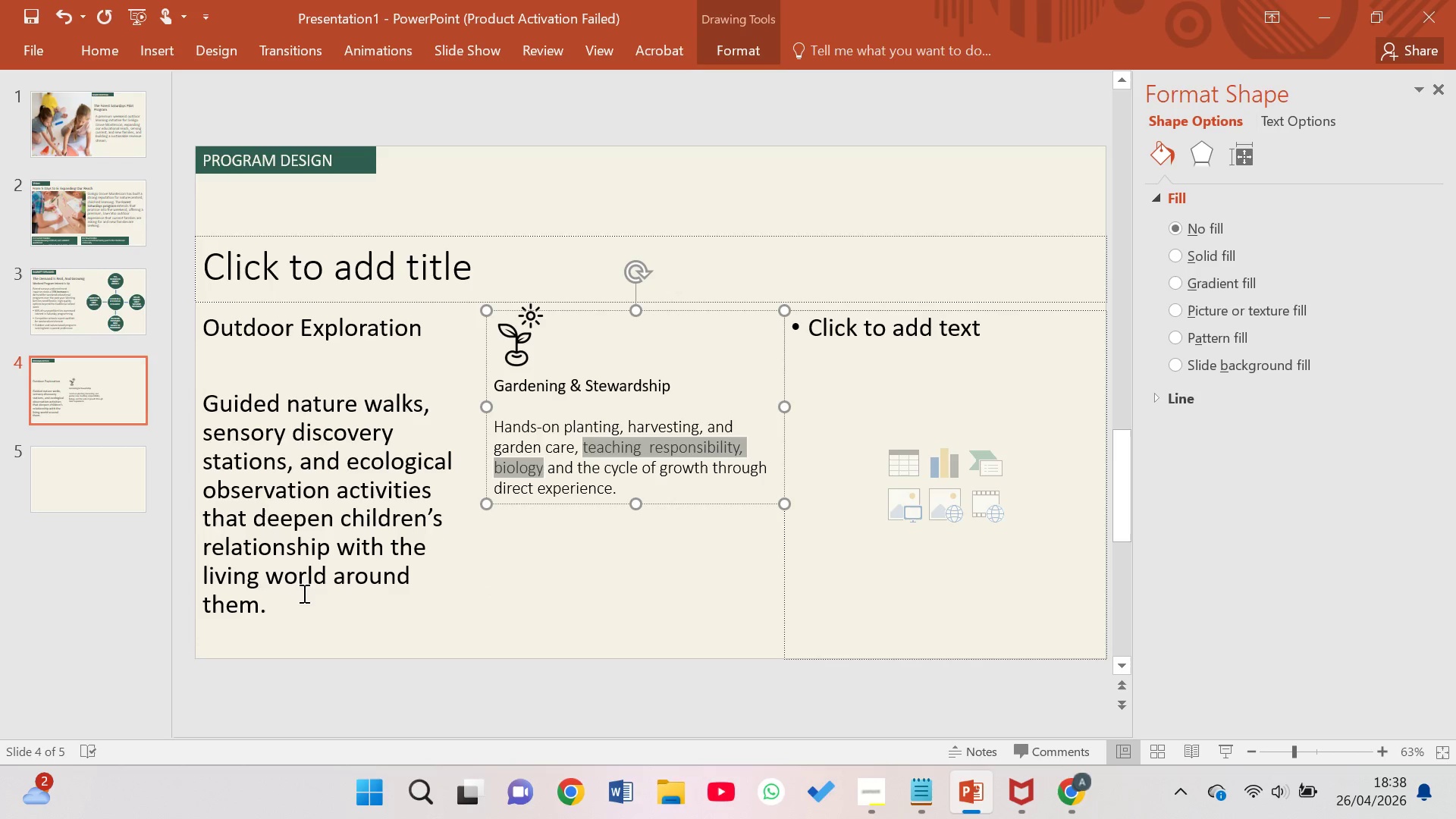 
left_click_drag(start_coordinate=[272, 613], to_coordinate=[234, 462])
 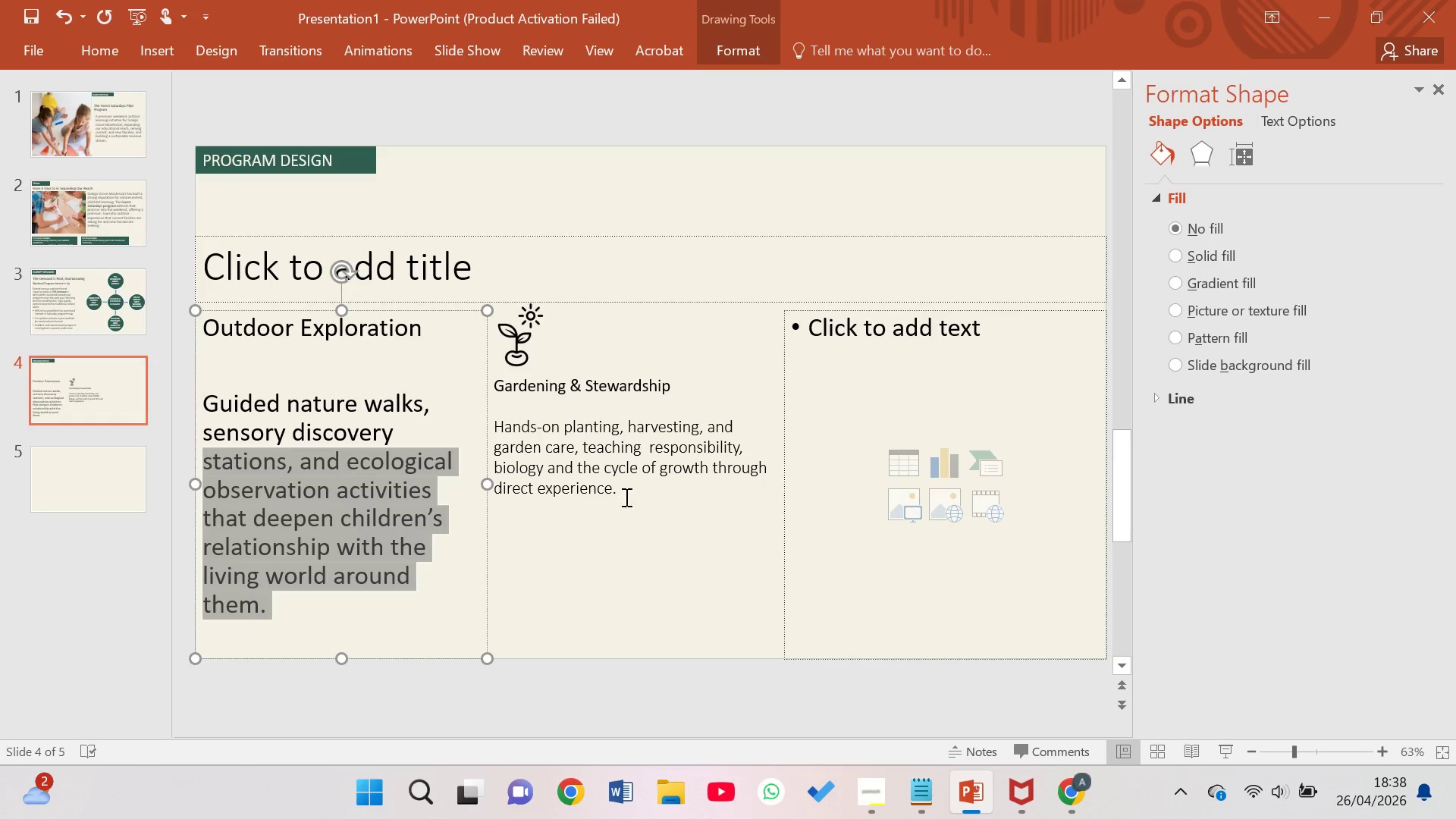 
left_click([627, 489])
 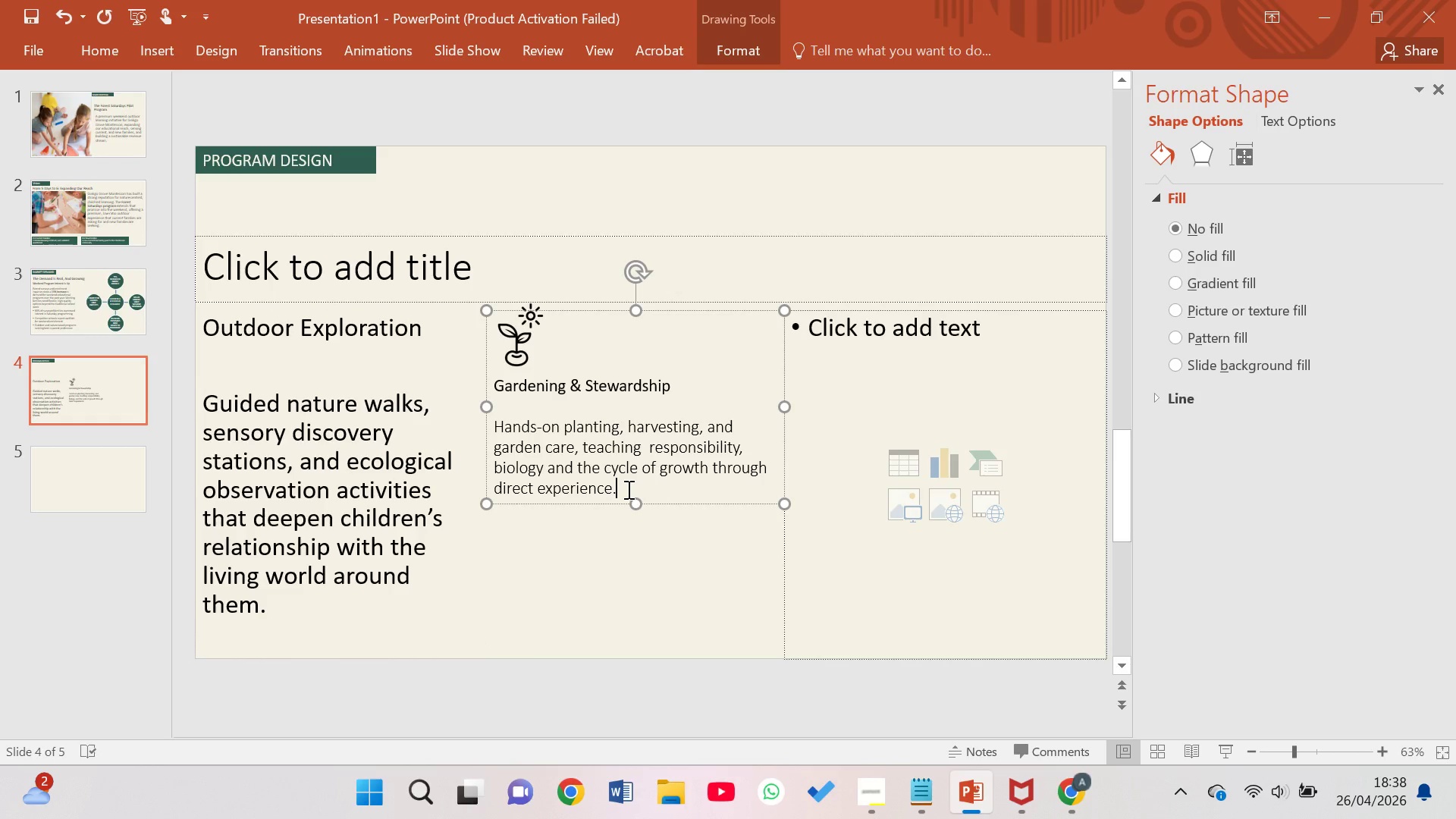 
left_click_drag(start_coordinate=[627, 489], to_coordinate=[494, 394])
 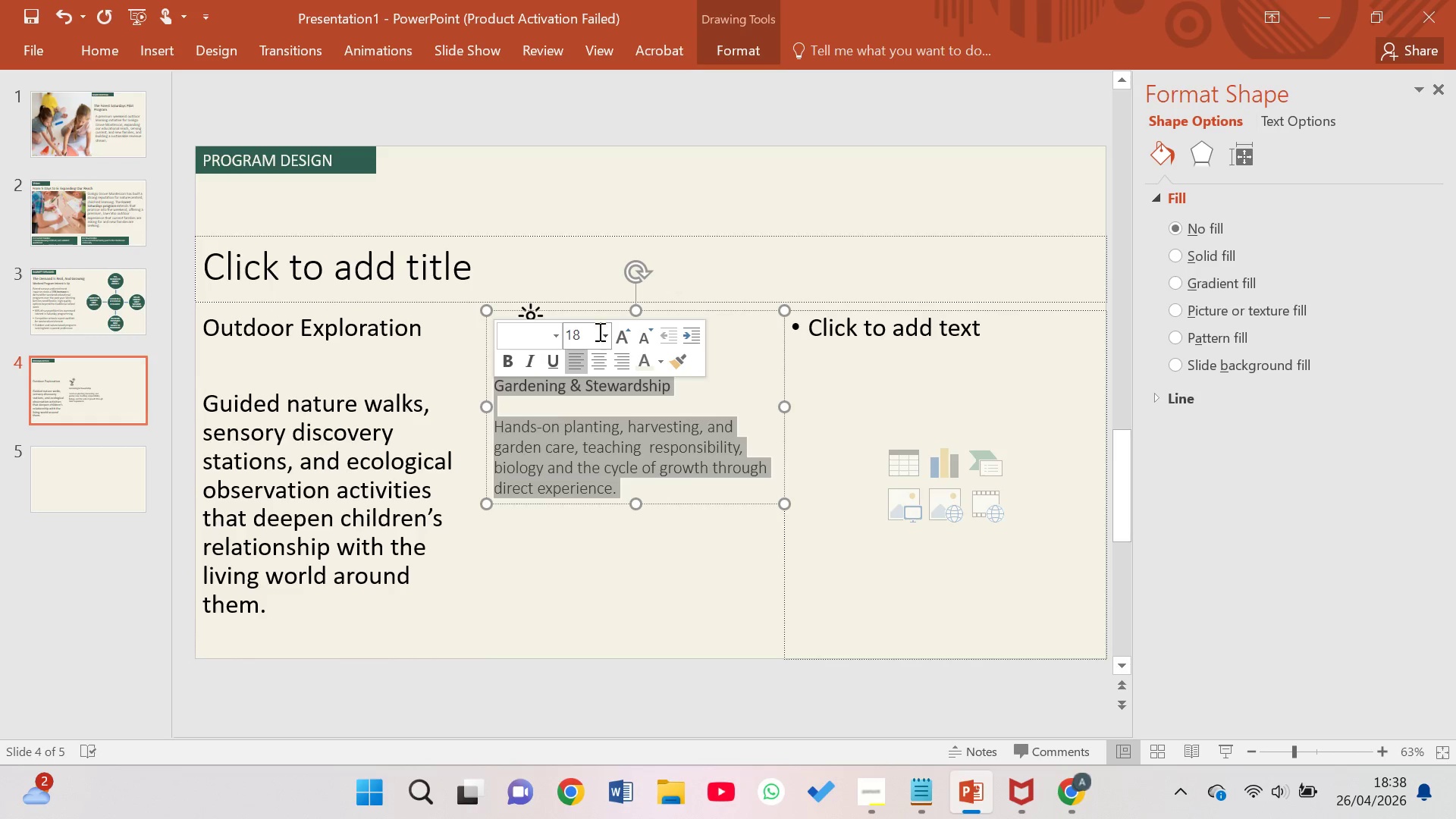 
left_click([603, 338])
 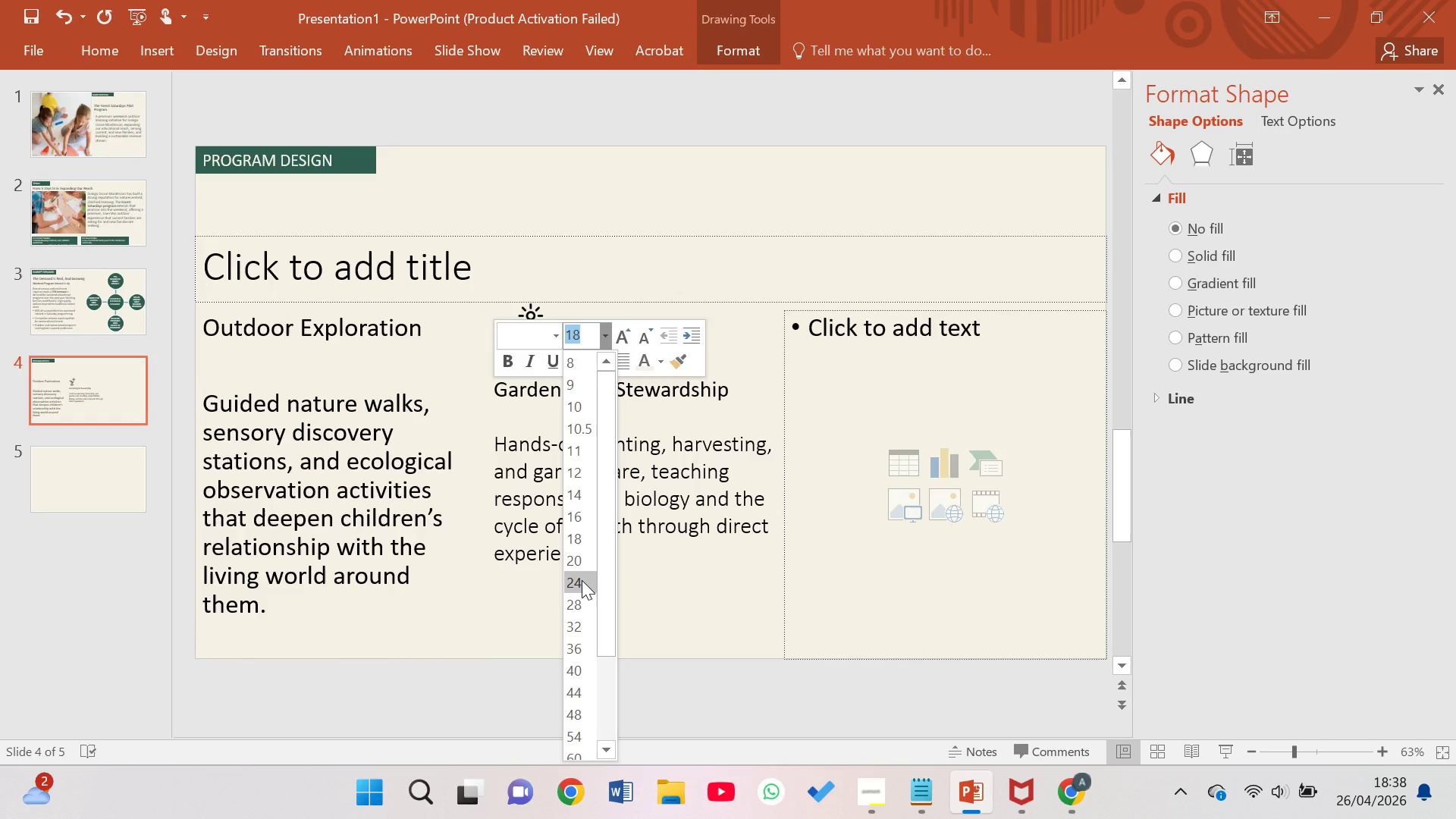 
left_click([580, 580])
 